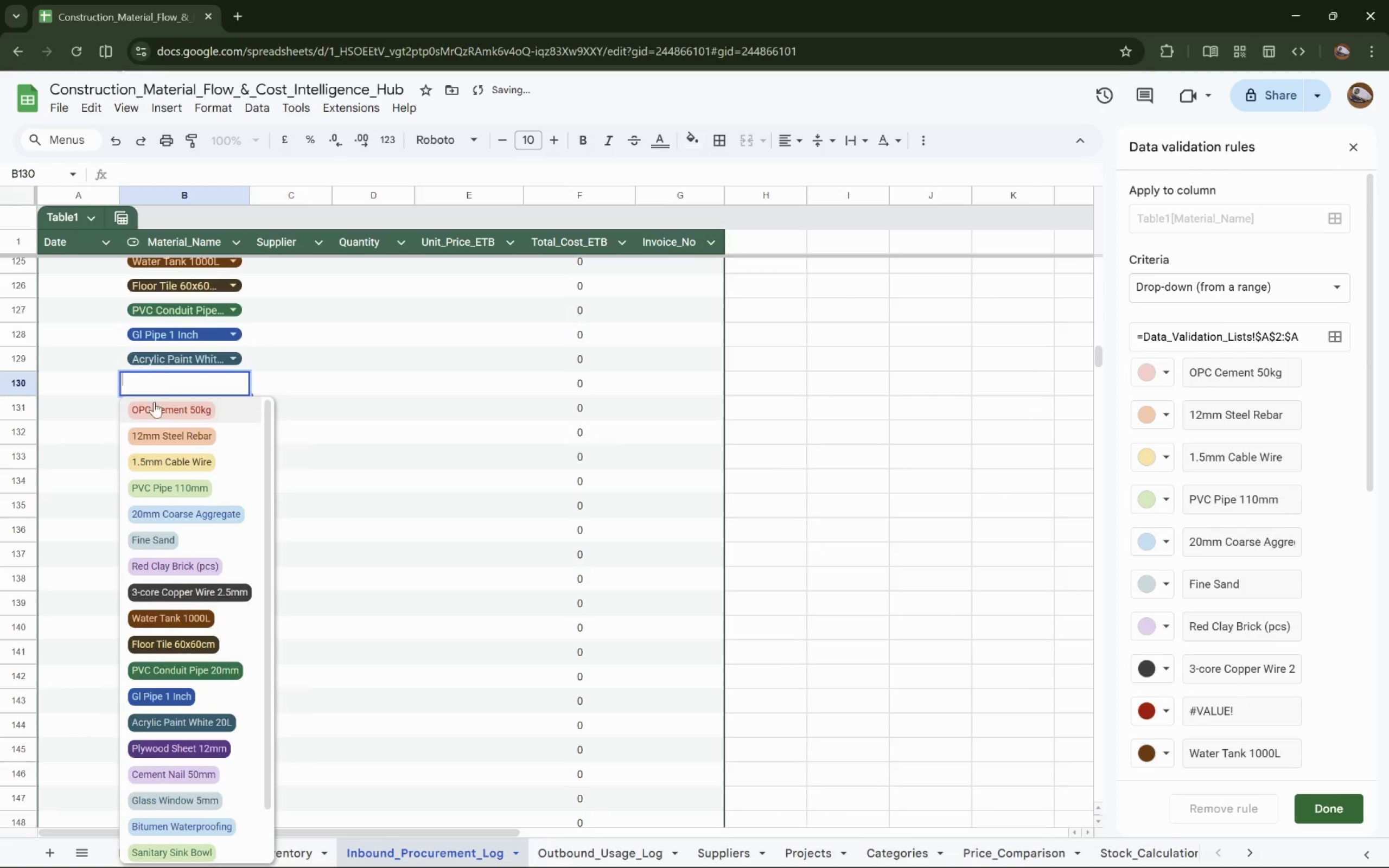 
scroll: coordinate [221, 542], scroll_direction: down, amount: 4.0
 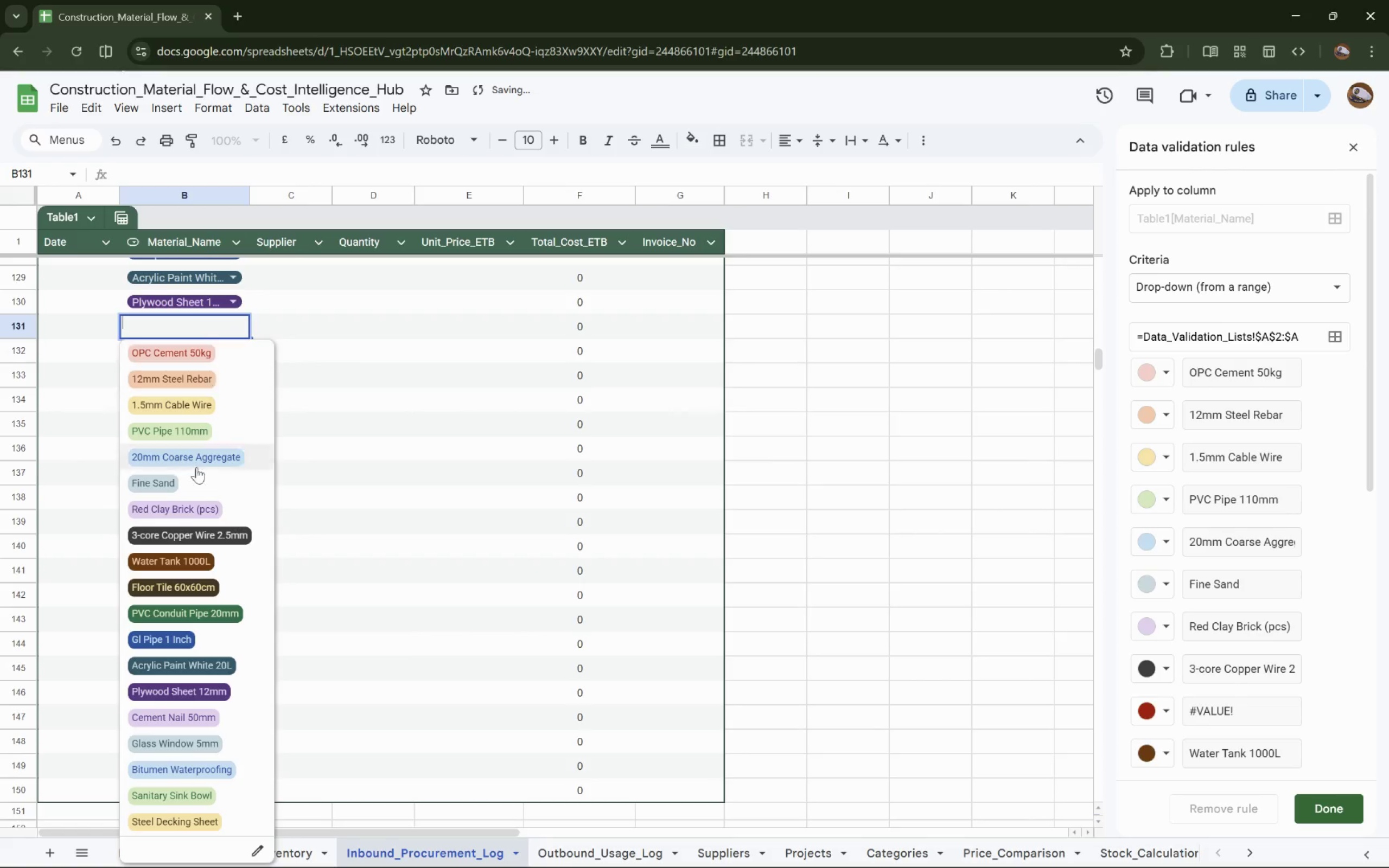 
left_click([188, 720])
 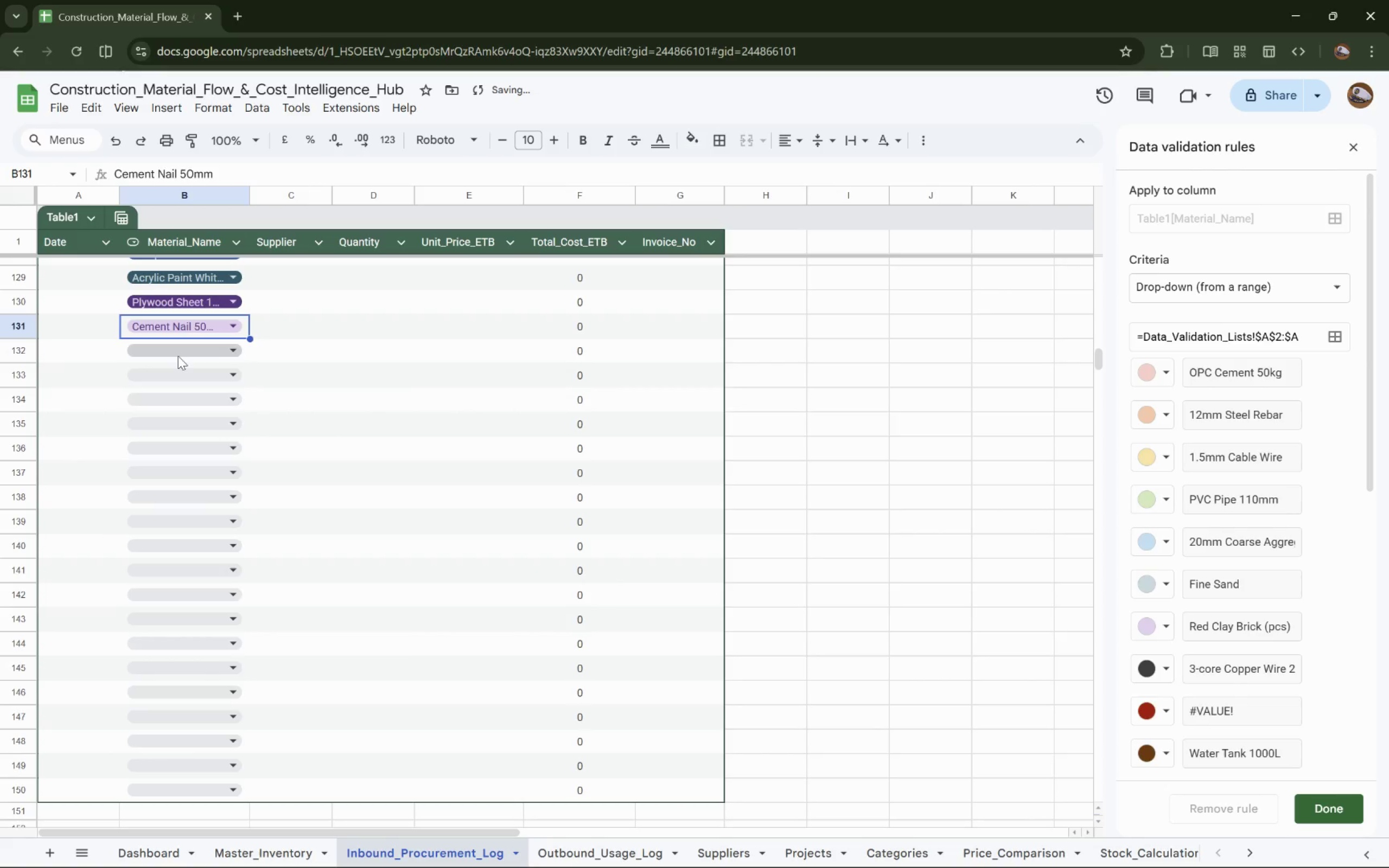 
left_click([180, 351])
 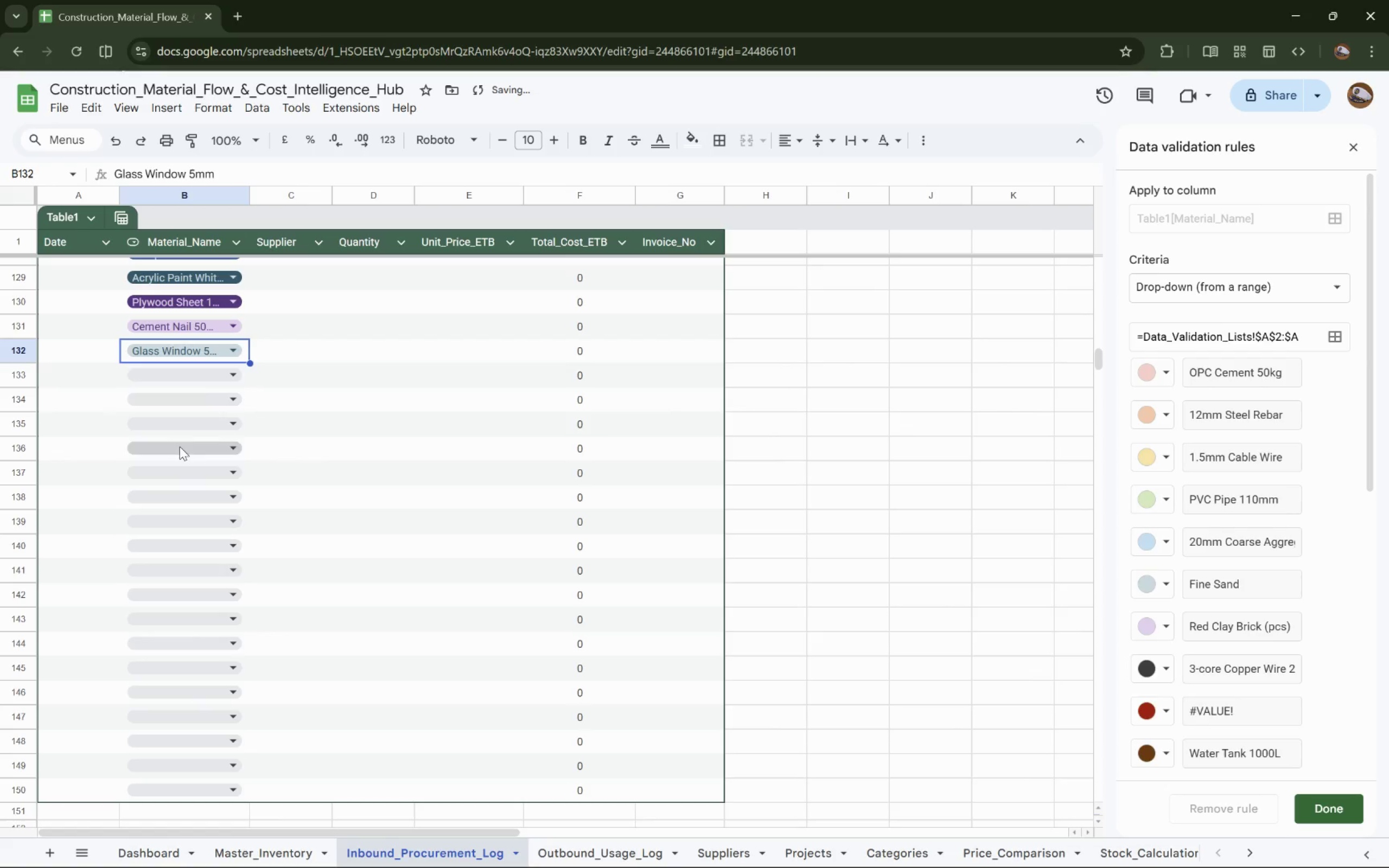 
left_click([197, 375])
 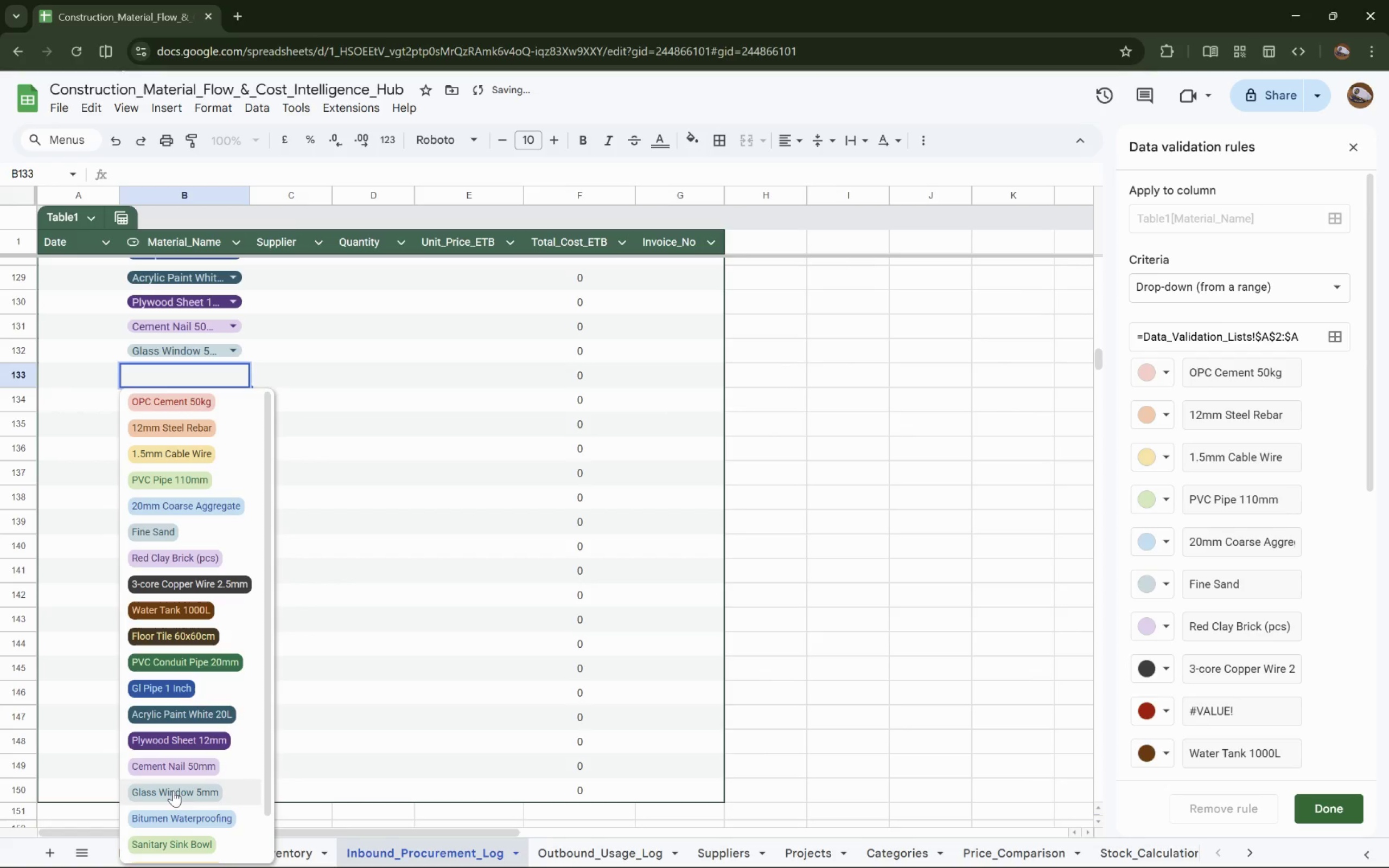 
left_click([174, 797])
 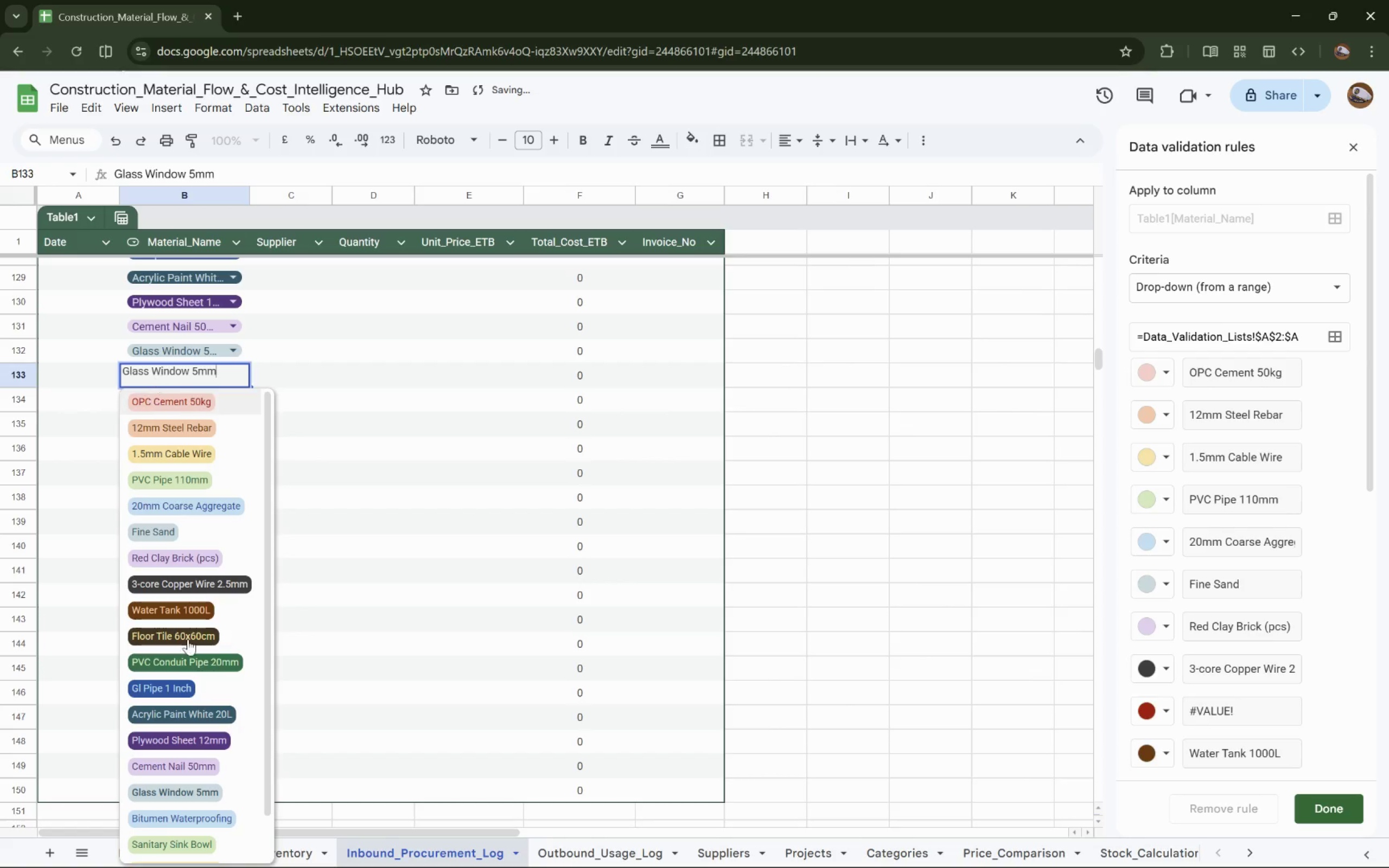 
left_click([203, 818])
 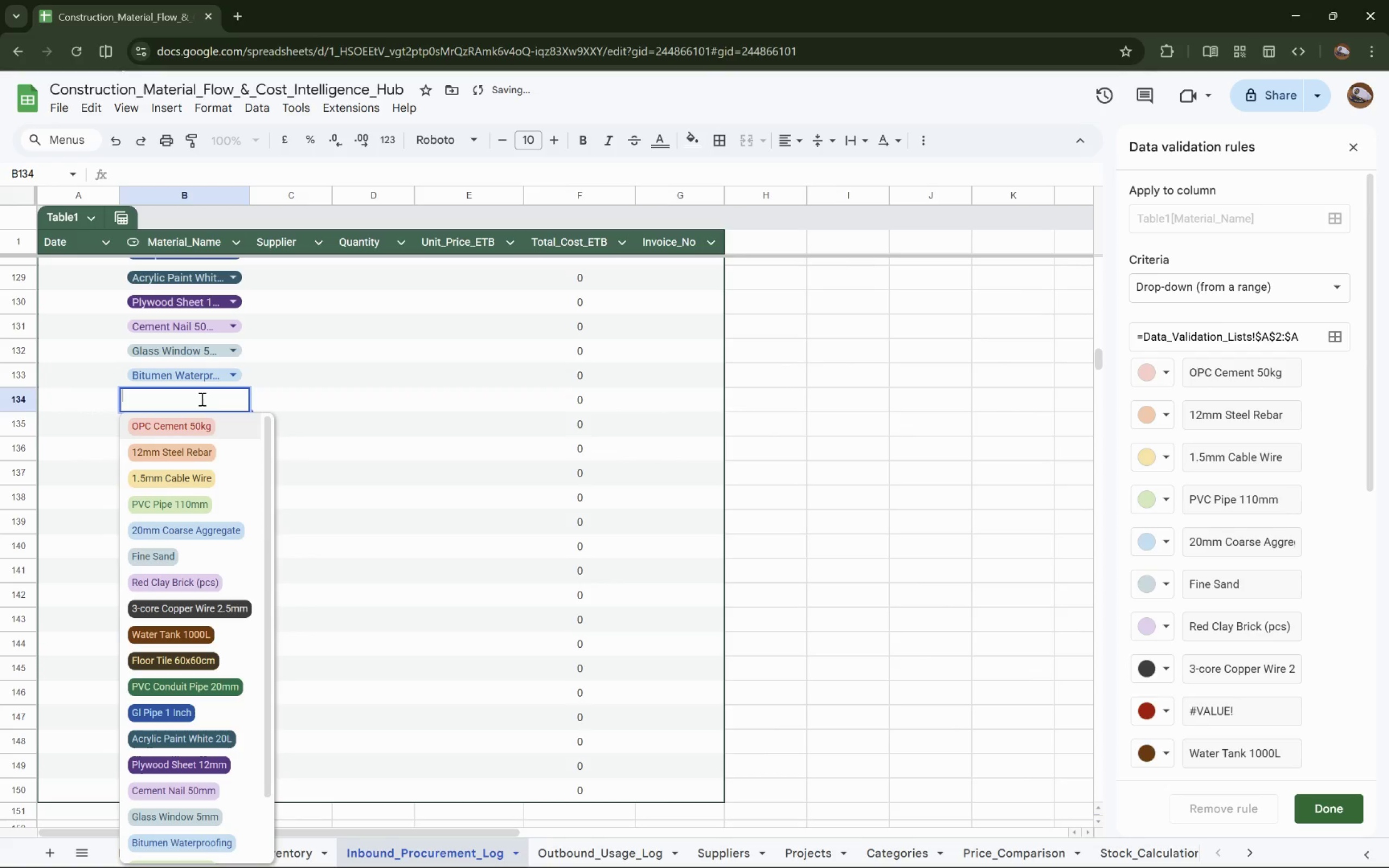 
scroll: coordinate [201, 719], scroll_direction: down, amount: 7.0
 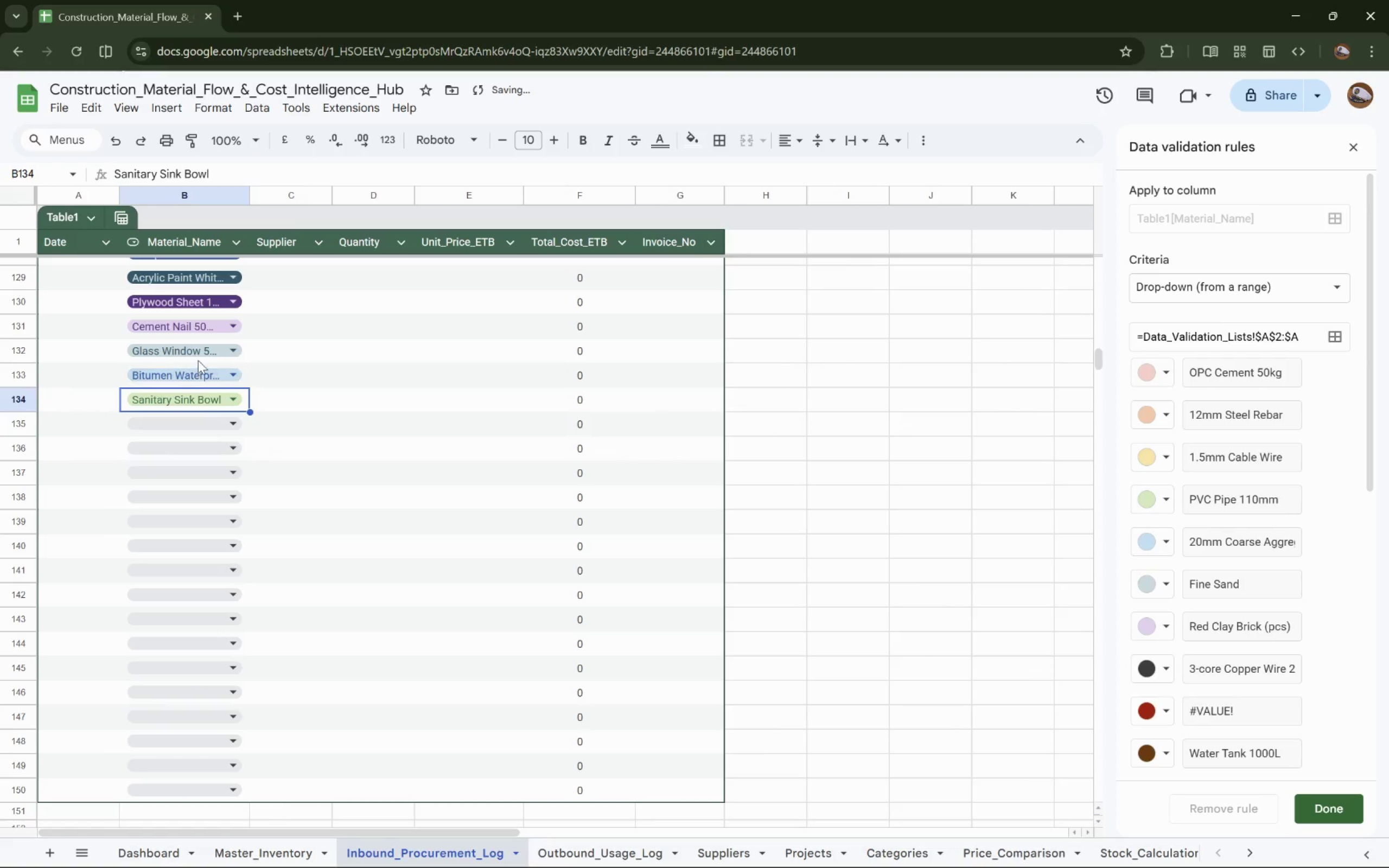 
left_click([197, 428])
 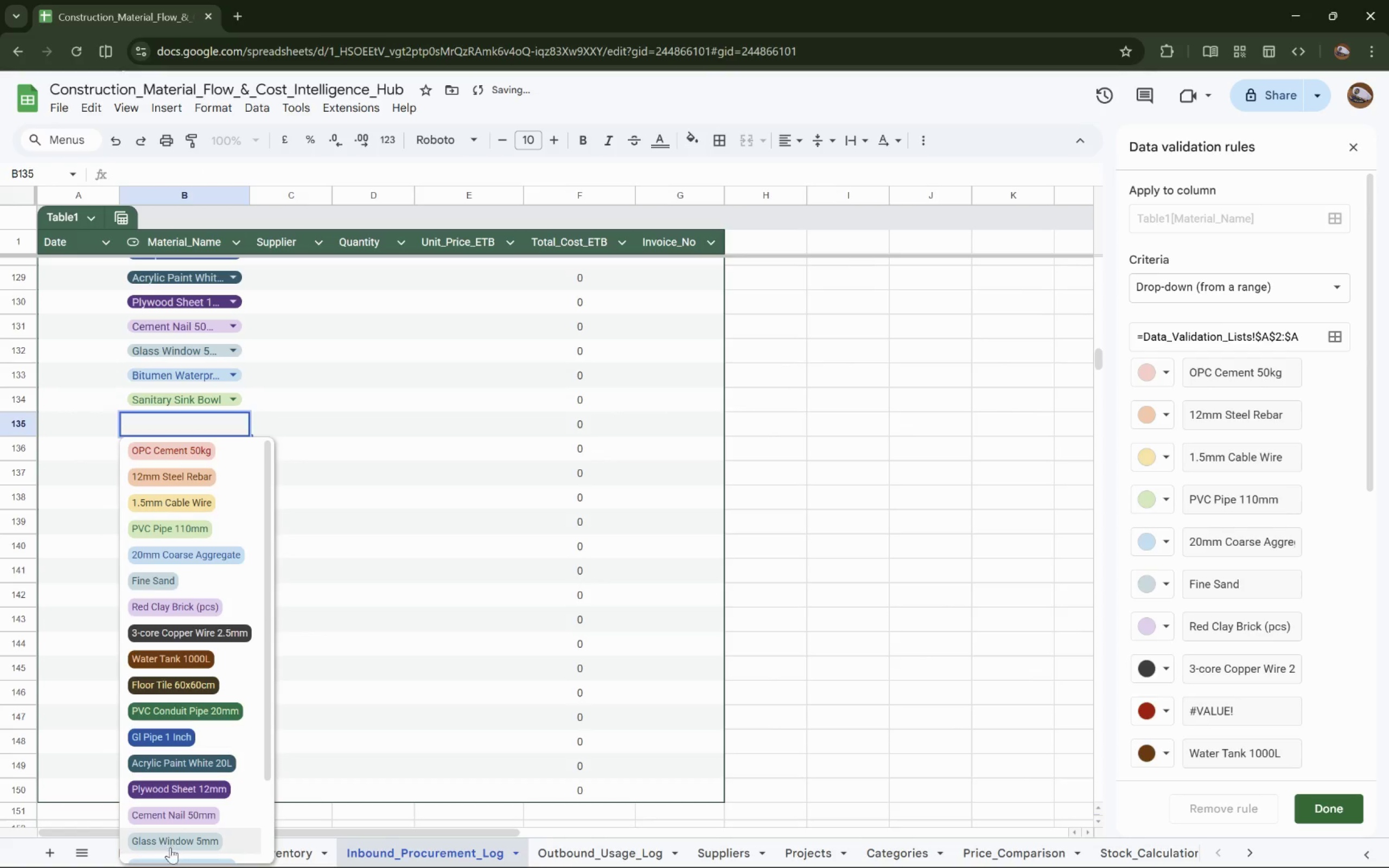 
scroll: coordinate [176, 794], scroll_direction: down, amount: 9.0
 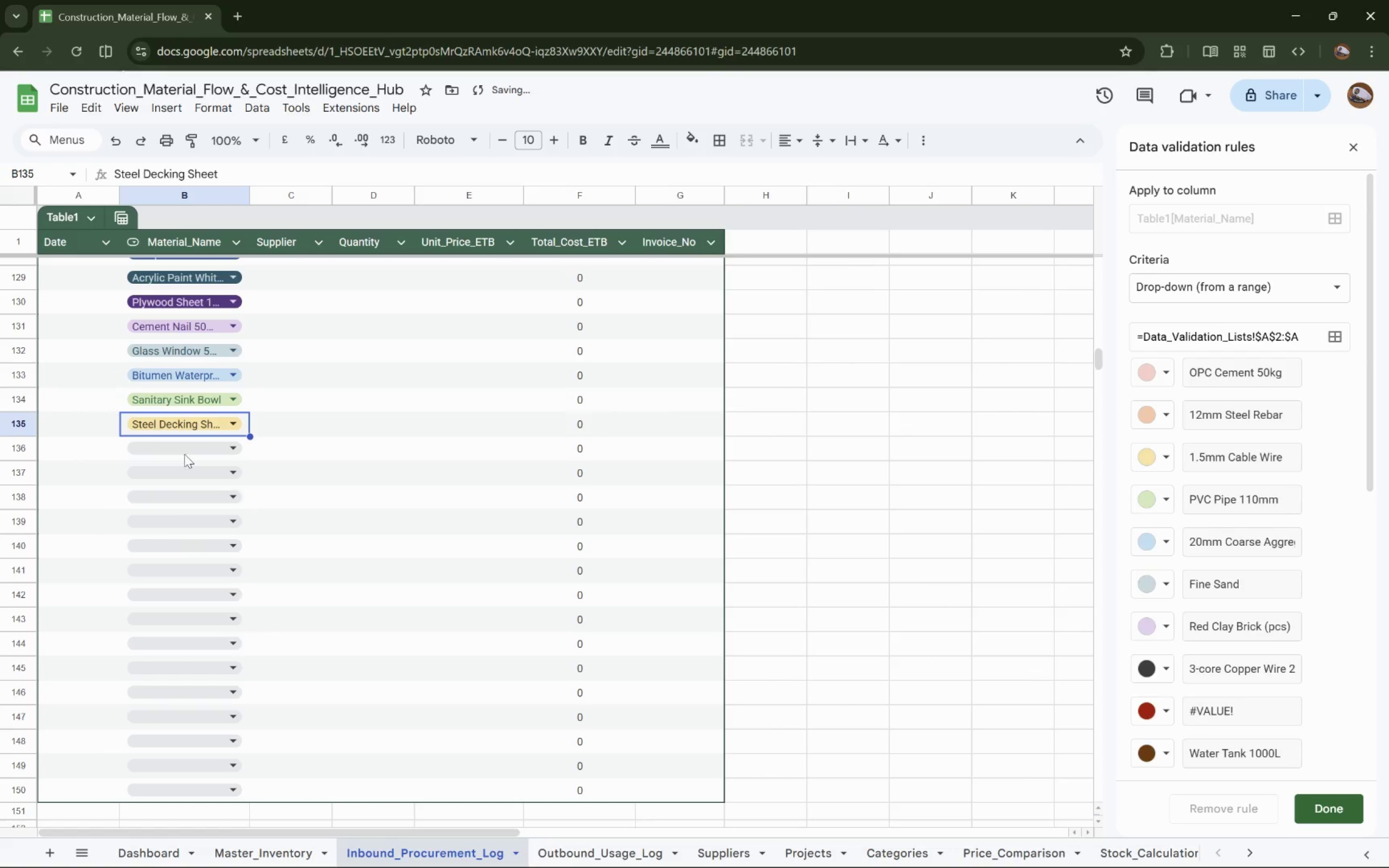 
left_click([185, 446])
 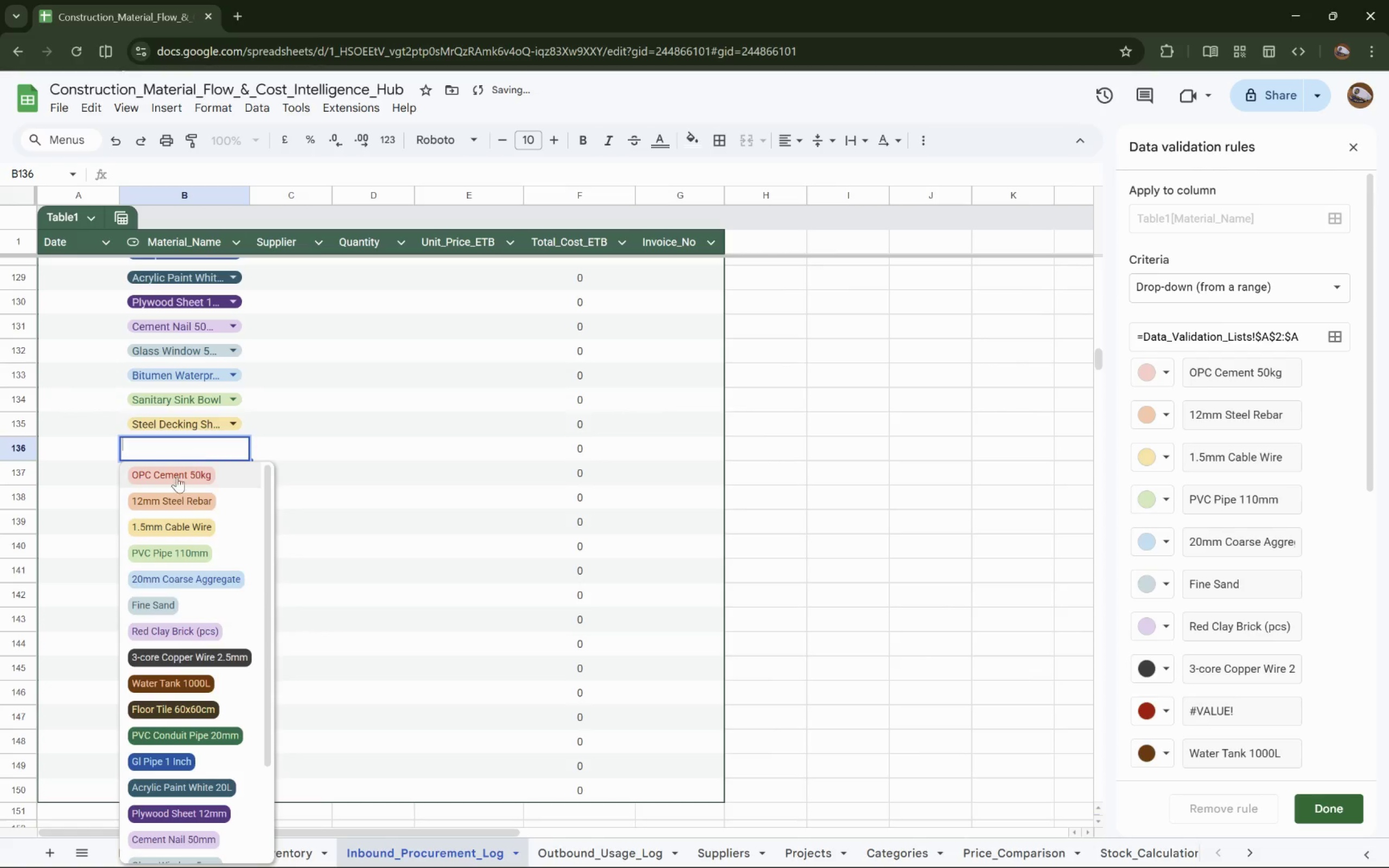 
scroll: coordinate [165, 692], scroll_direction: down, amount: 9.0
 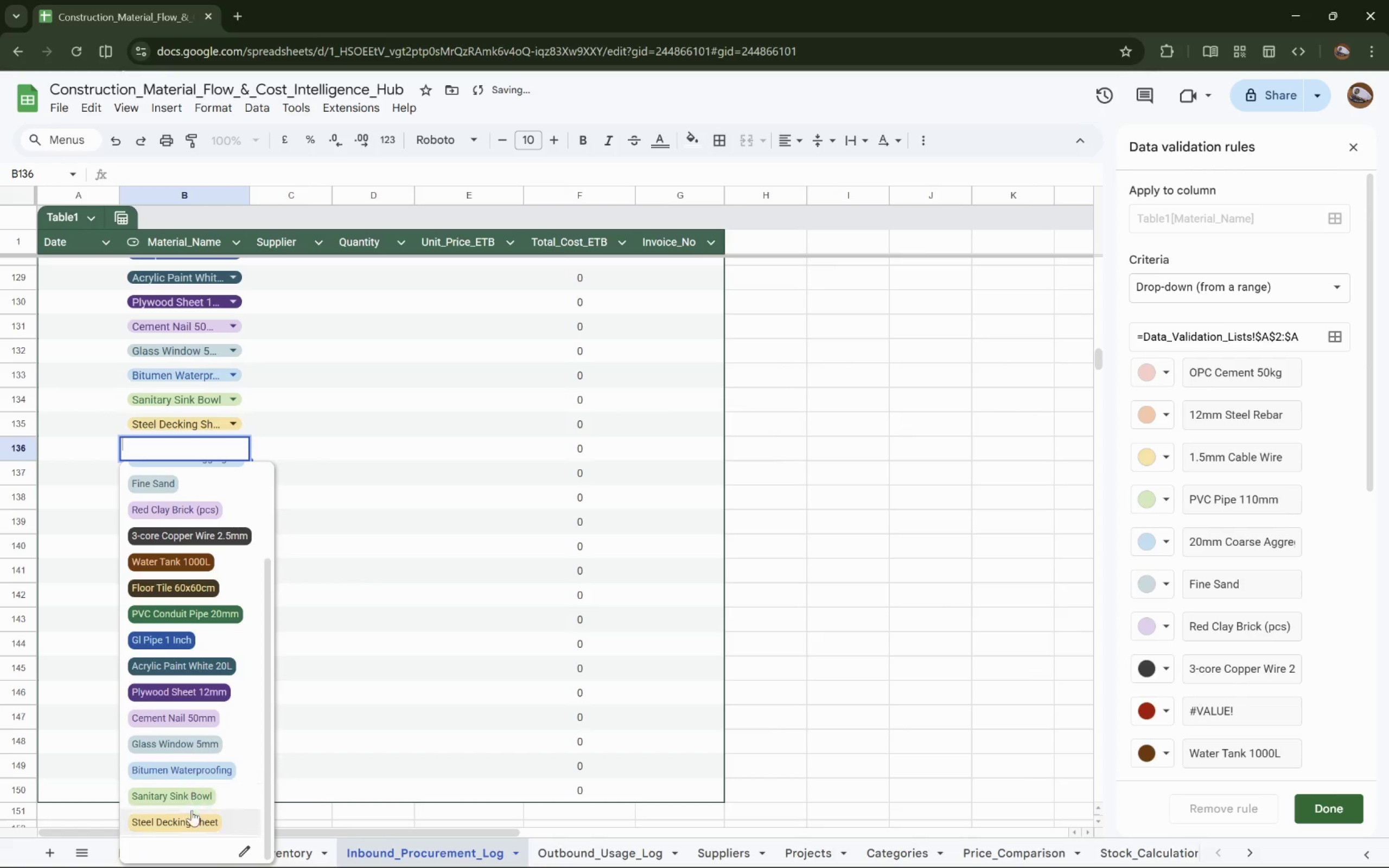 
left_click([186, 824])
 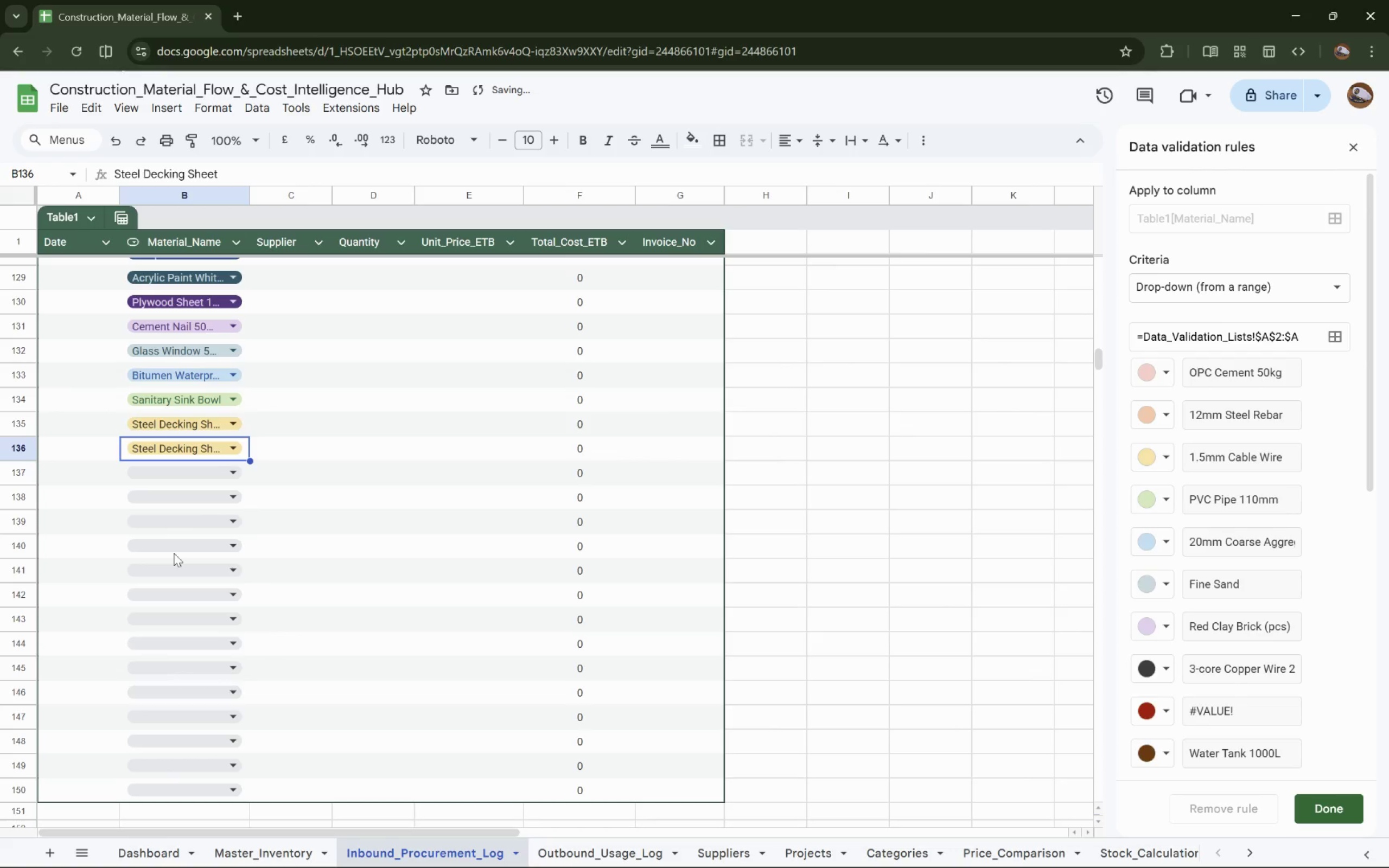 
scroll: coordinate [194, 516], scroll_direction: down, amount: 2.0
 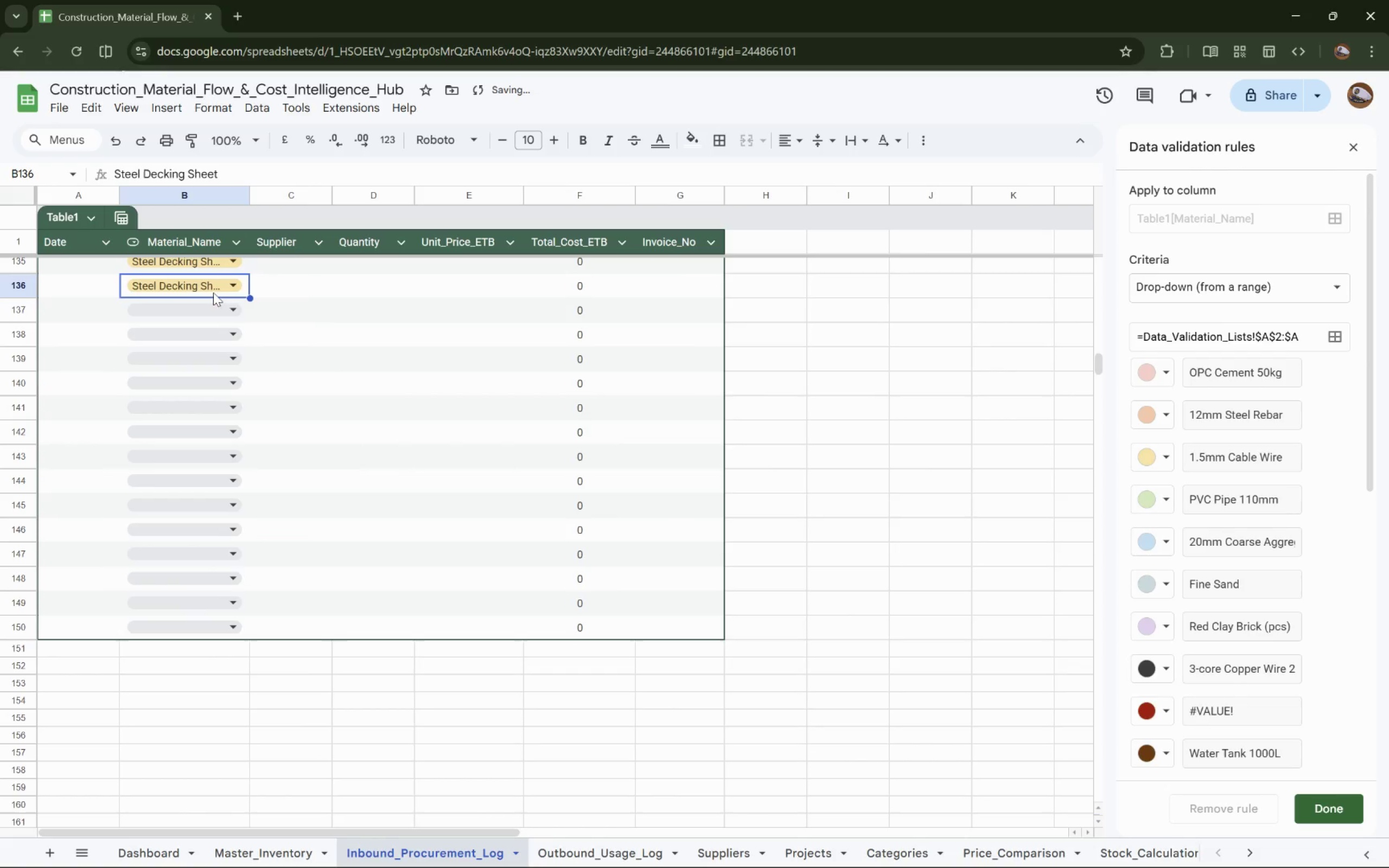 
left_click([209, 305])
 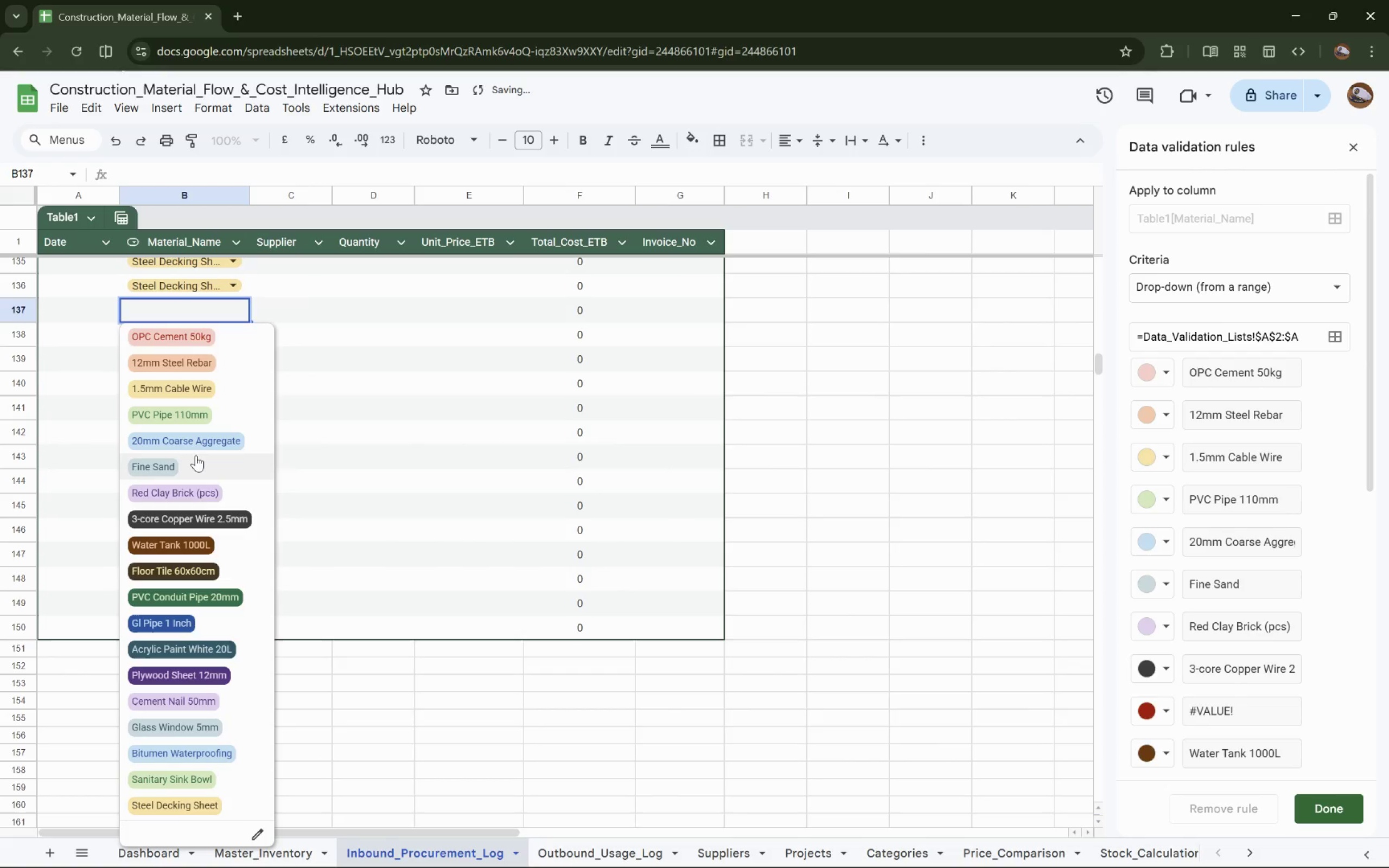 
scroll: coordinate [195, 463], scroll_direction: down, amount: 8.0
 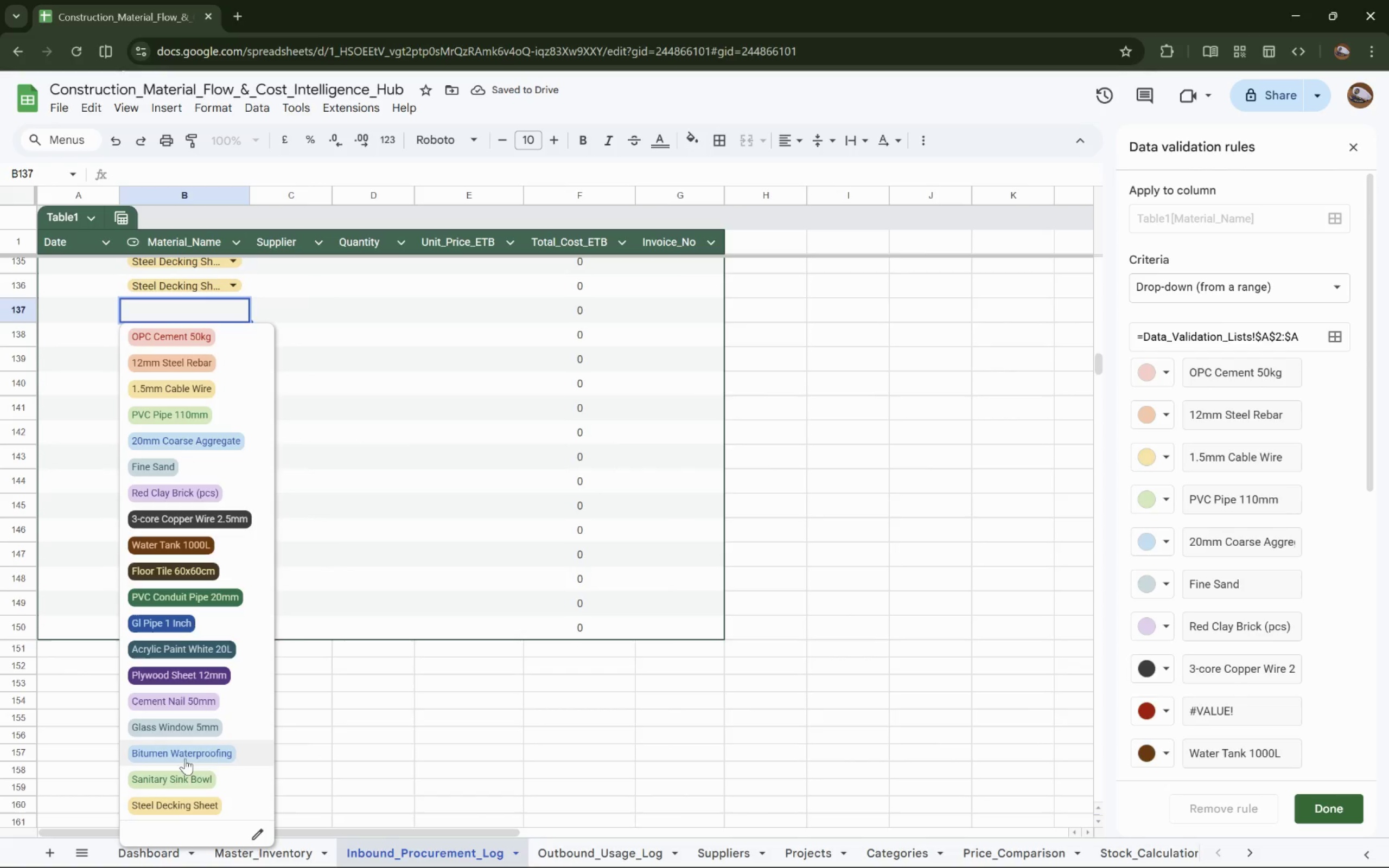 
left_click([185, 774])
 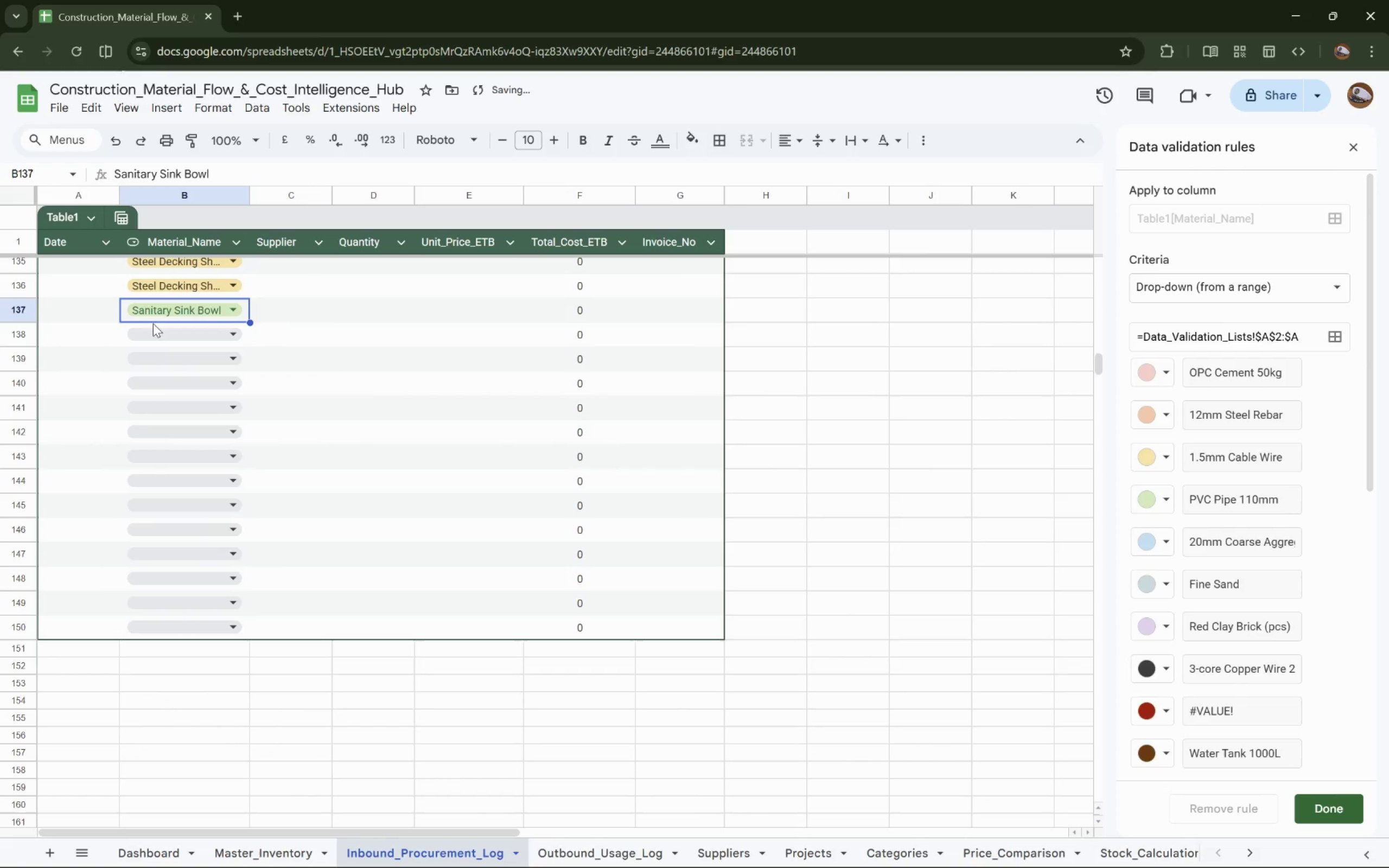 
left_click([160, 336])
 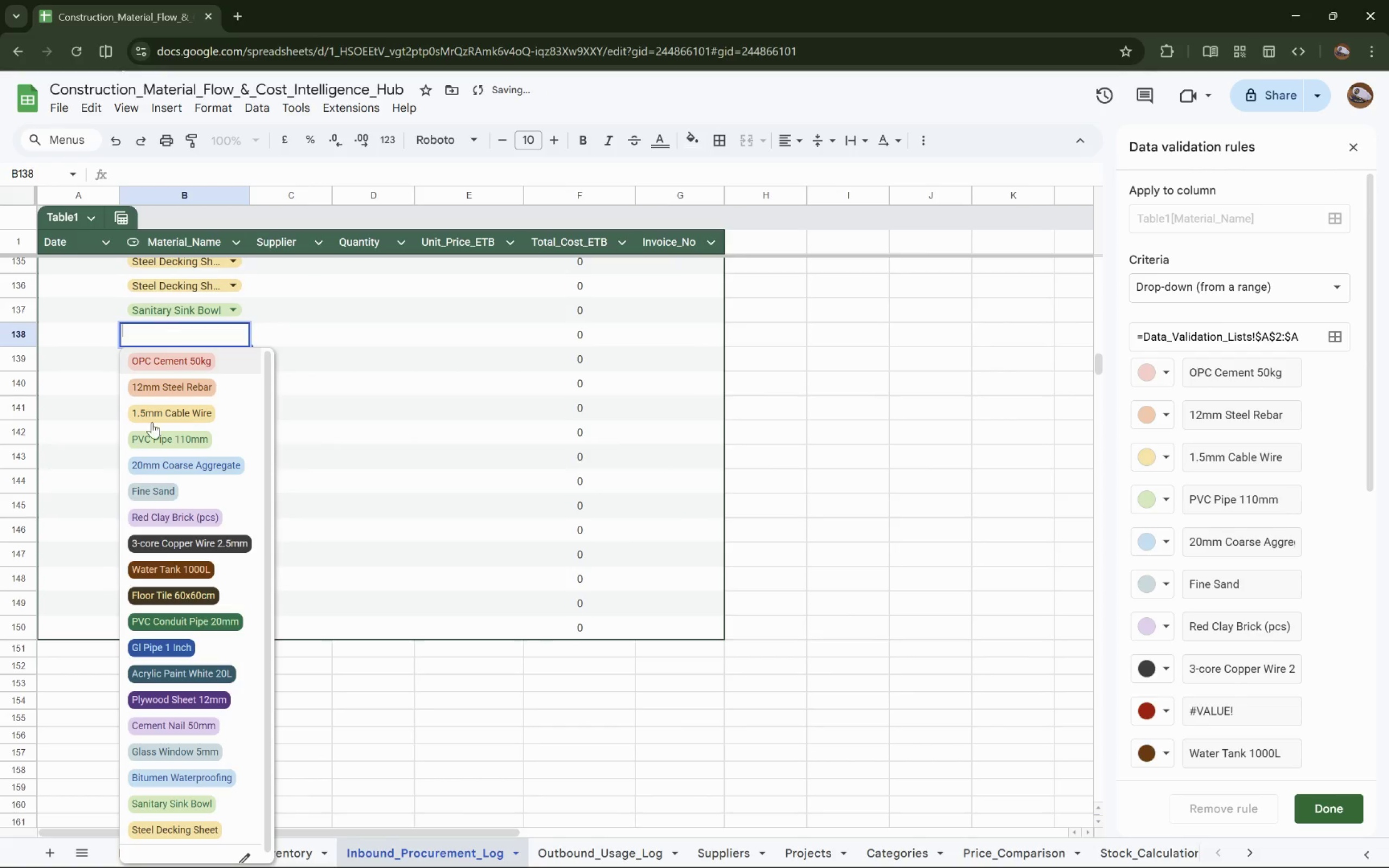 
scroll: coordinate [150, 456], scroll_direction: down, amount: 9.0
 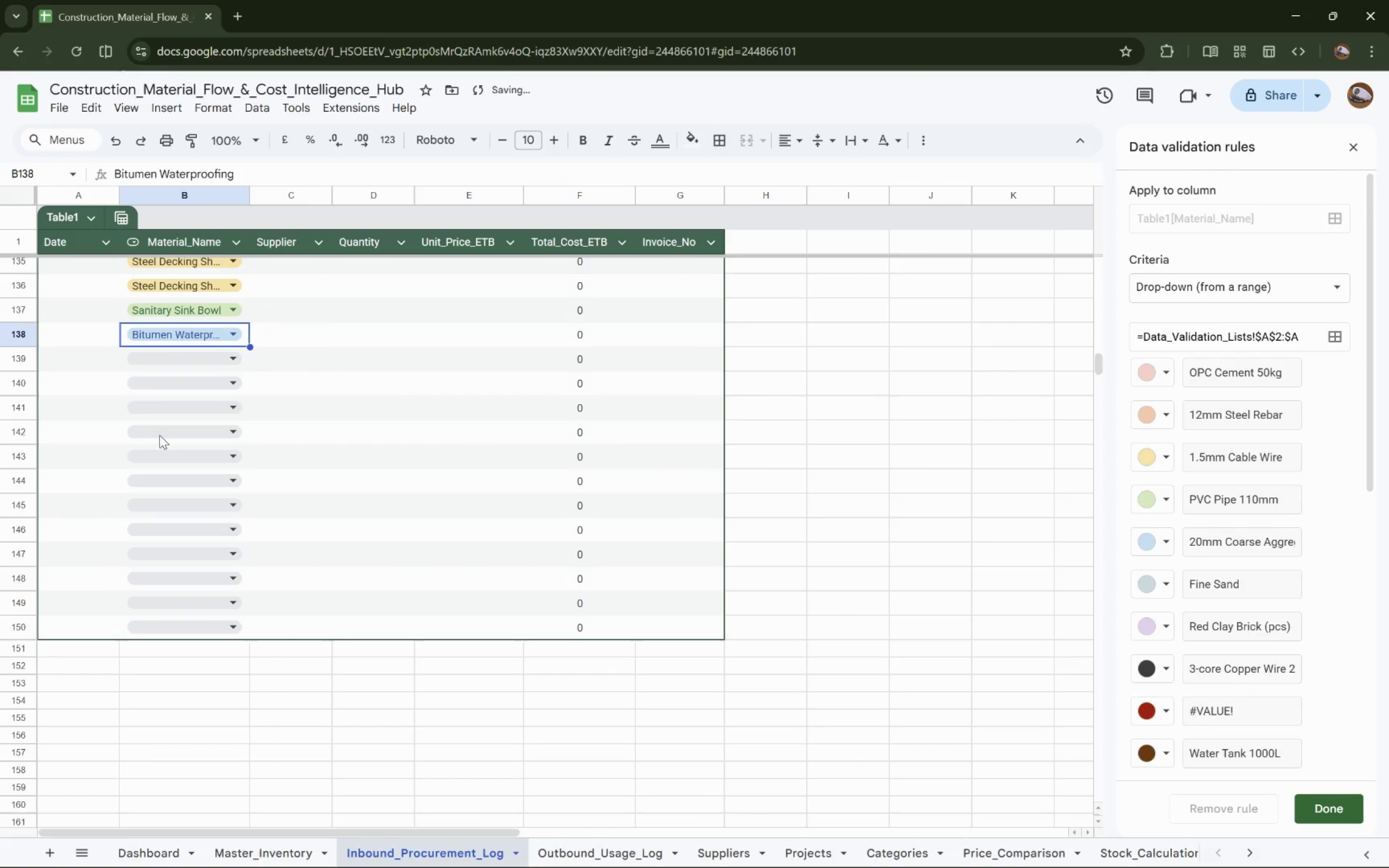 
left_click([165, 358])
 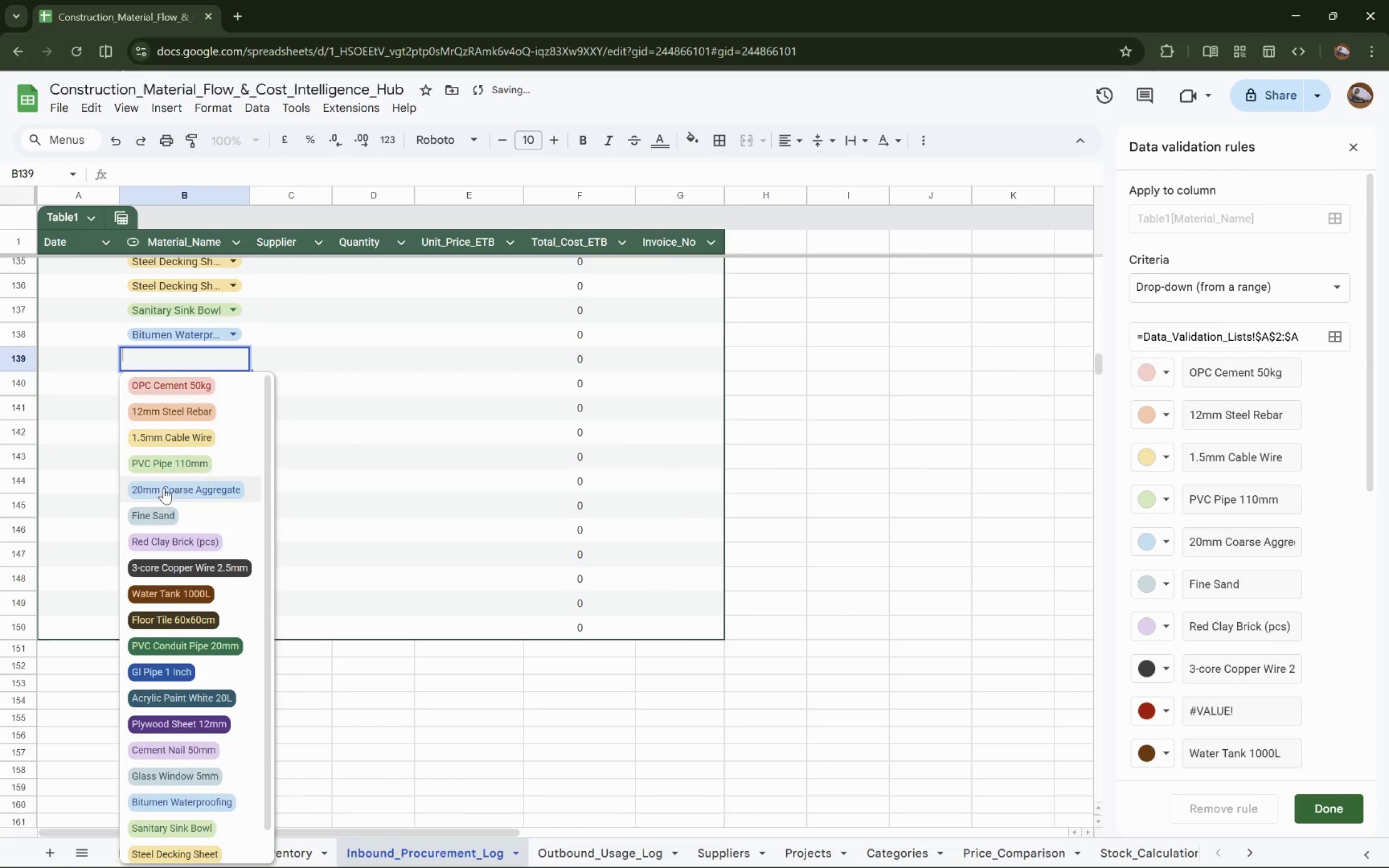 
scroll: coordinate [167, 578], scroll_direction: down, amount: 8.0
 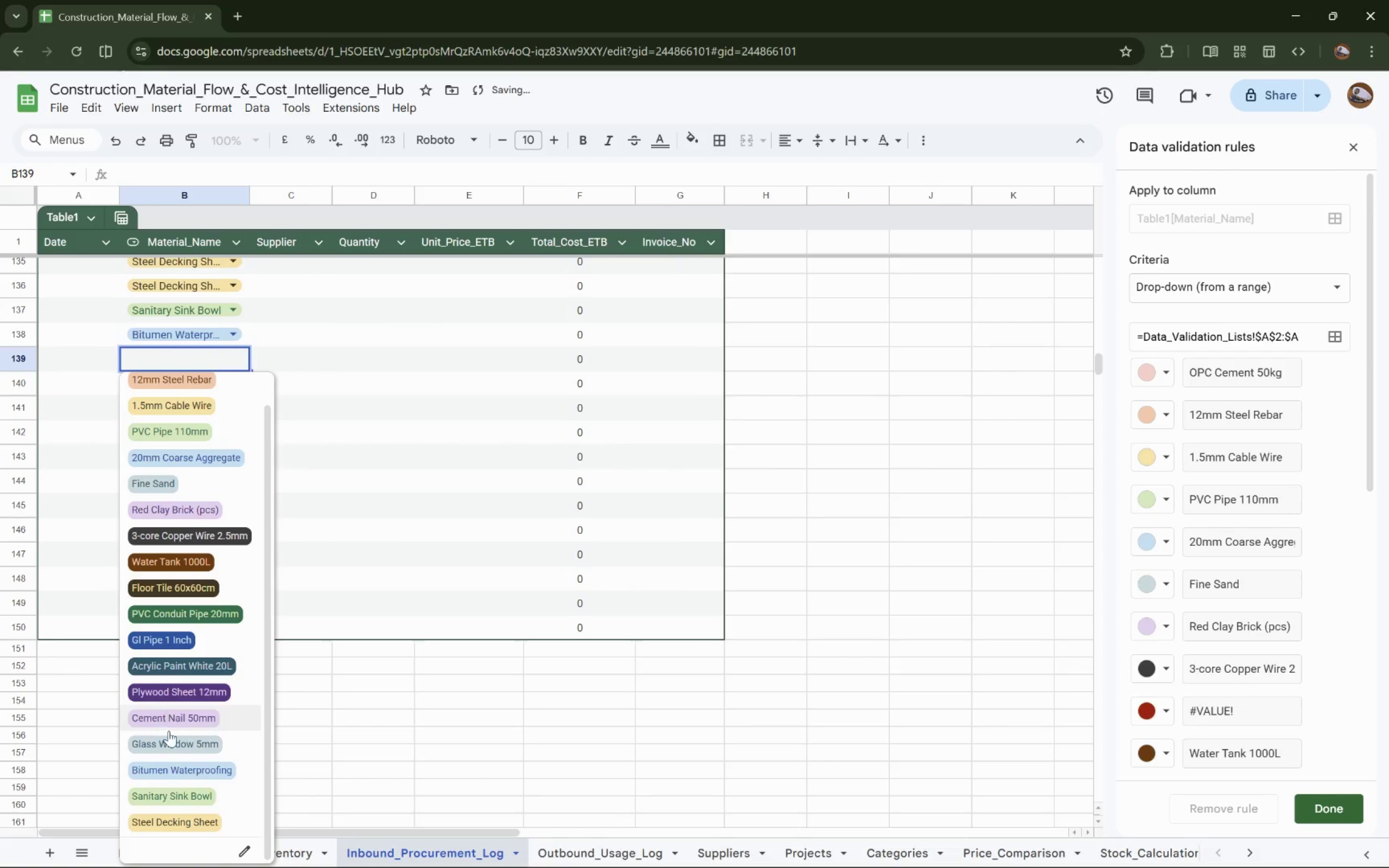 
left_click([169, 750])
 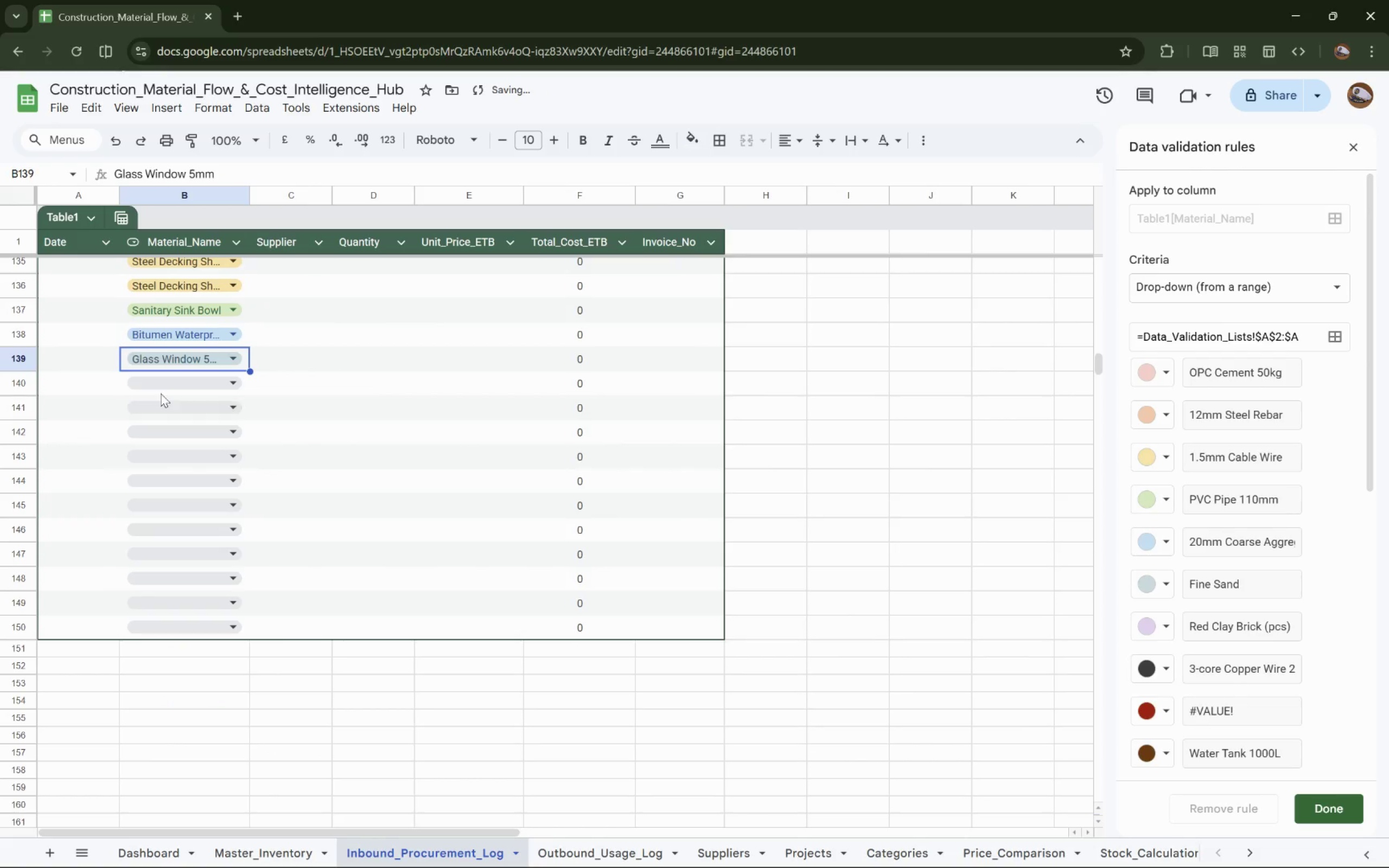 
left_click([163, 384])
 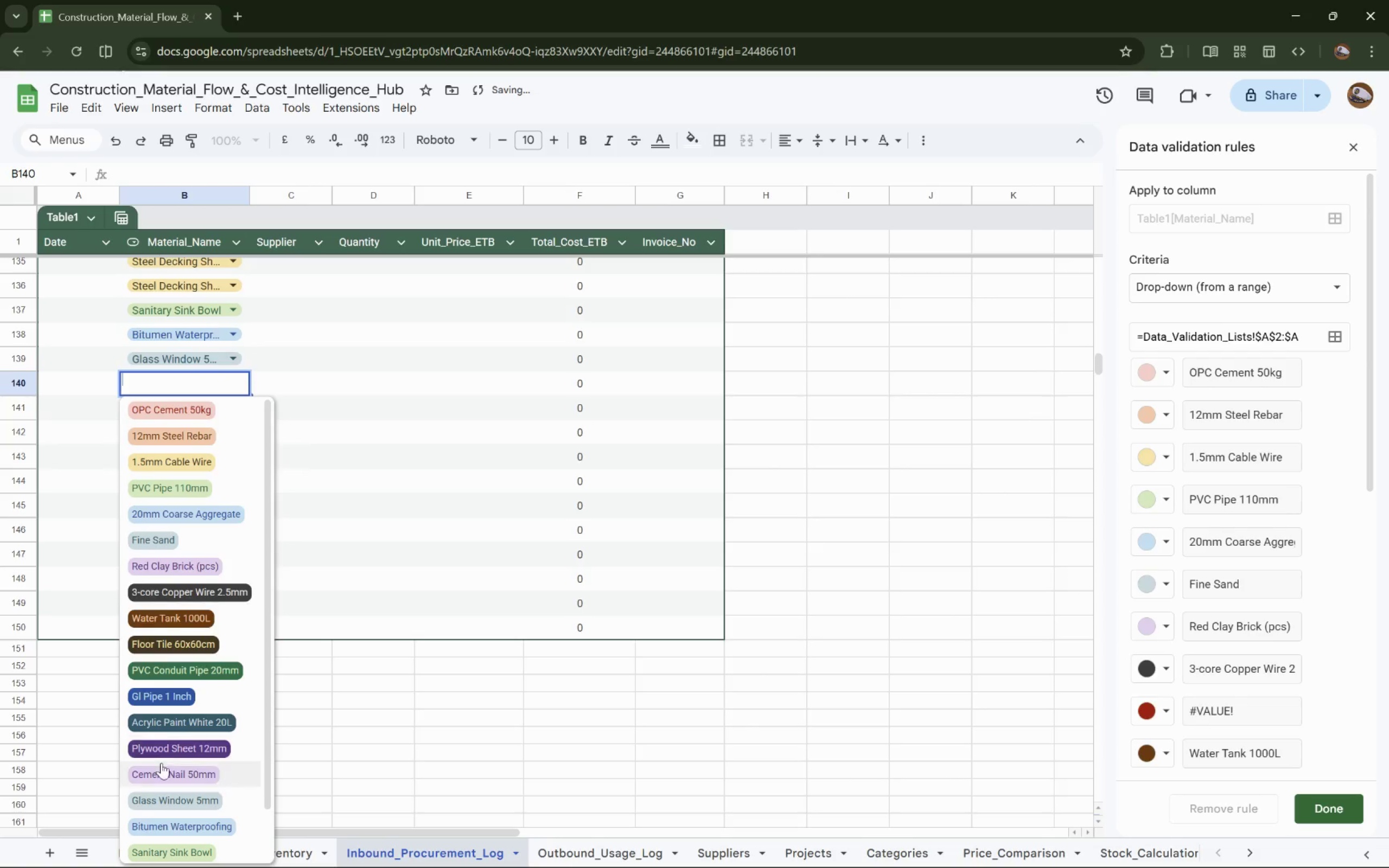 
left_click([161, 768])
 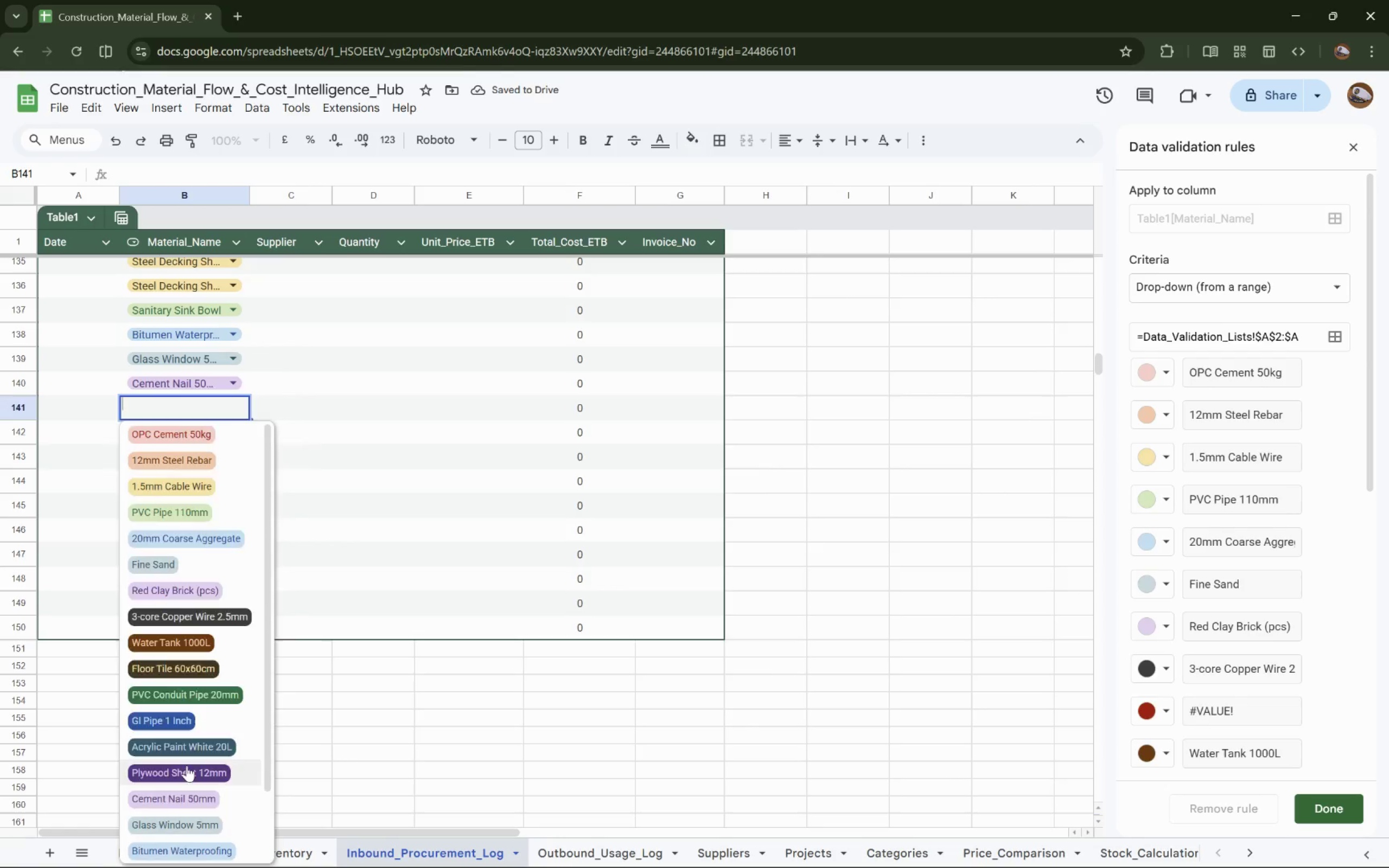 
left_click([201, 427])
 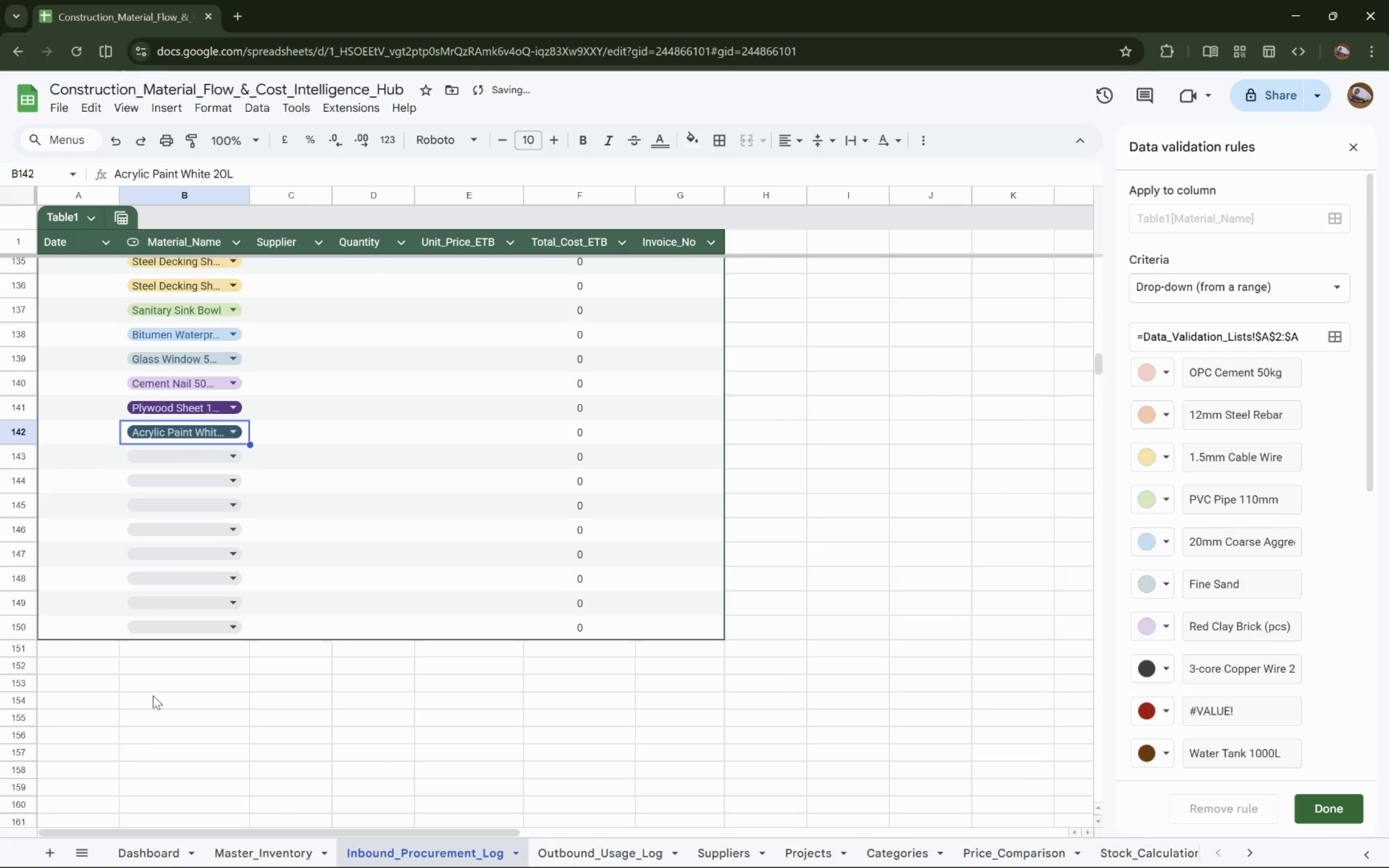 
left_click([169, 455])
 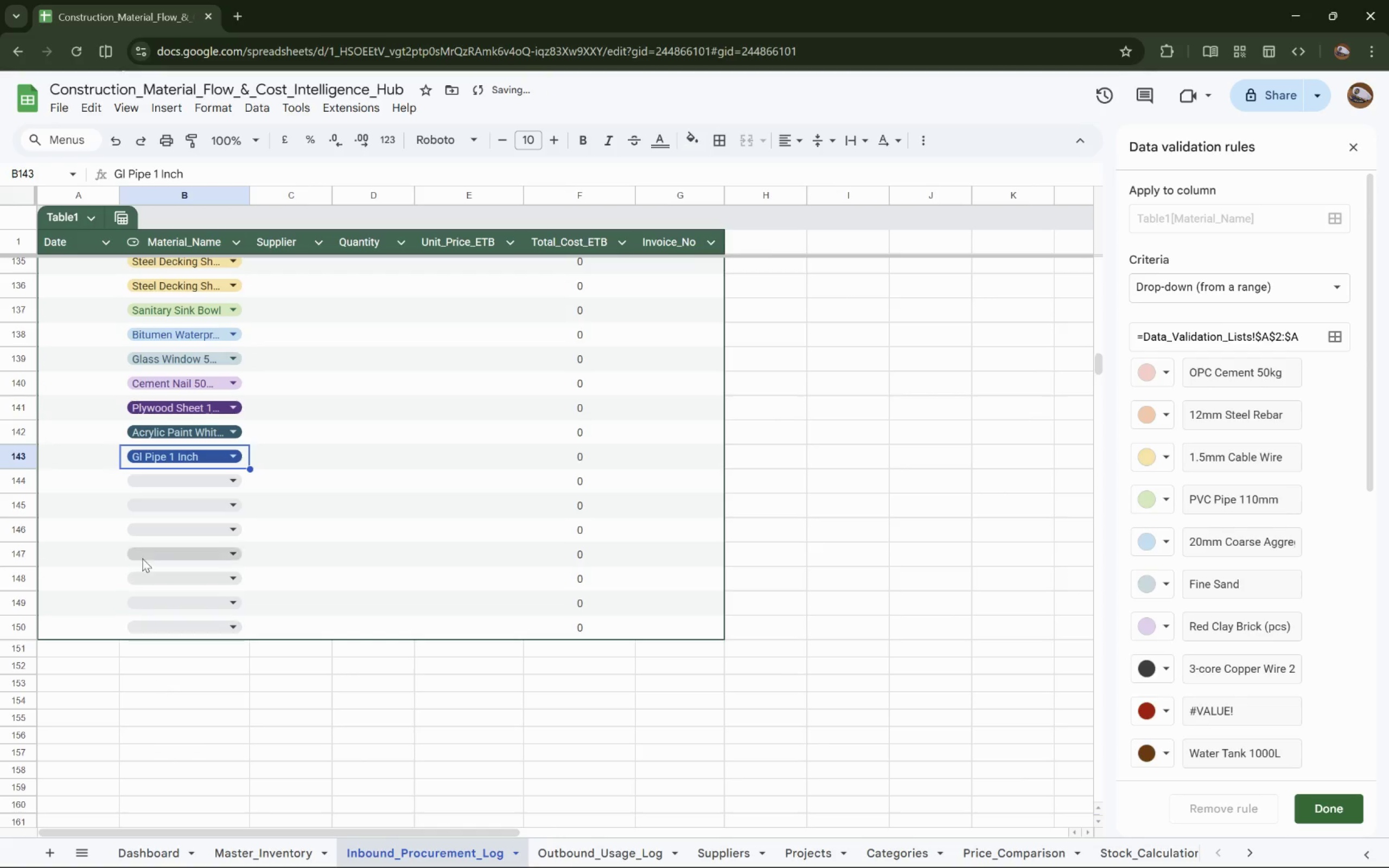 
left_click([165, 478])
 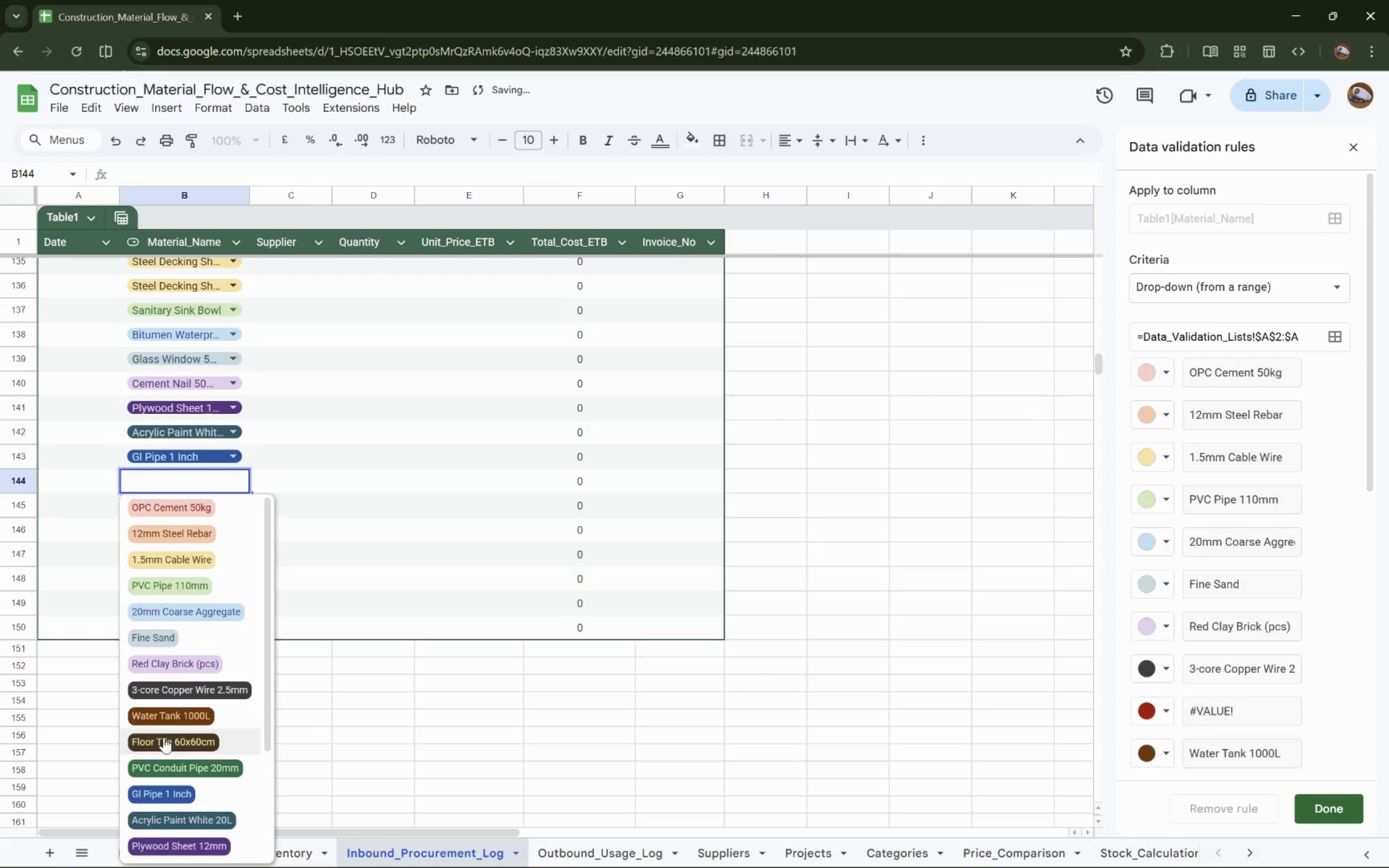 
left_click([163, 759])
 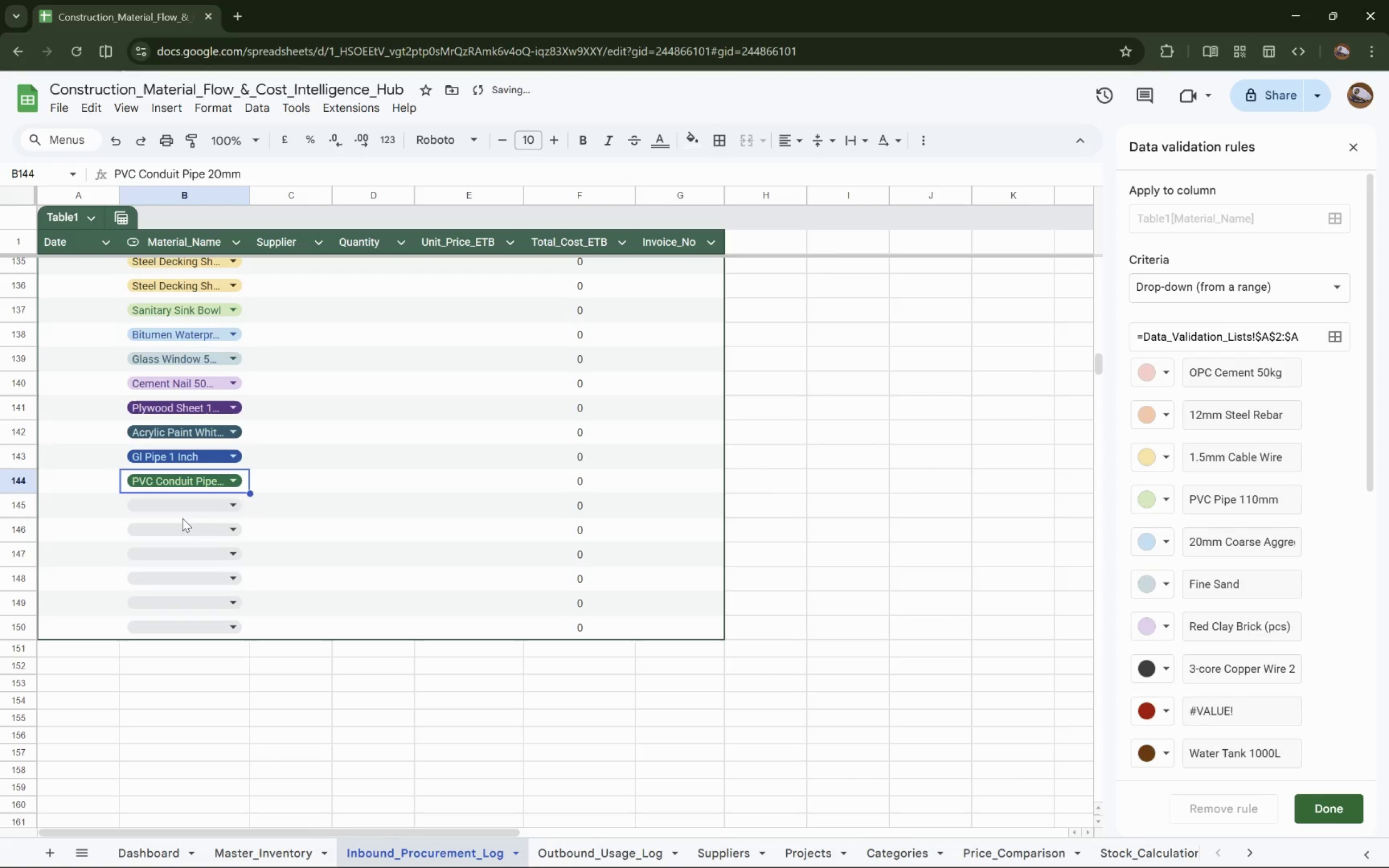 
left_click([185, 507])
 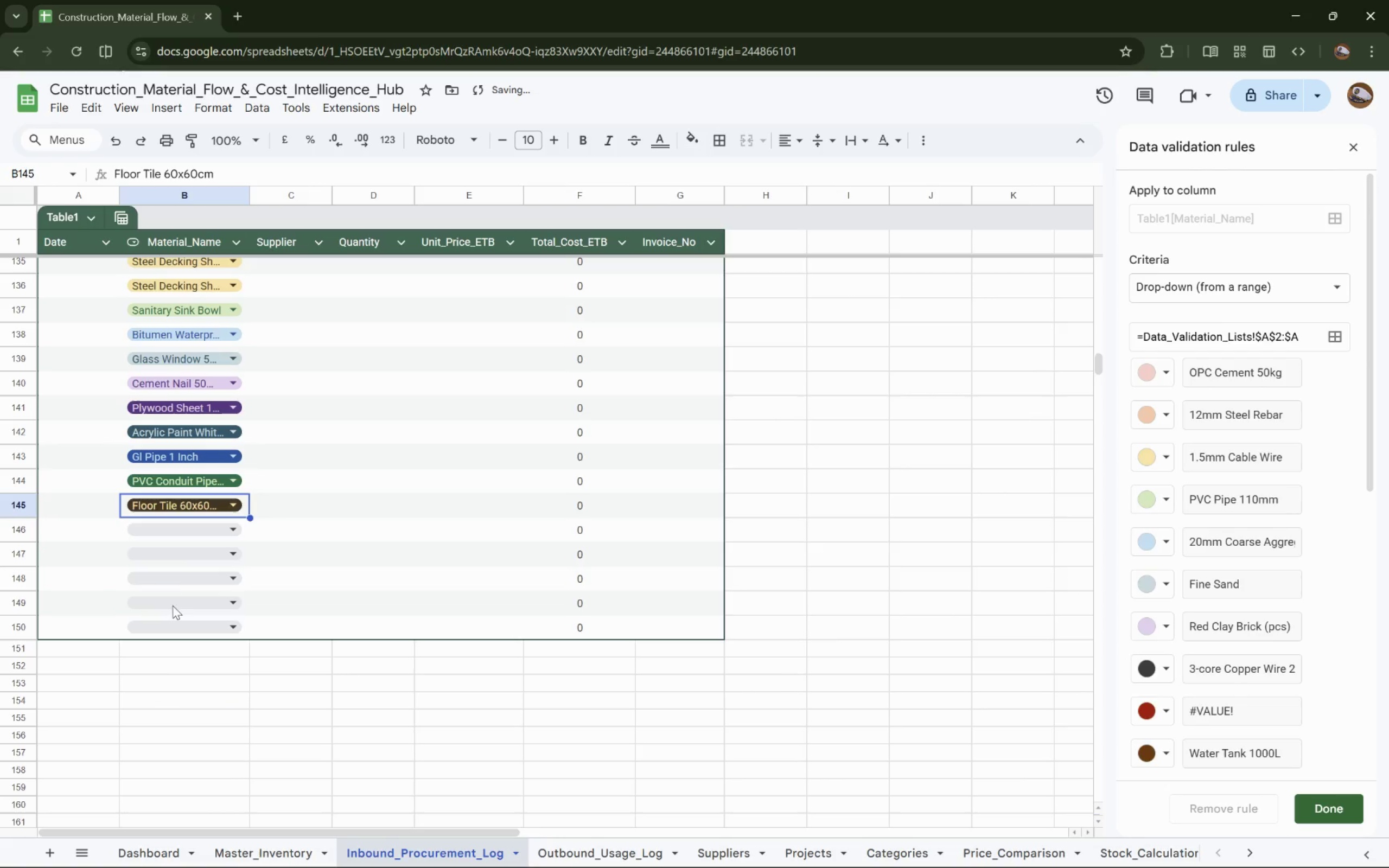 
left_click([194, 530])
 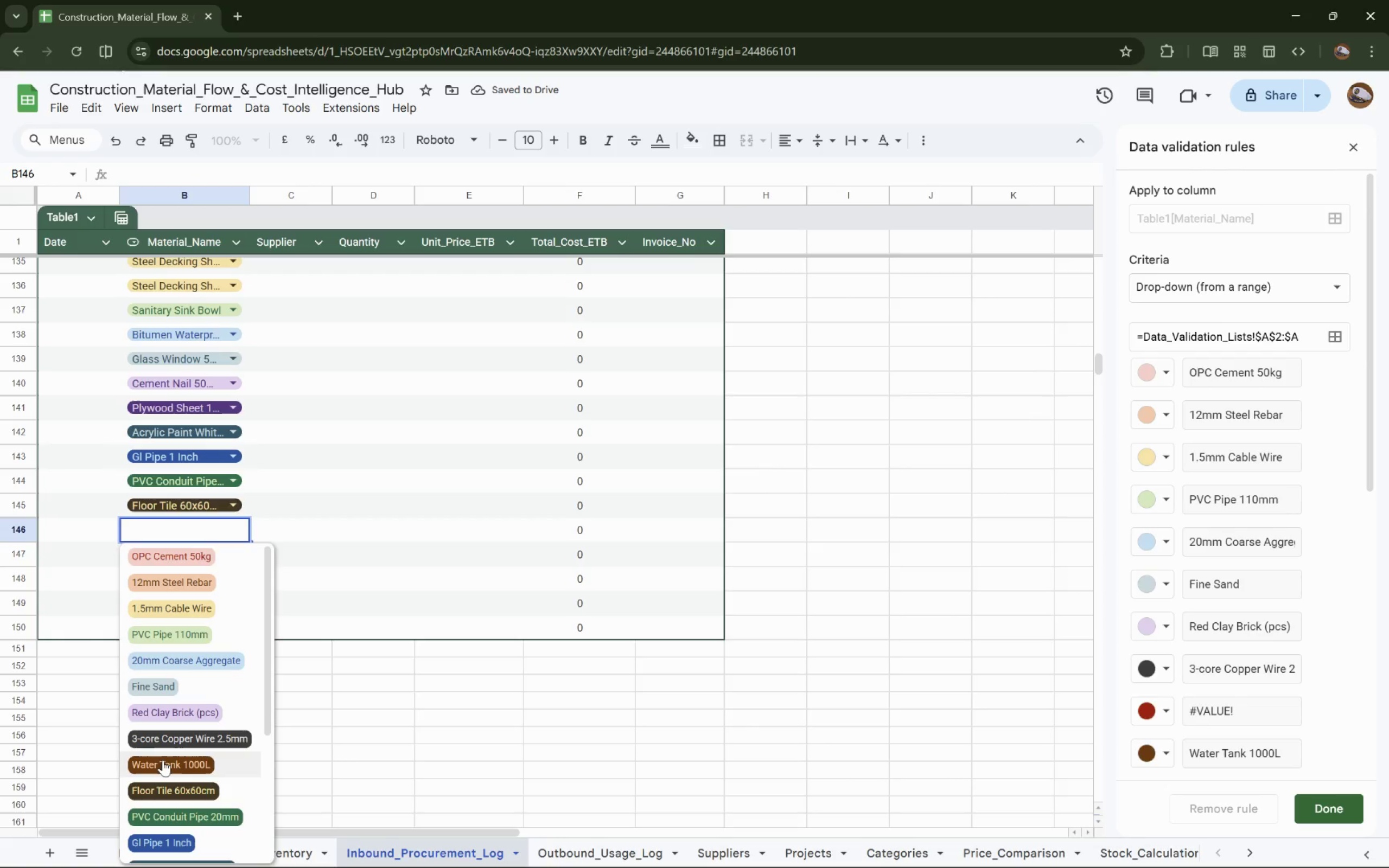 
left_click([174, 555])
 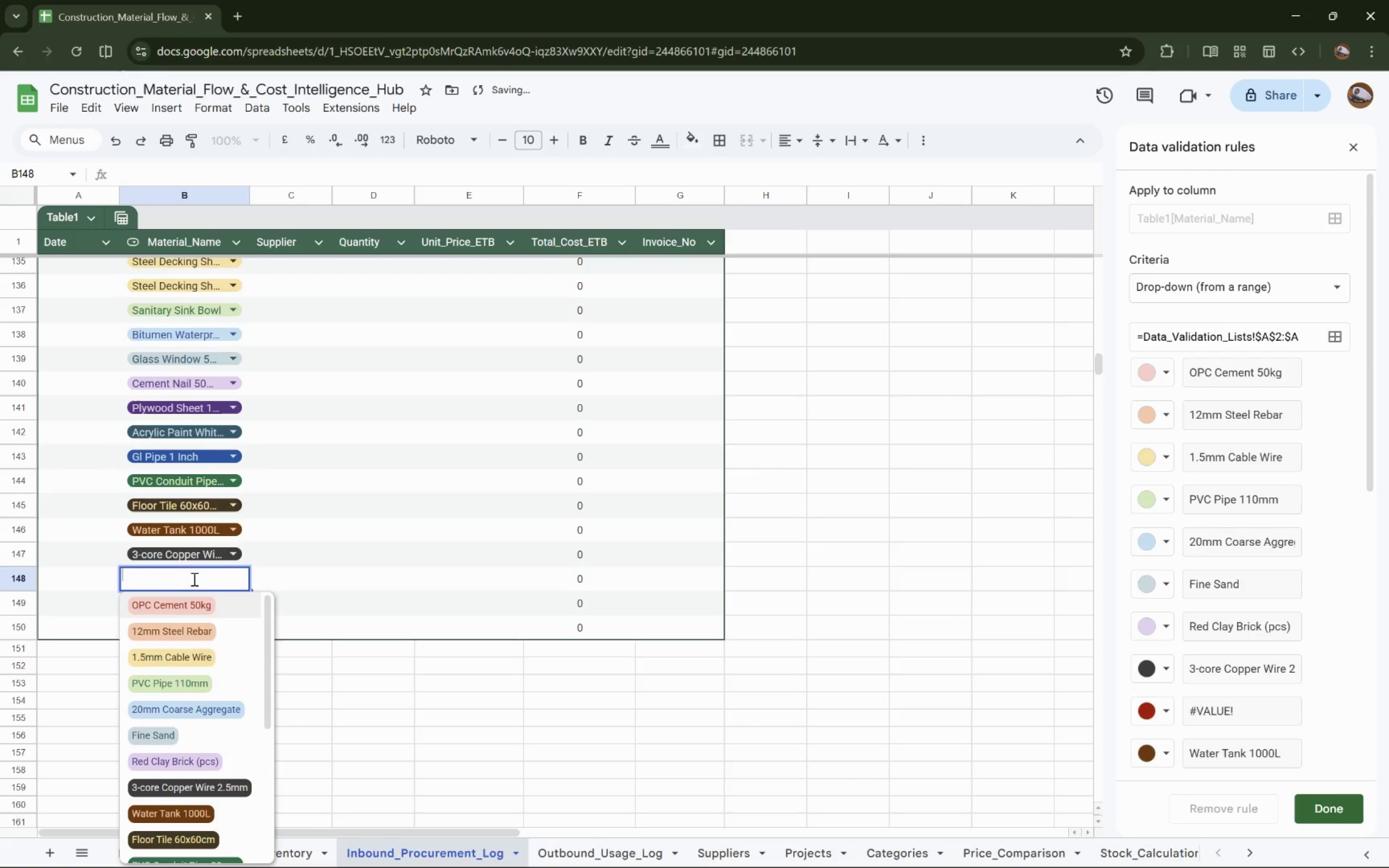 
left_click([189, 760])
 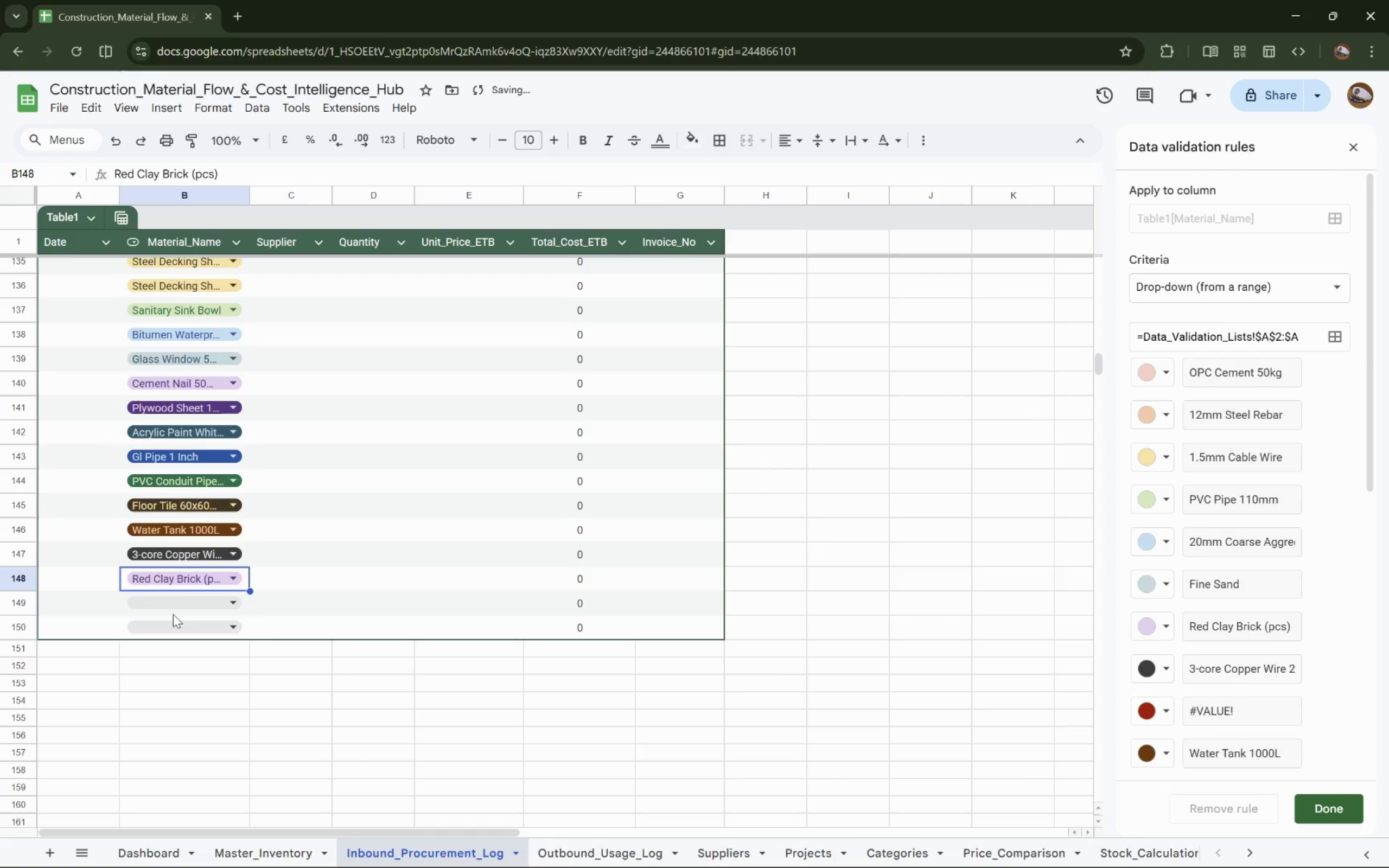 
left_click([181, 603])
 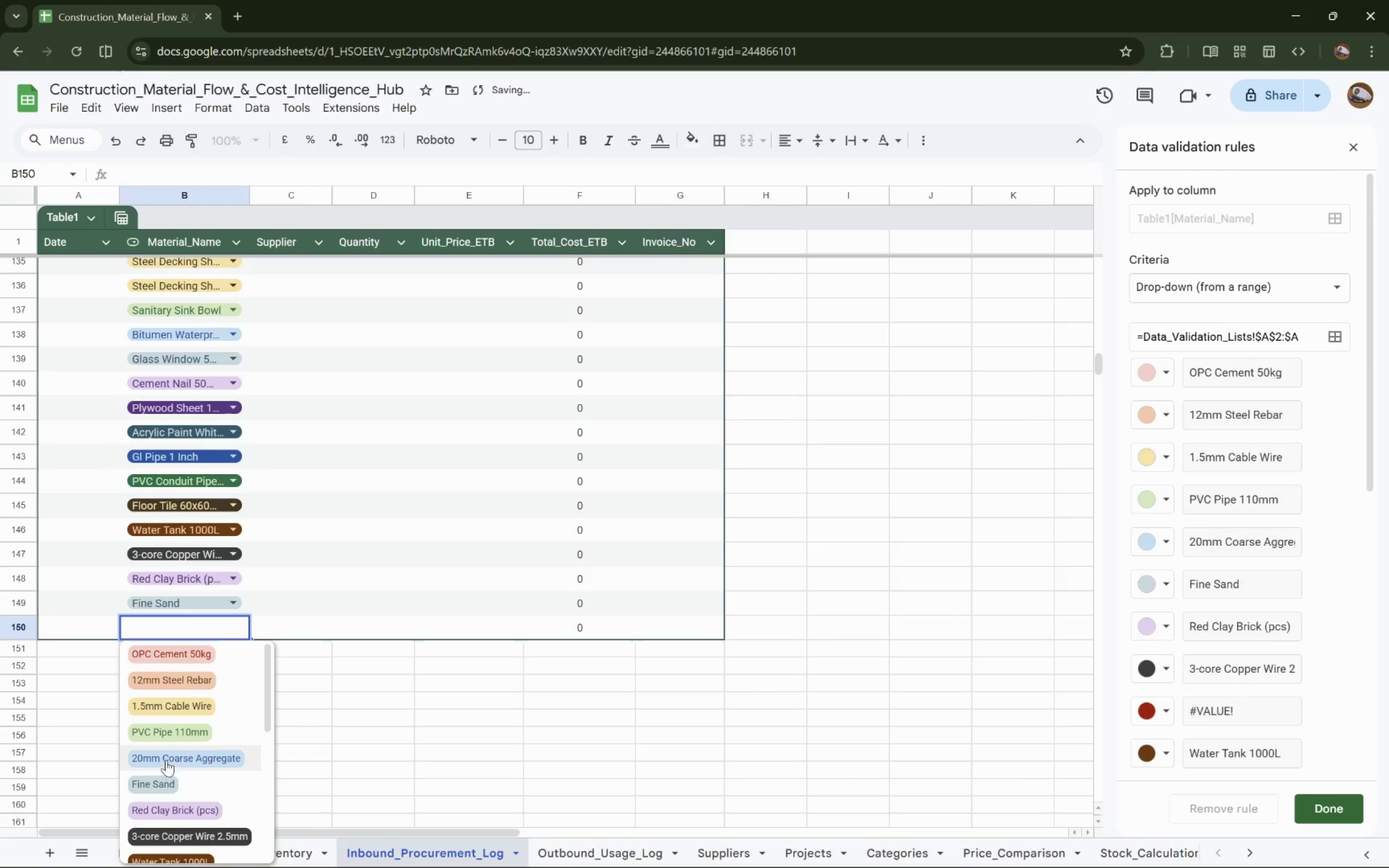 
scroll: coordinate [257, 430], scroll_direction: up, amount: 50.0
 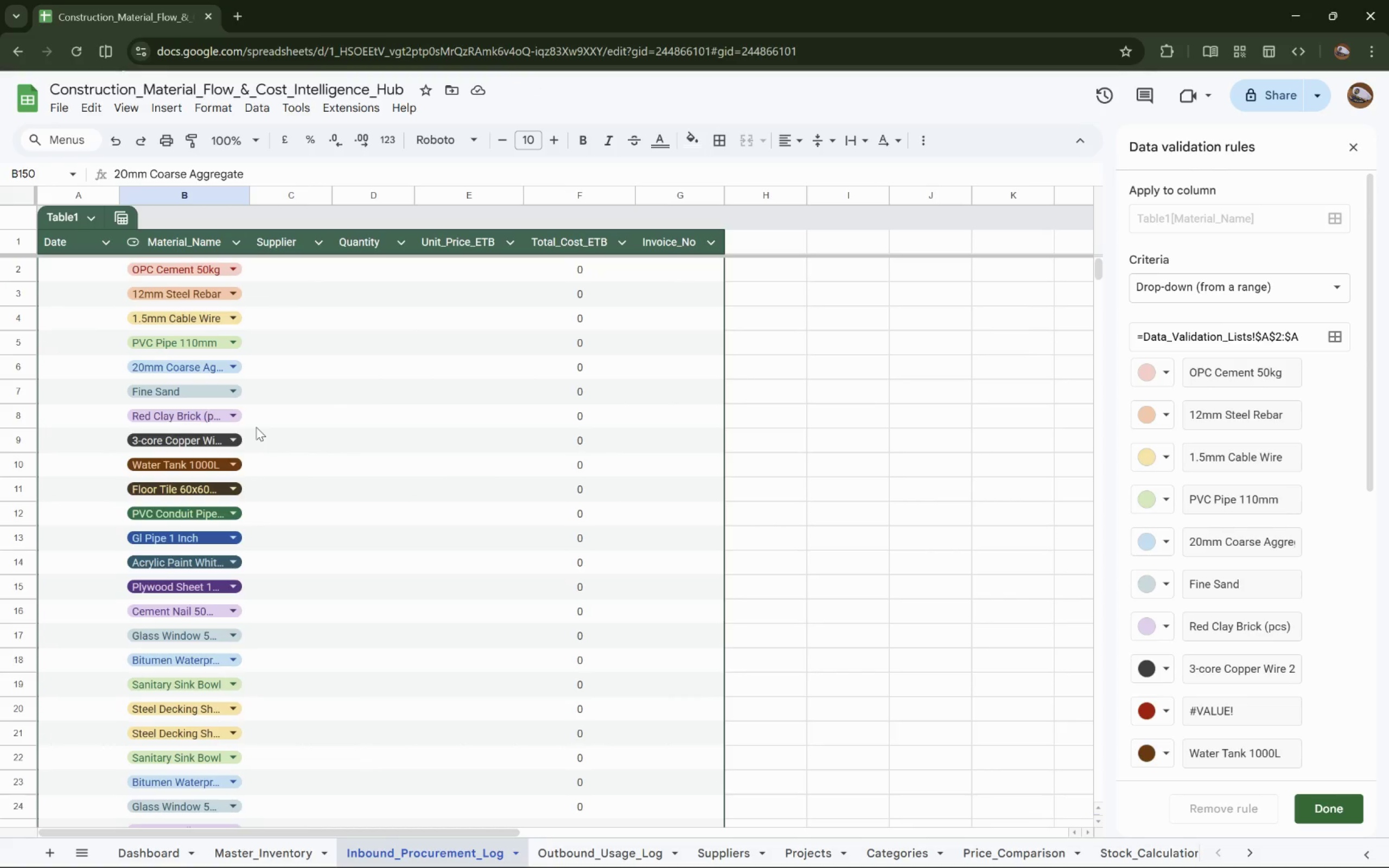 
scroll: coordinate [256, 429], scroll_direction: down, amount: 2.0
 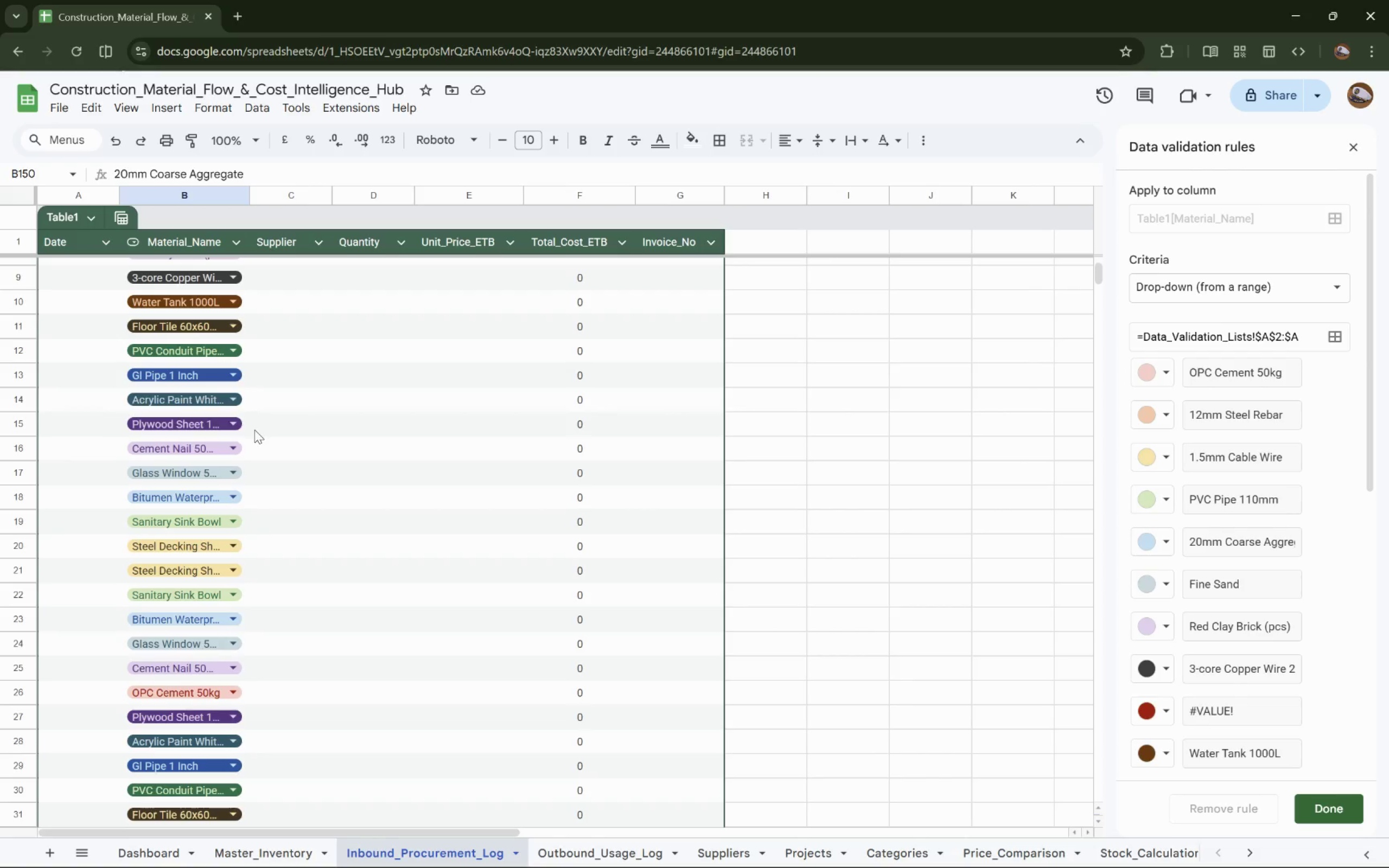 
scroll: coordinate [254, 431], scroll_direction: up, amount: 6.0
 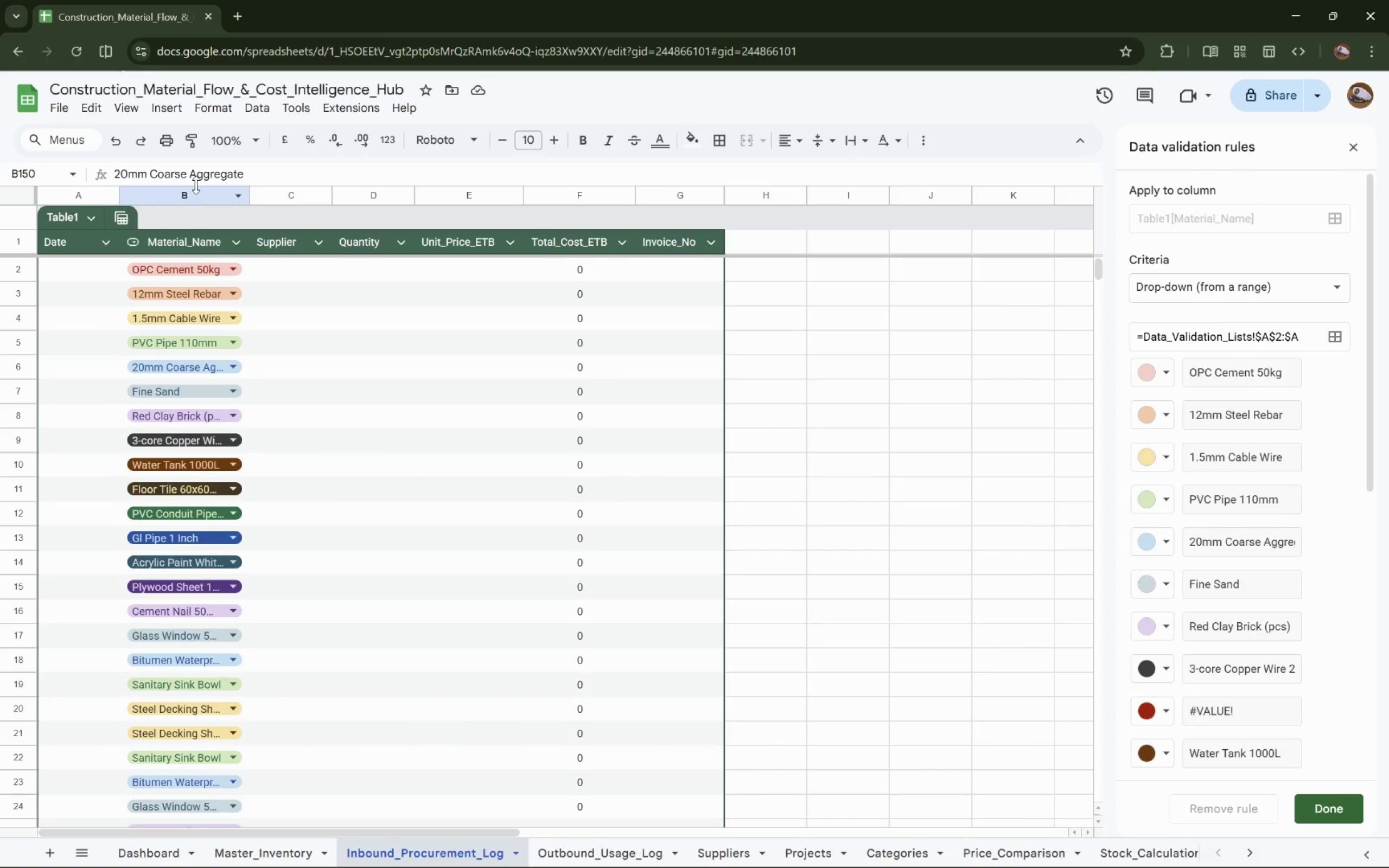 
left_click([188, 199])
 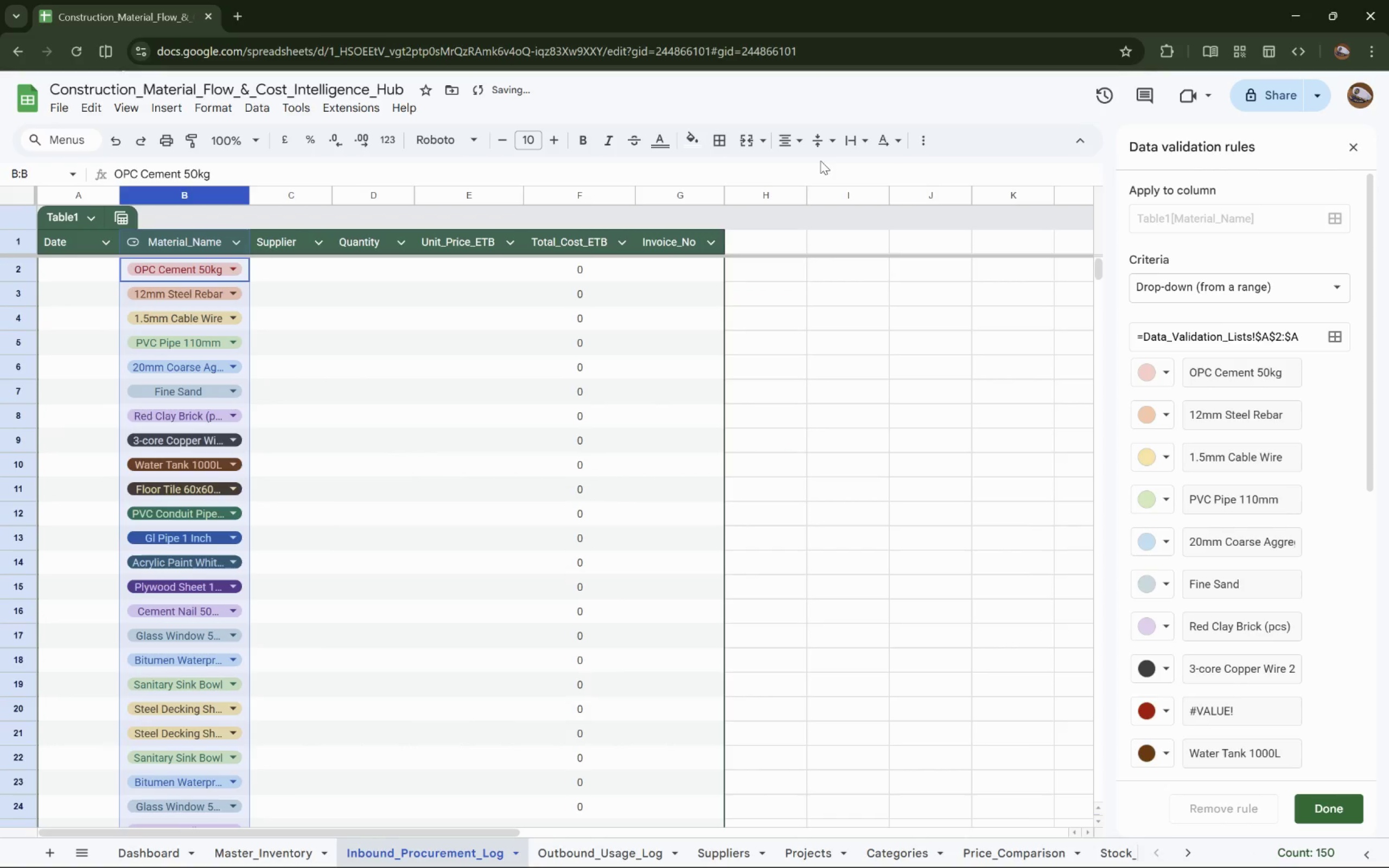 
scroll: coordinate [380, 325], scroll_direction: down, amount: 35.0
 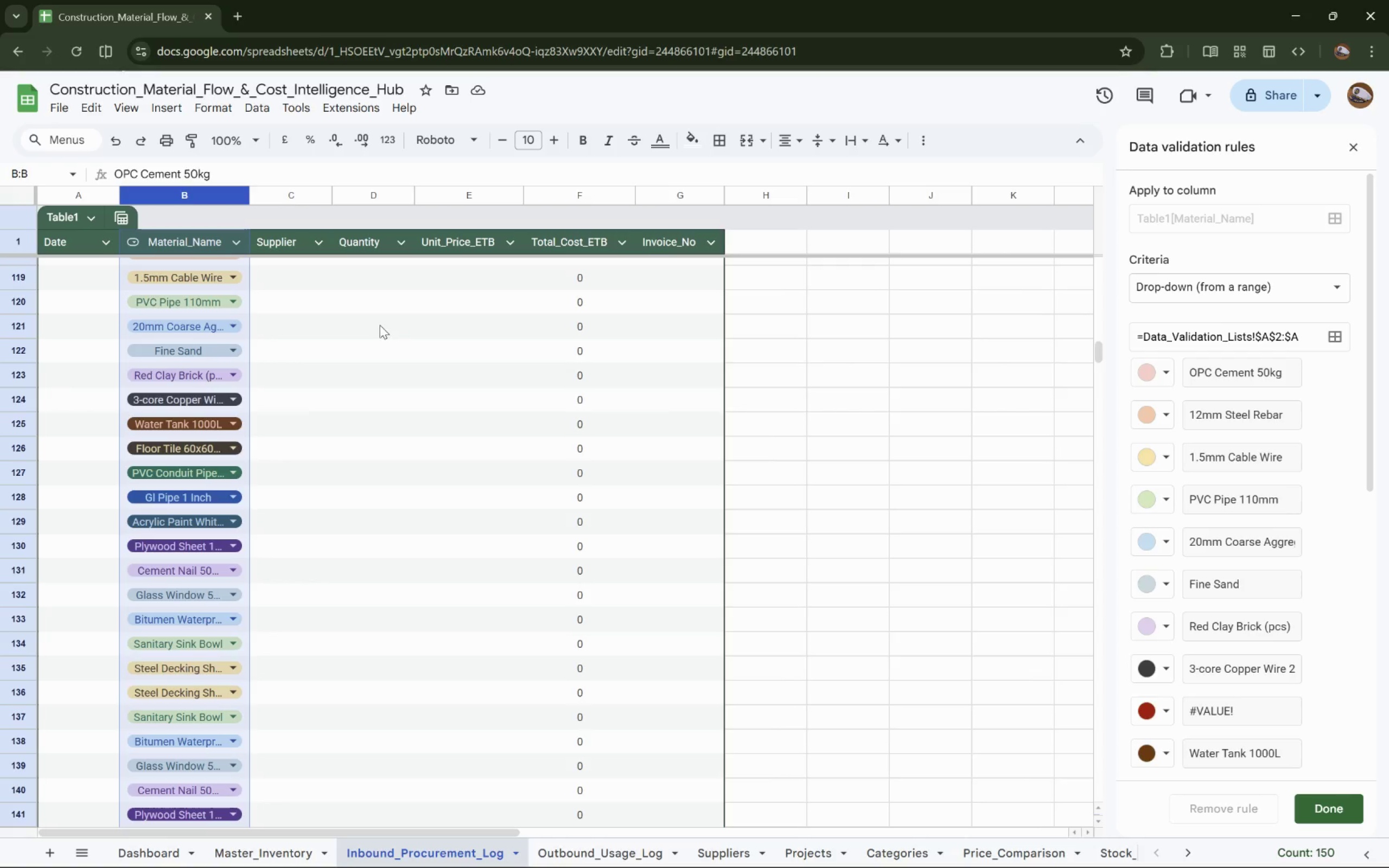 
left_click([379, 325])
 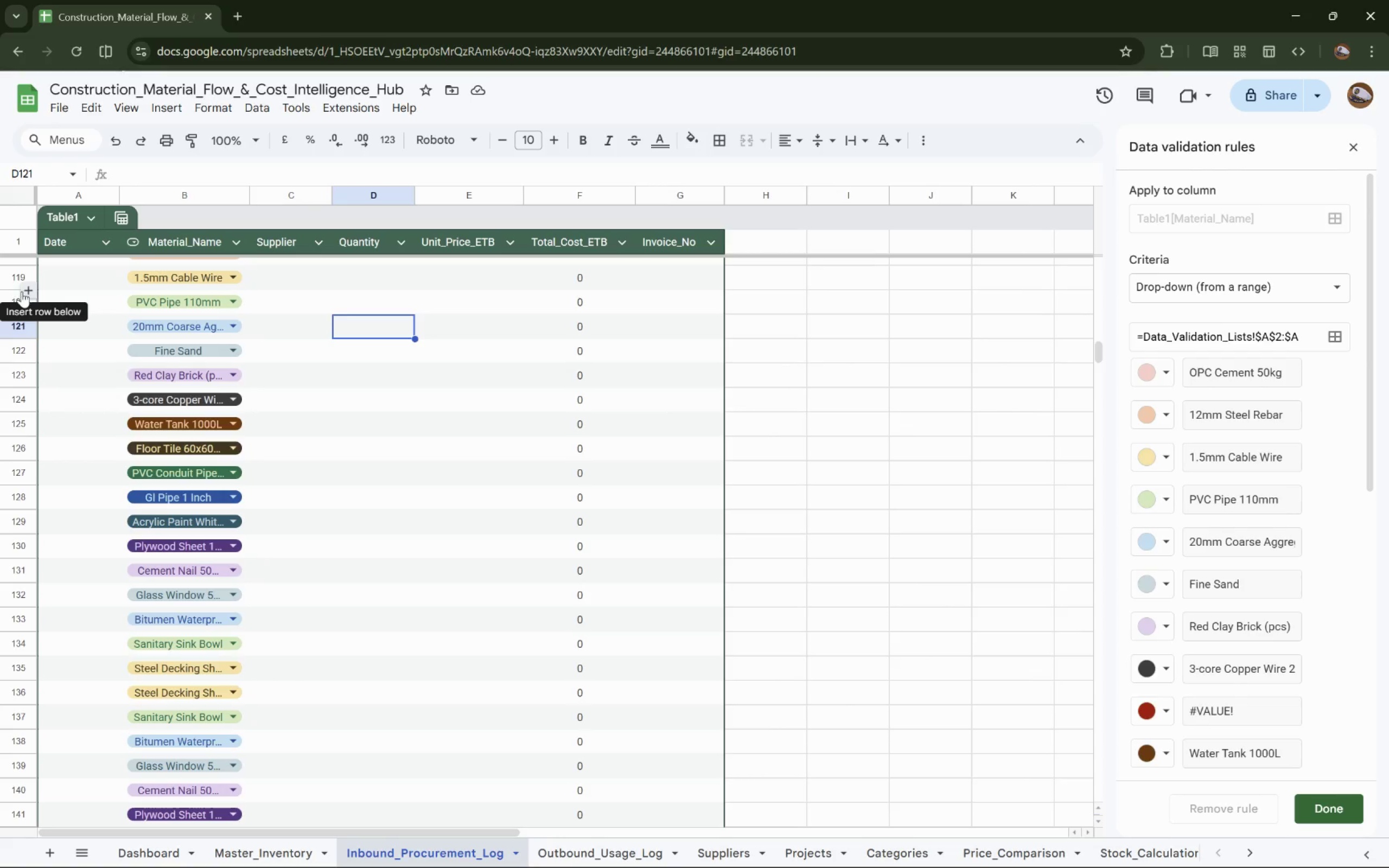 
left_click_drag(start_coordinate=[16, 289], to_coordinate=[15, 296])
 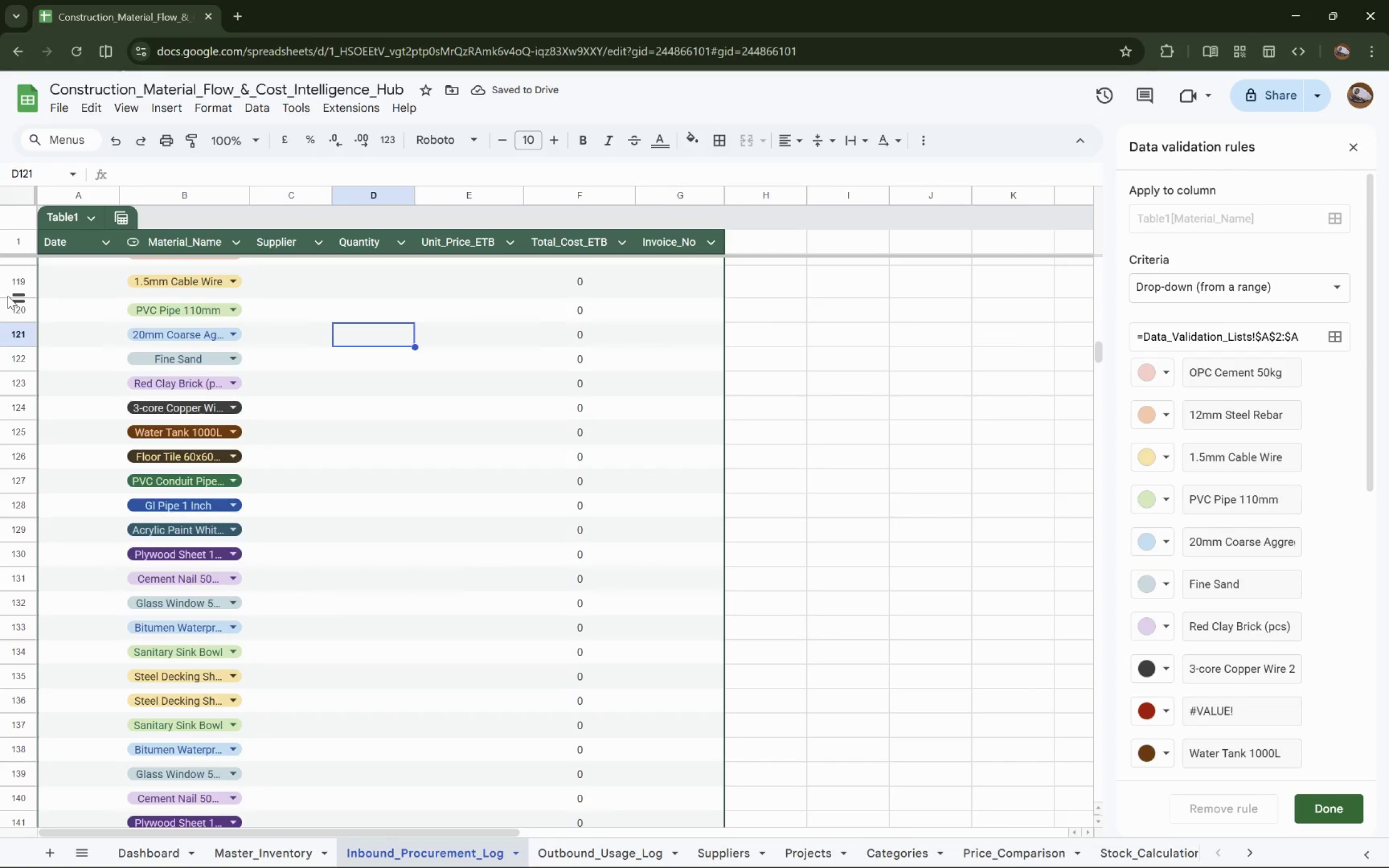 
left_click_drag(start_coordinate=[16, 295], to_coordinate=[17, 288])
 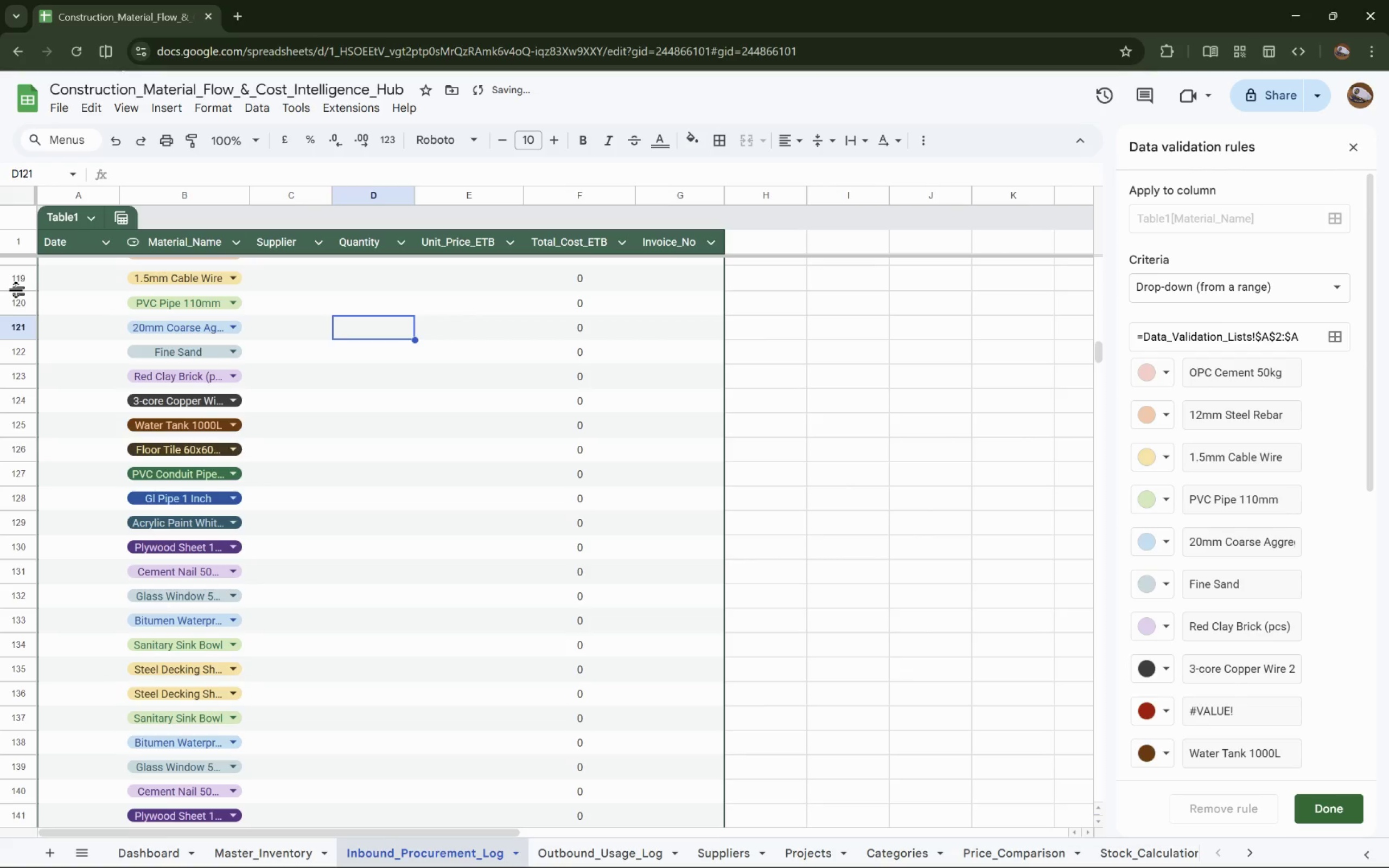 
double_click([17, 290])
 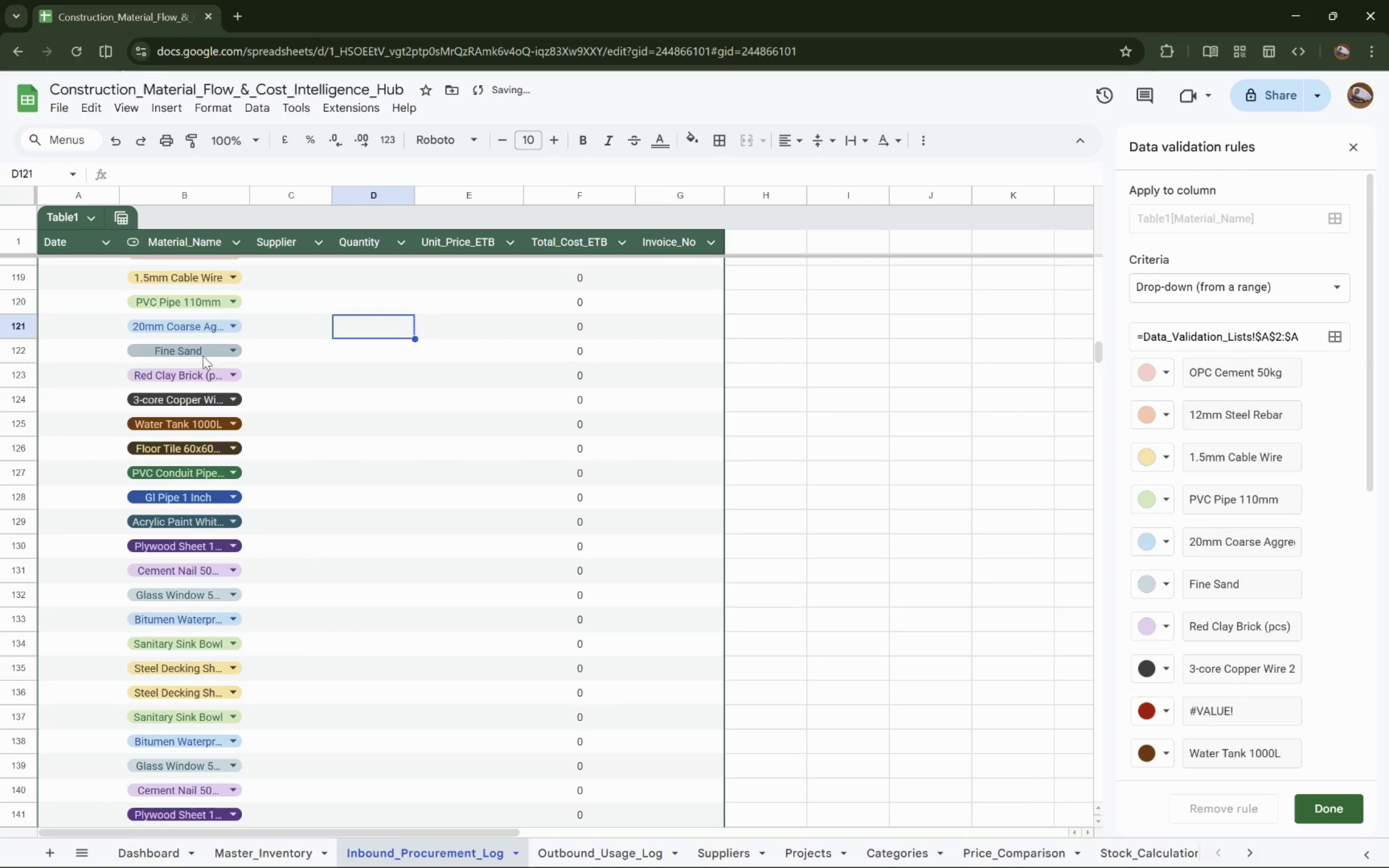 
scroll: coordinate [202, 336], scroll_direction: up, amount: 44.0
 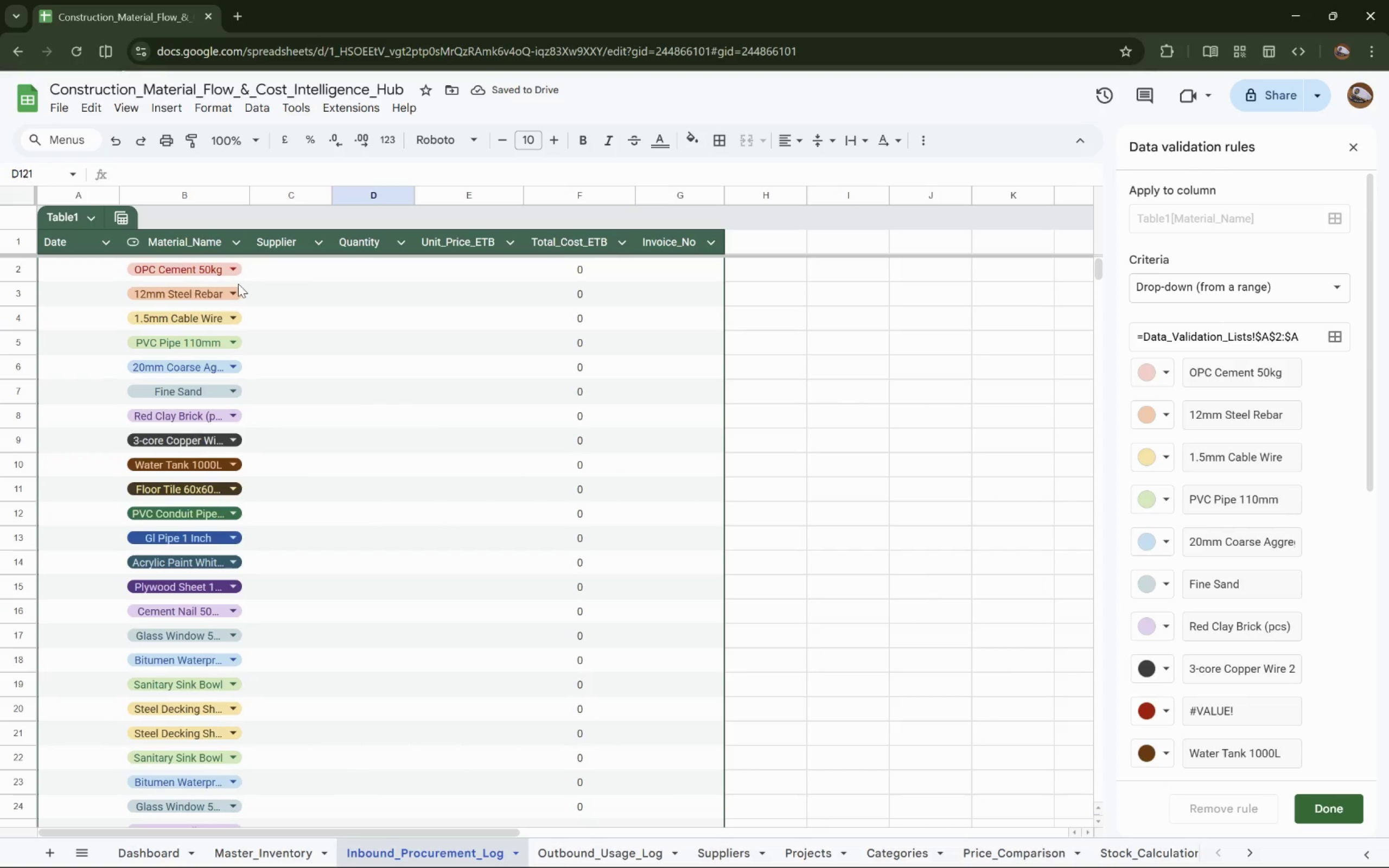 
left_click([258, 273])
 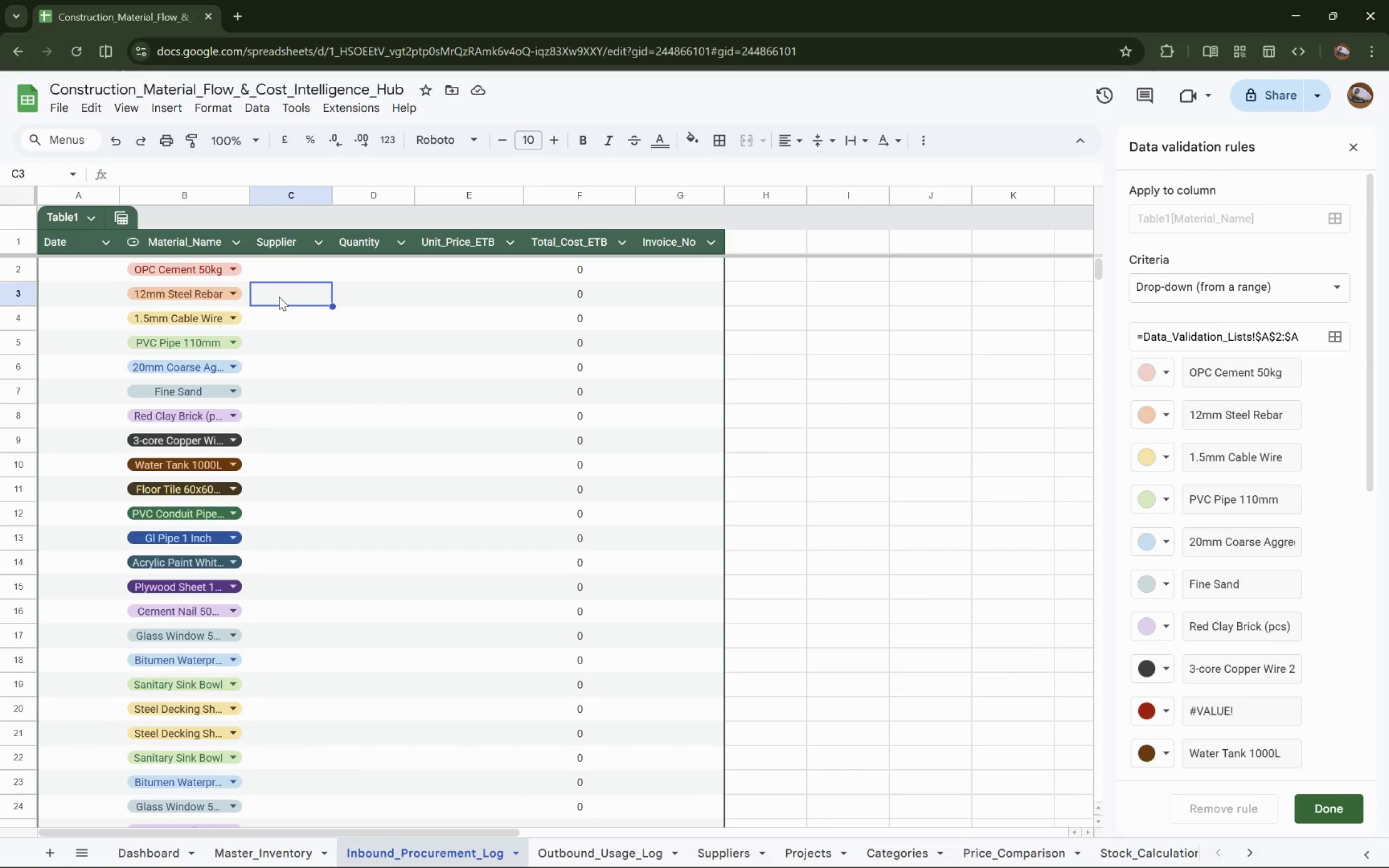 
left_click([283, 278])
 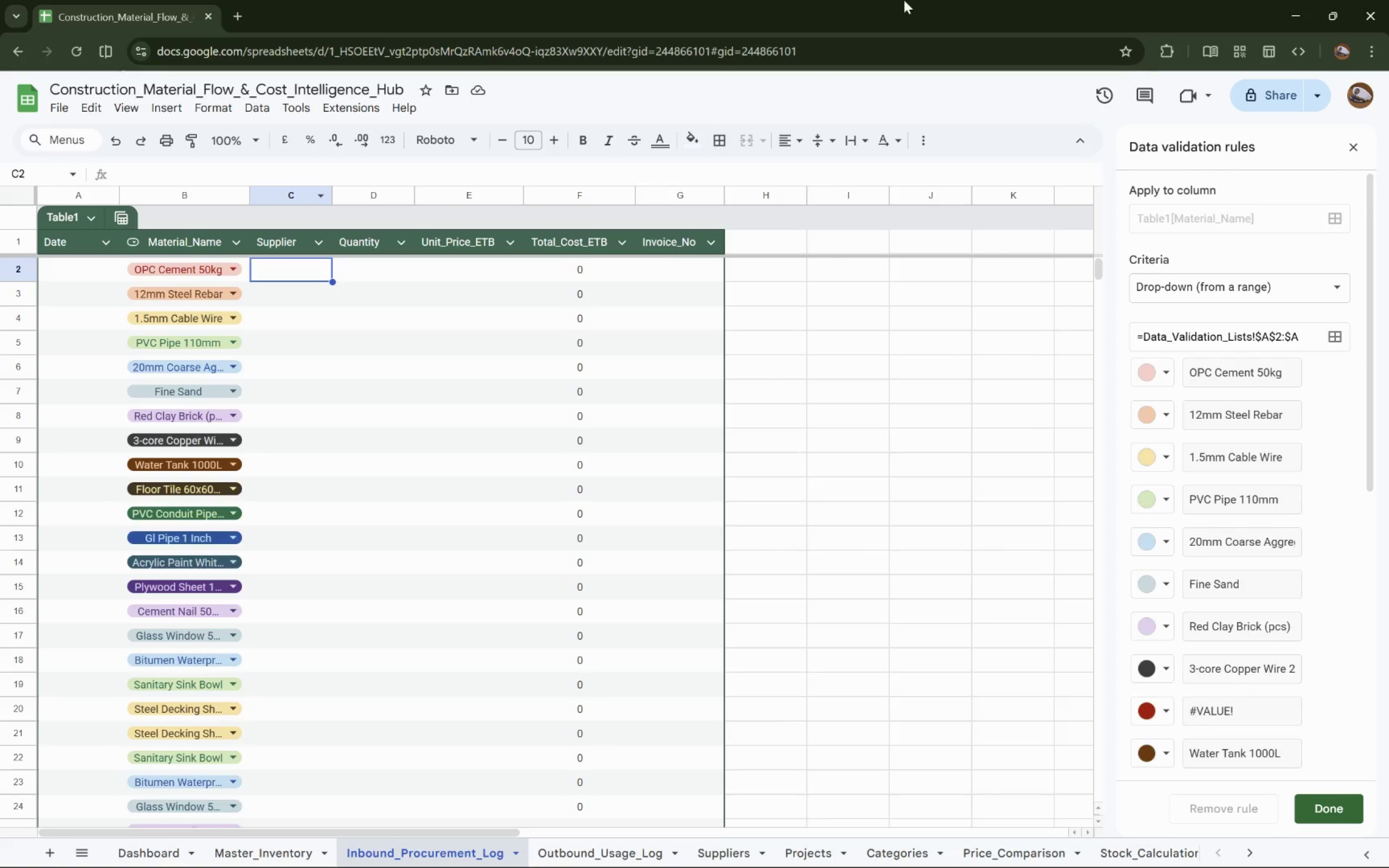 
wait(20.83)
 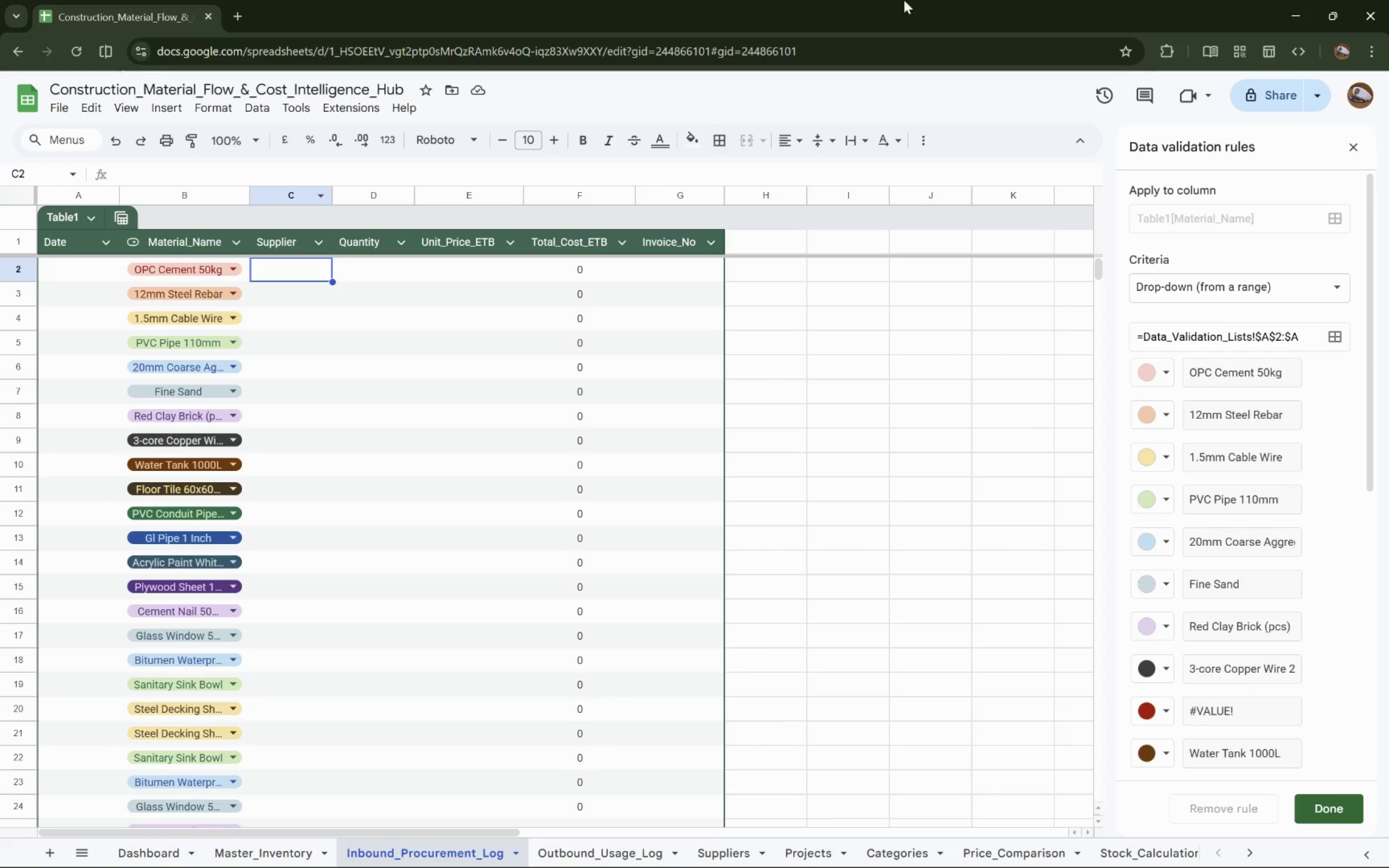 
left_click([1355, 144])
 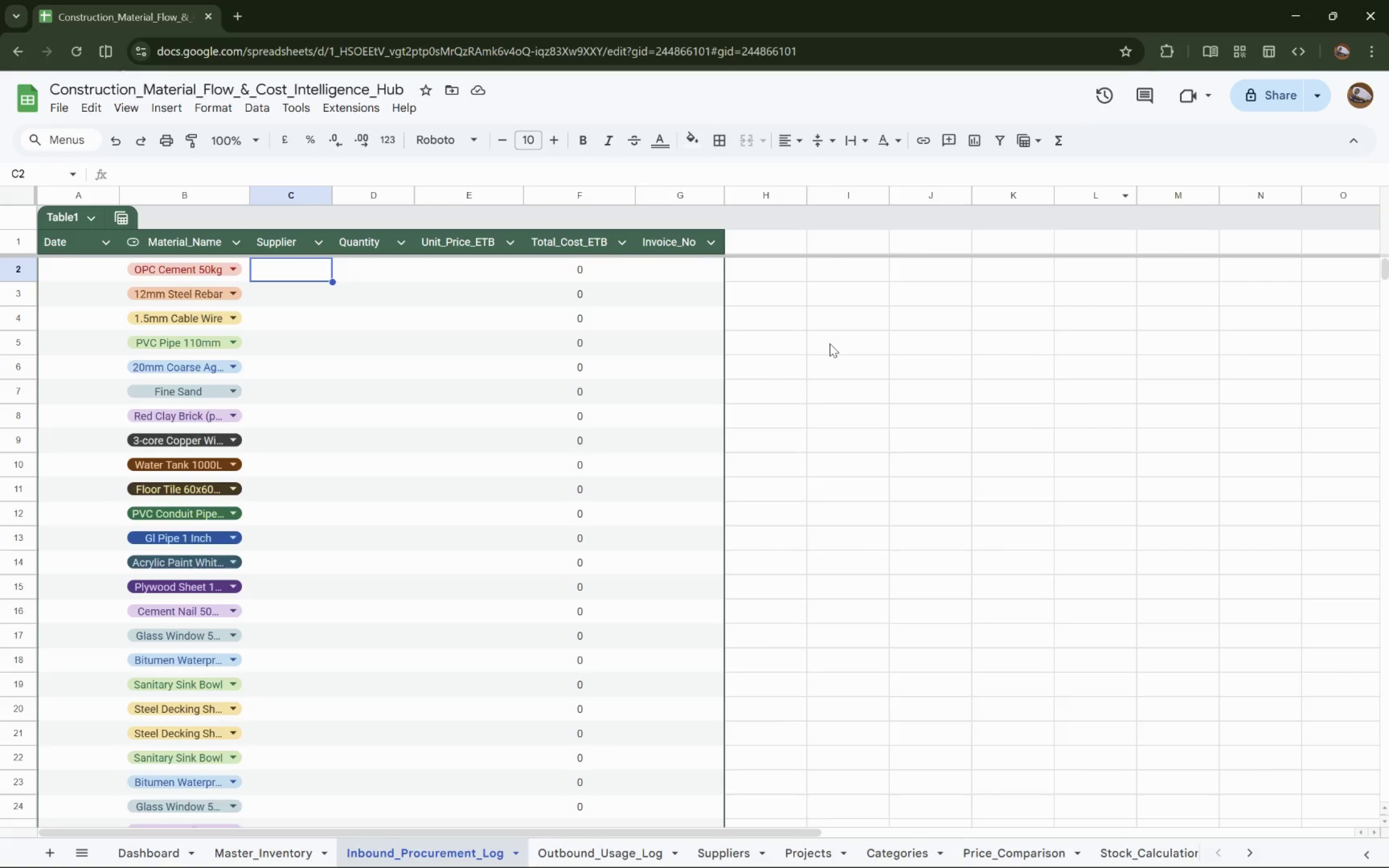 
scroll: coordinate [454, 528], scroll_direction: up, amount: 7.0
 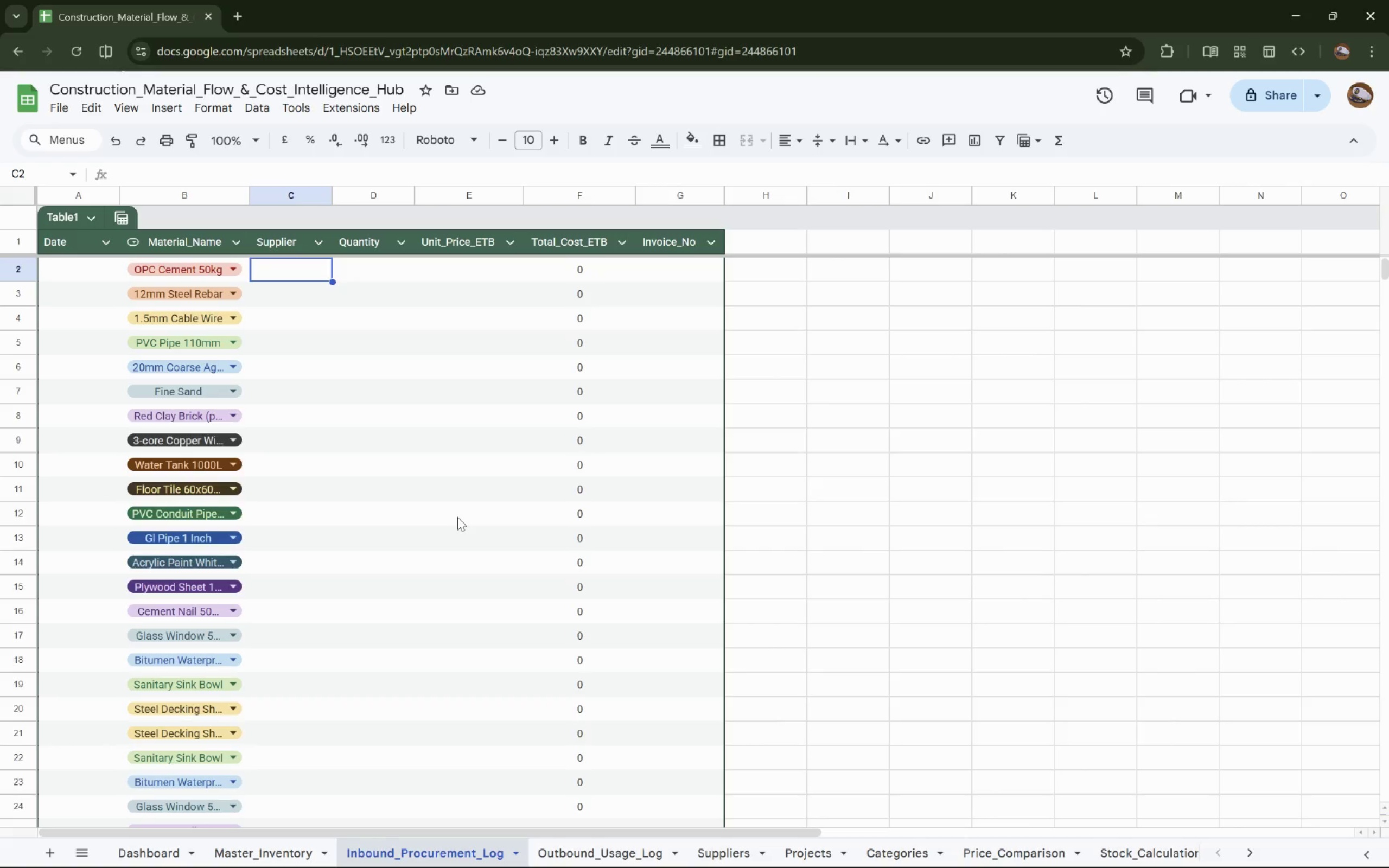 
wait(11.94)
 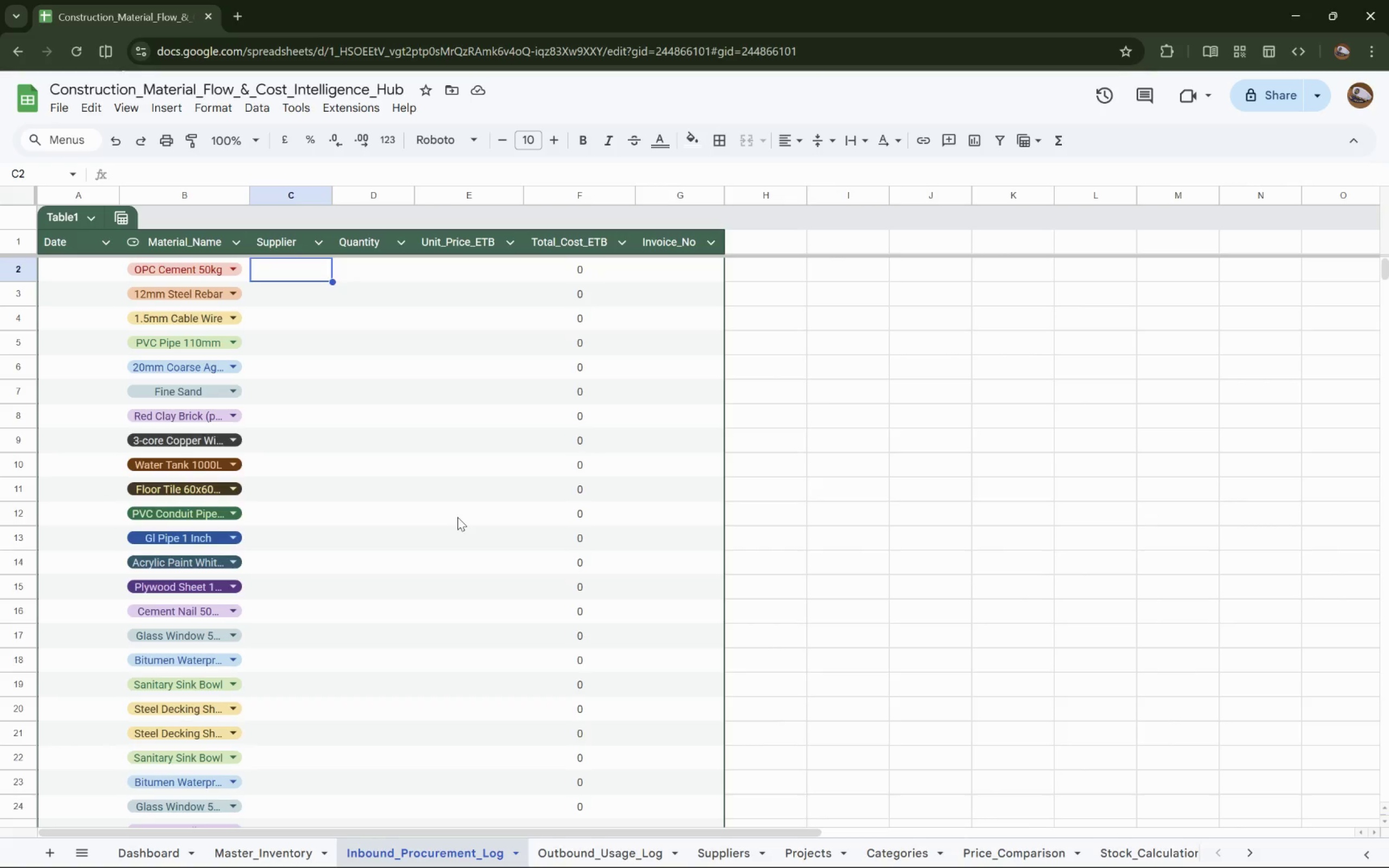 
key(Alt+Tab)
 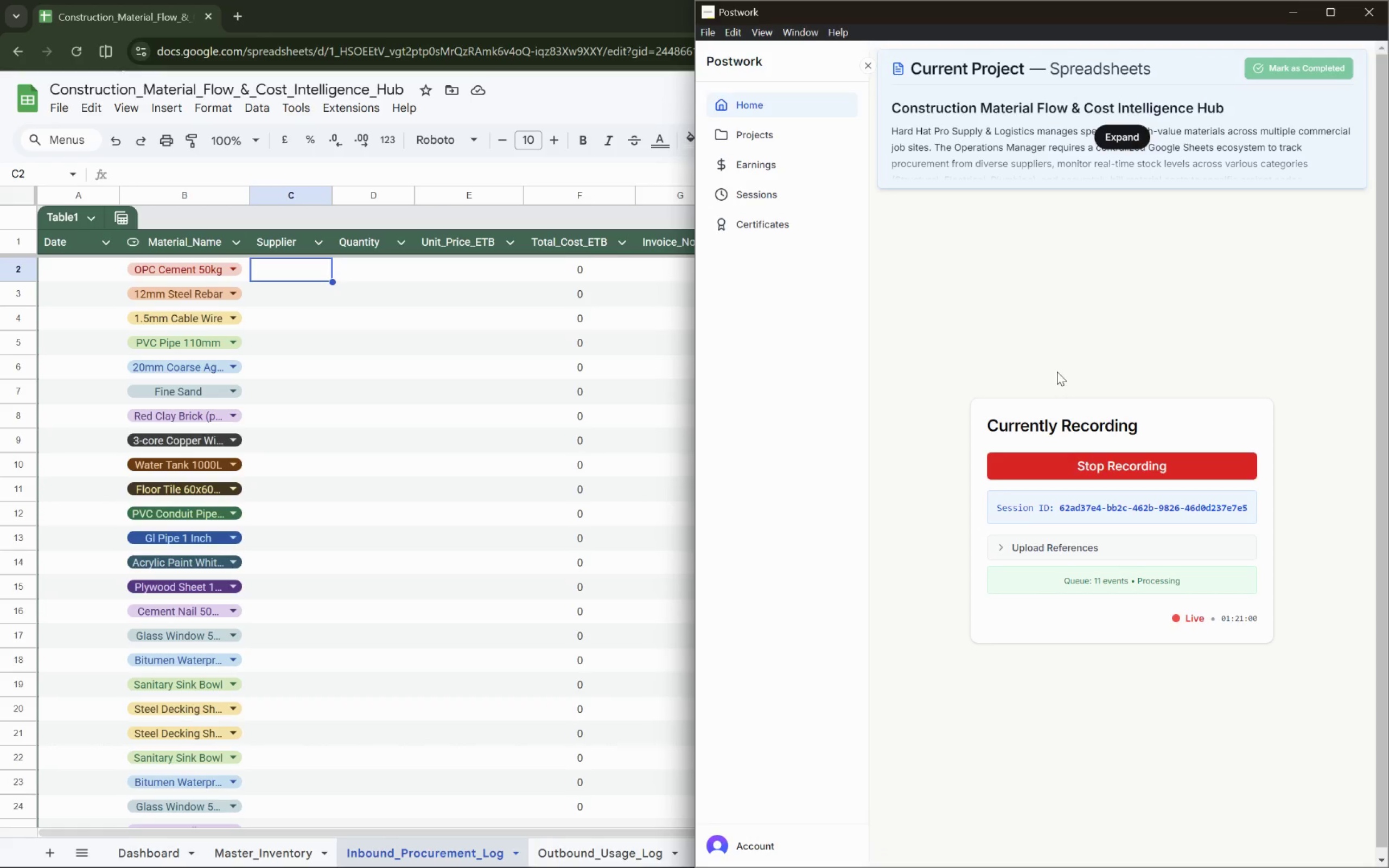 
wait(13.14)
 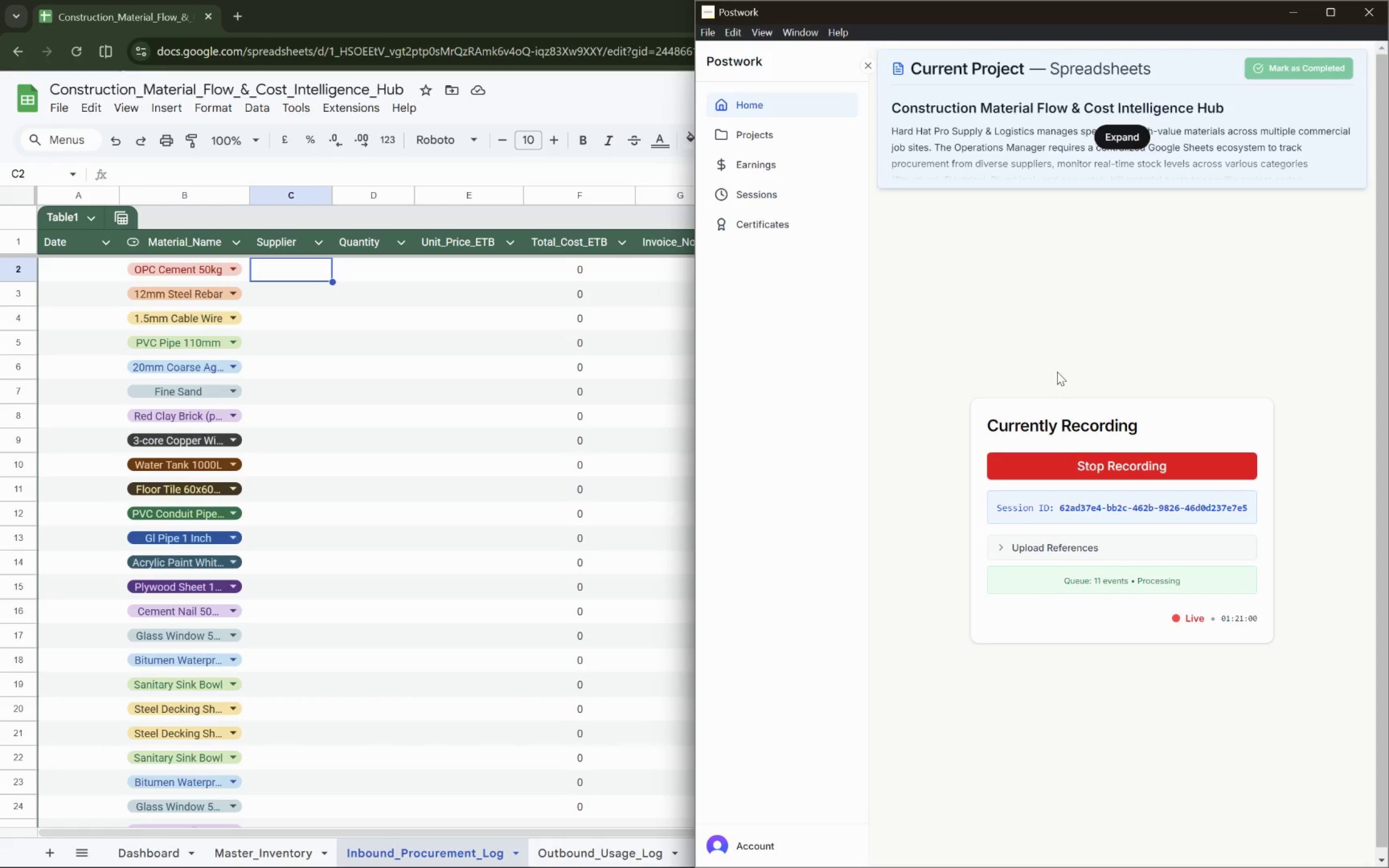 
scroll: coordinate [321, 328], scroll_direction: up, amount: 12.0
 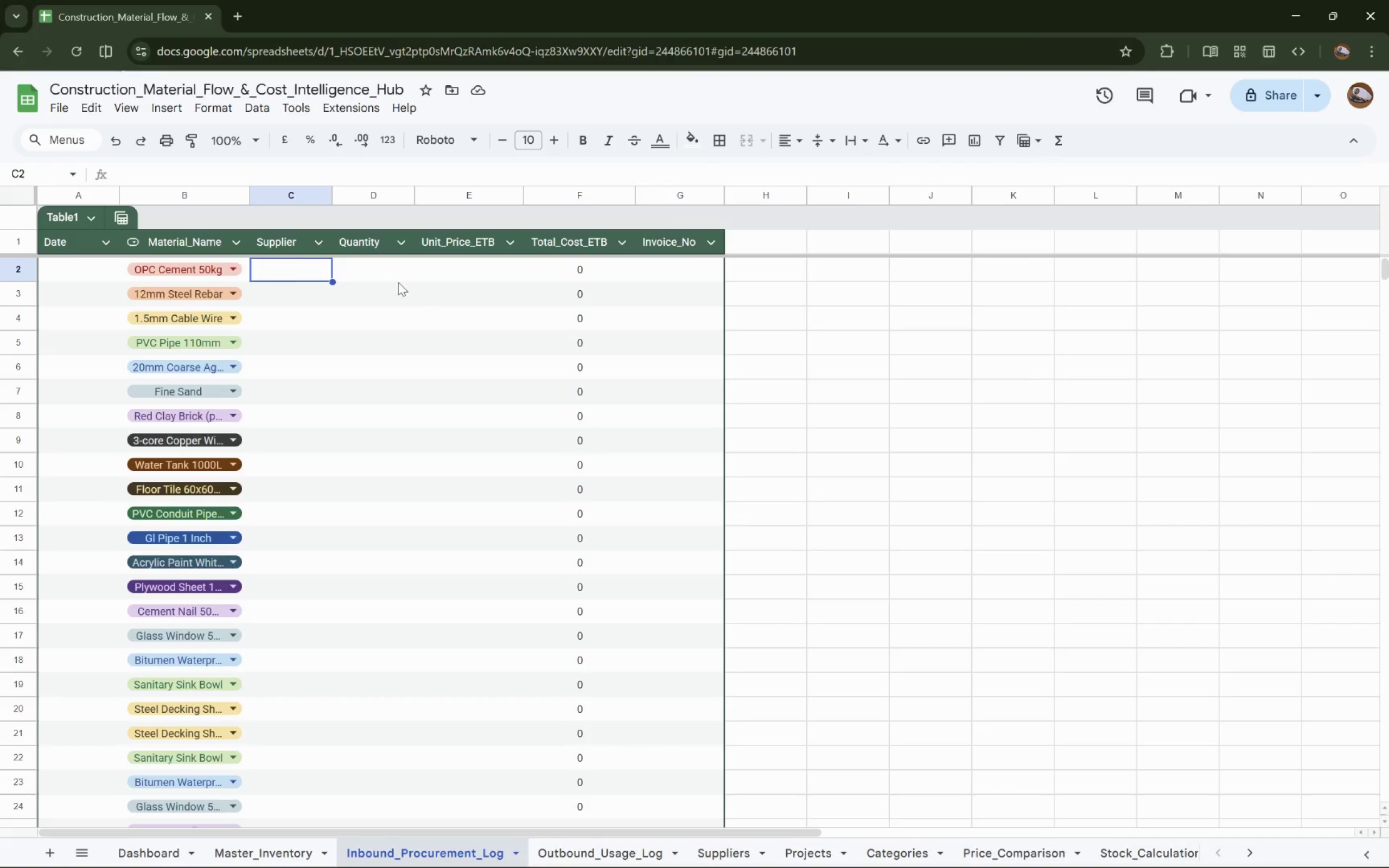 
left_click([351, 272])
 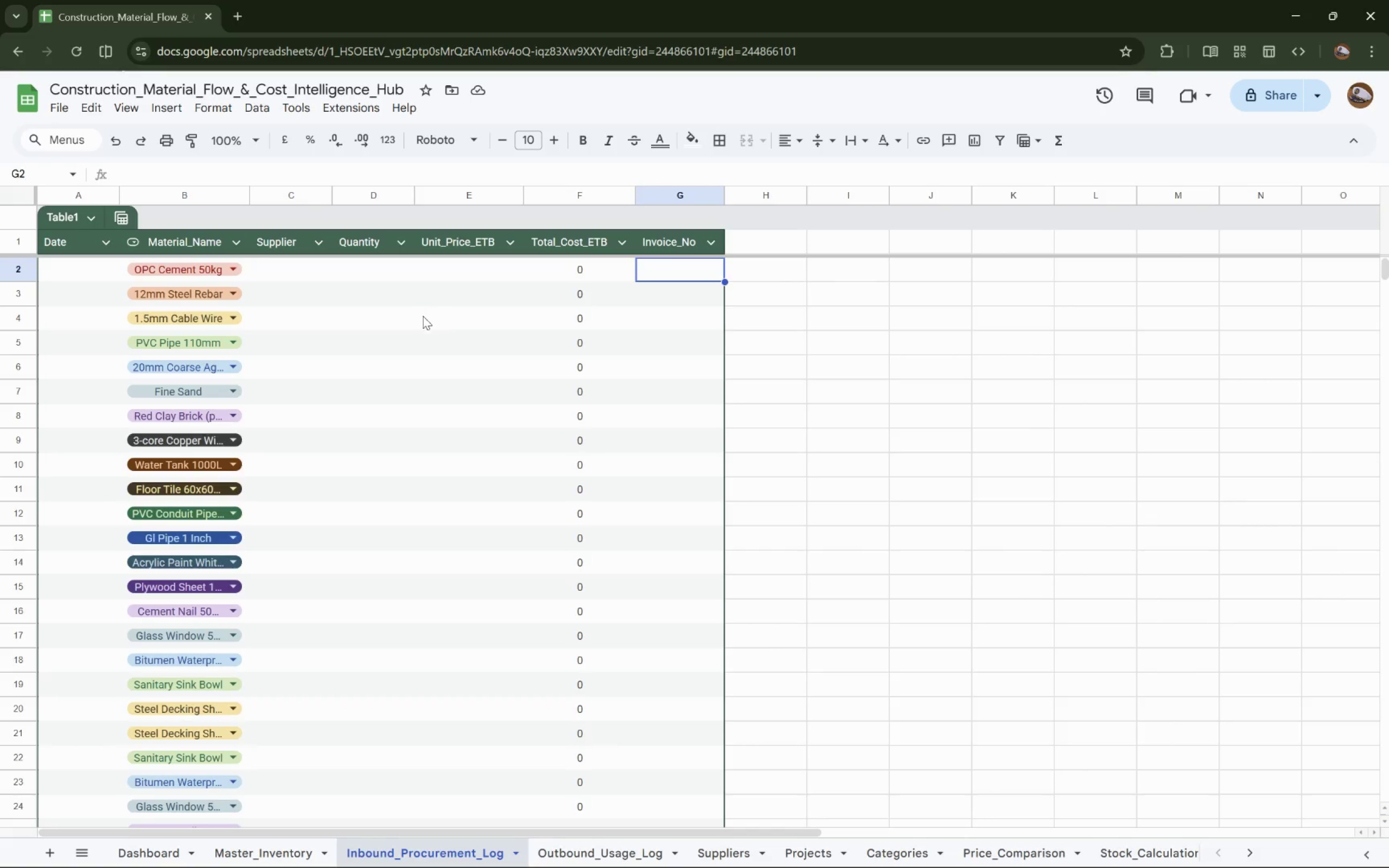 
wait(7.64)
 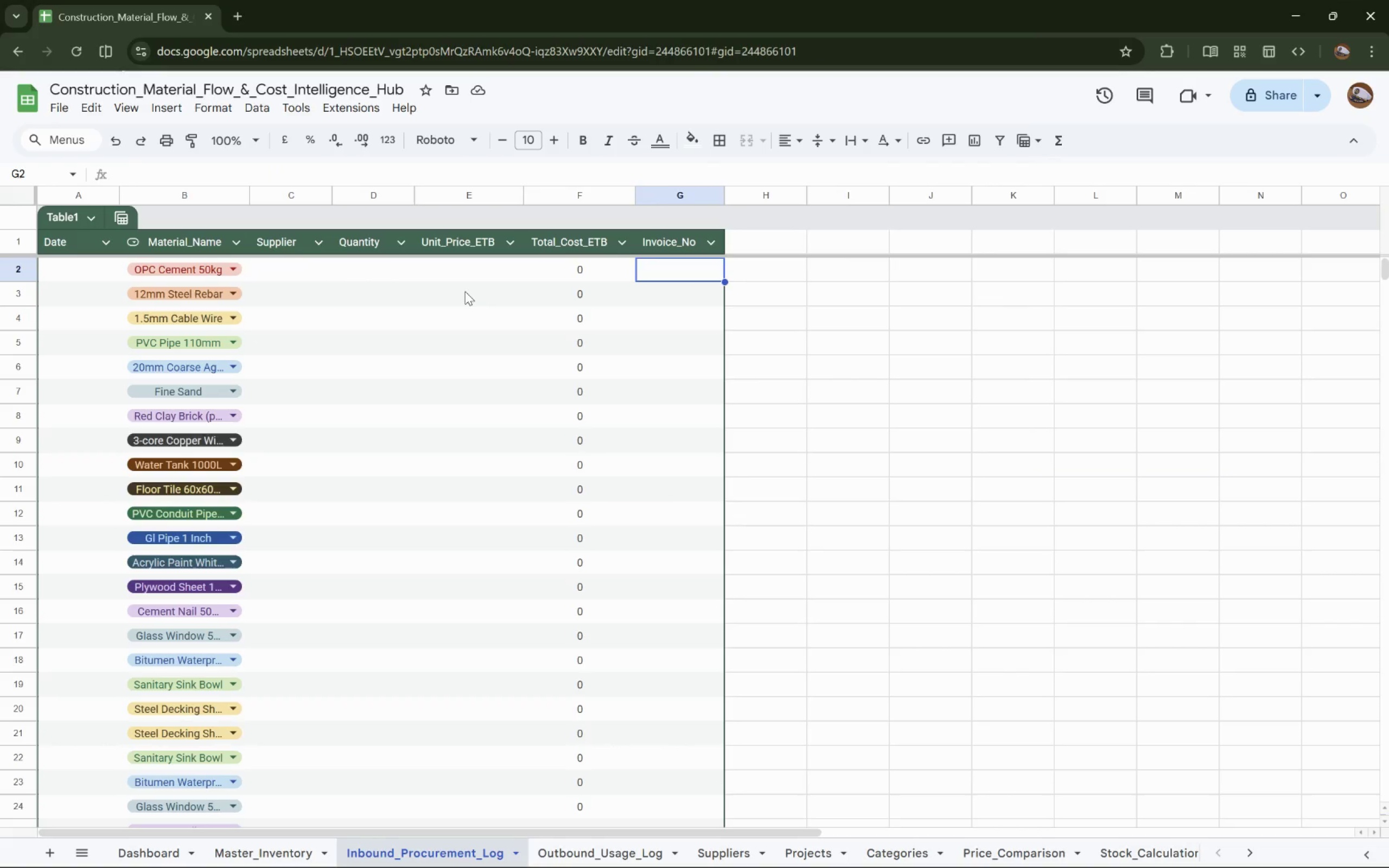 
double_click([71, 217])
 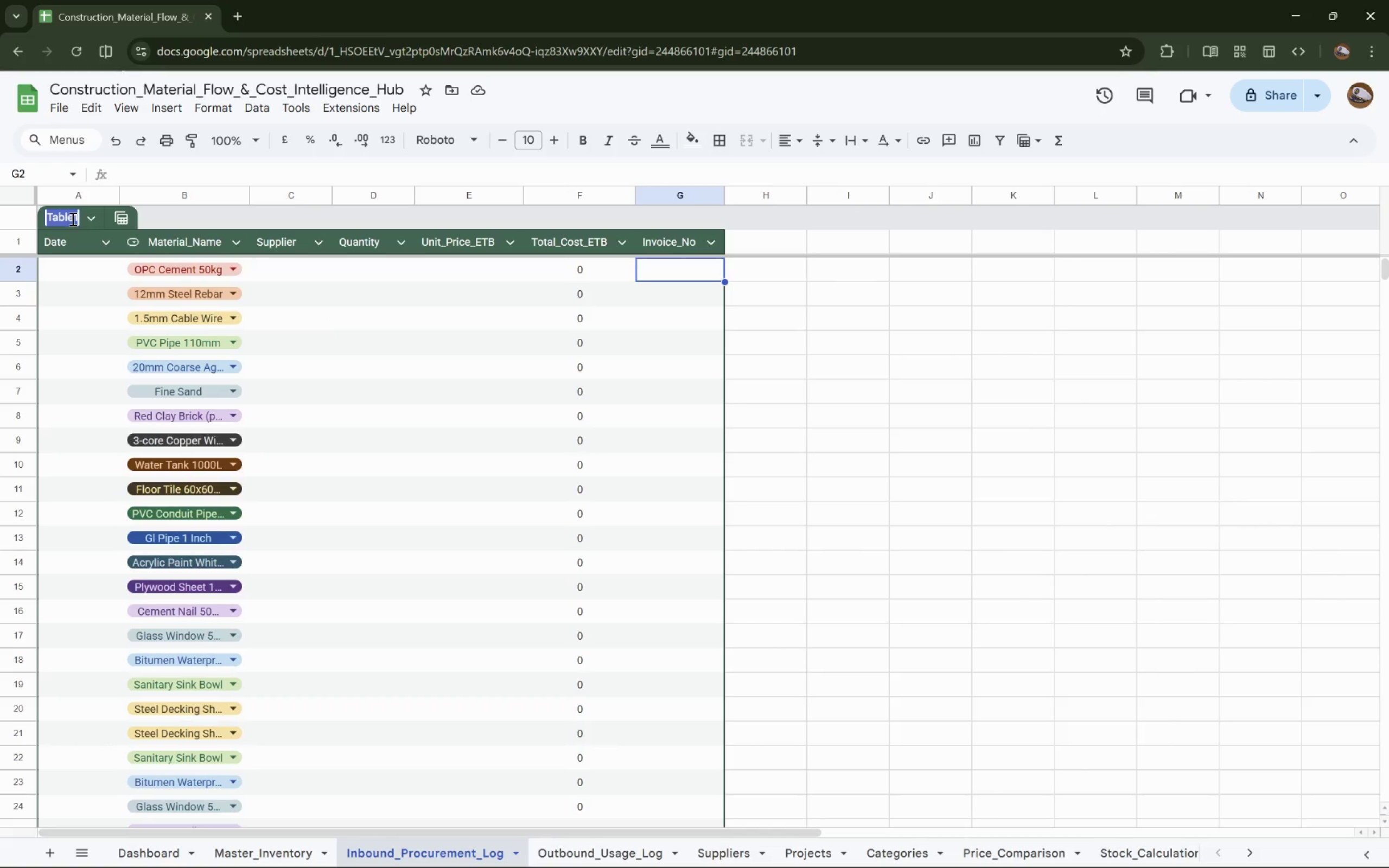 
type(Inbound Procurement Log)
 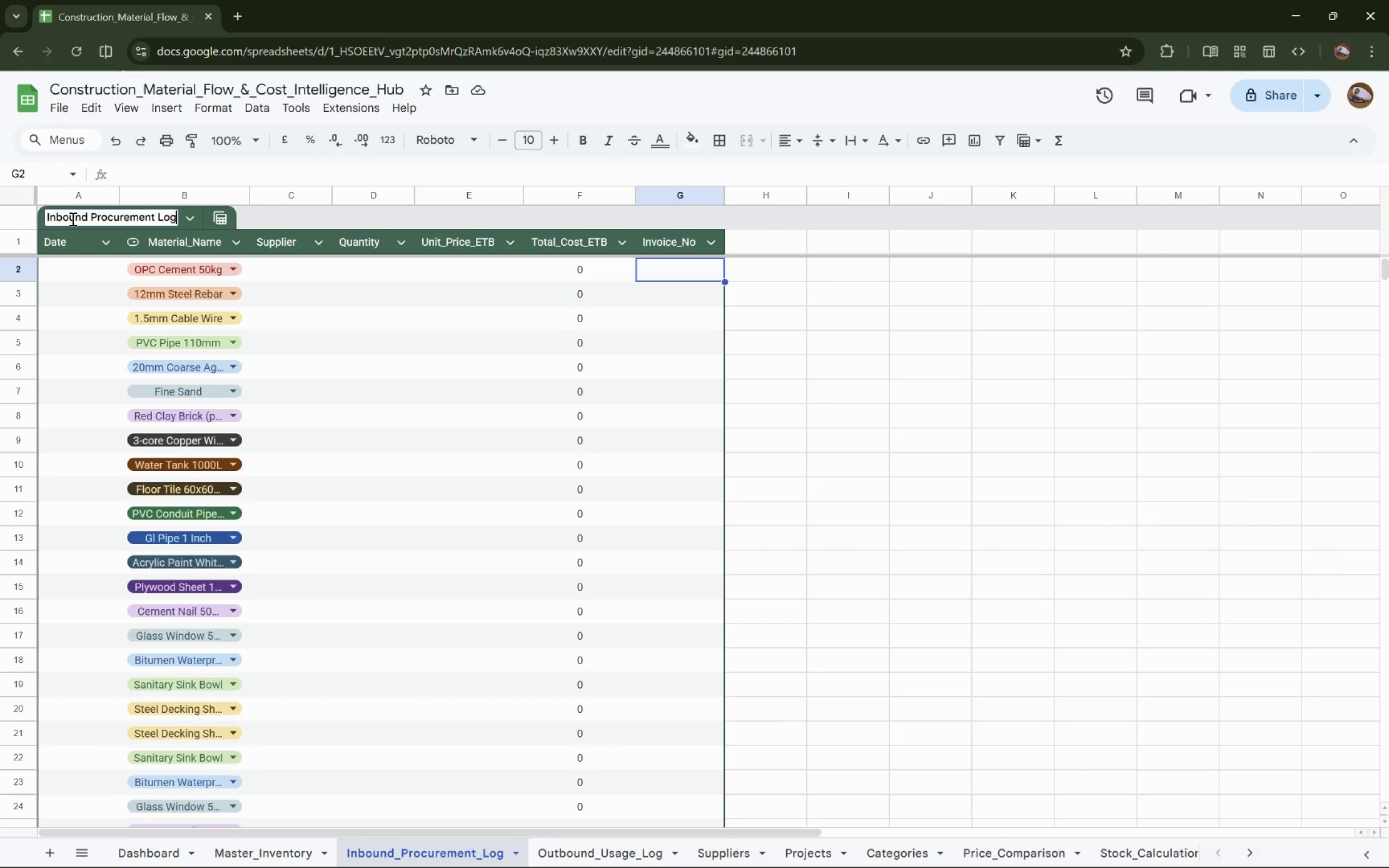 
key(Enter)
 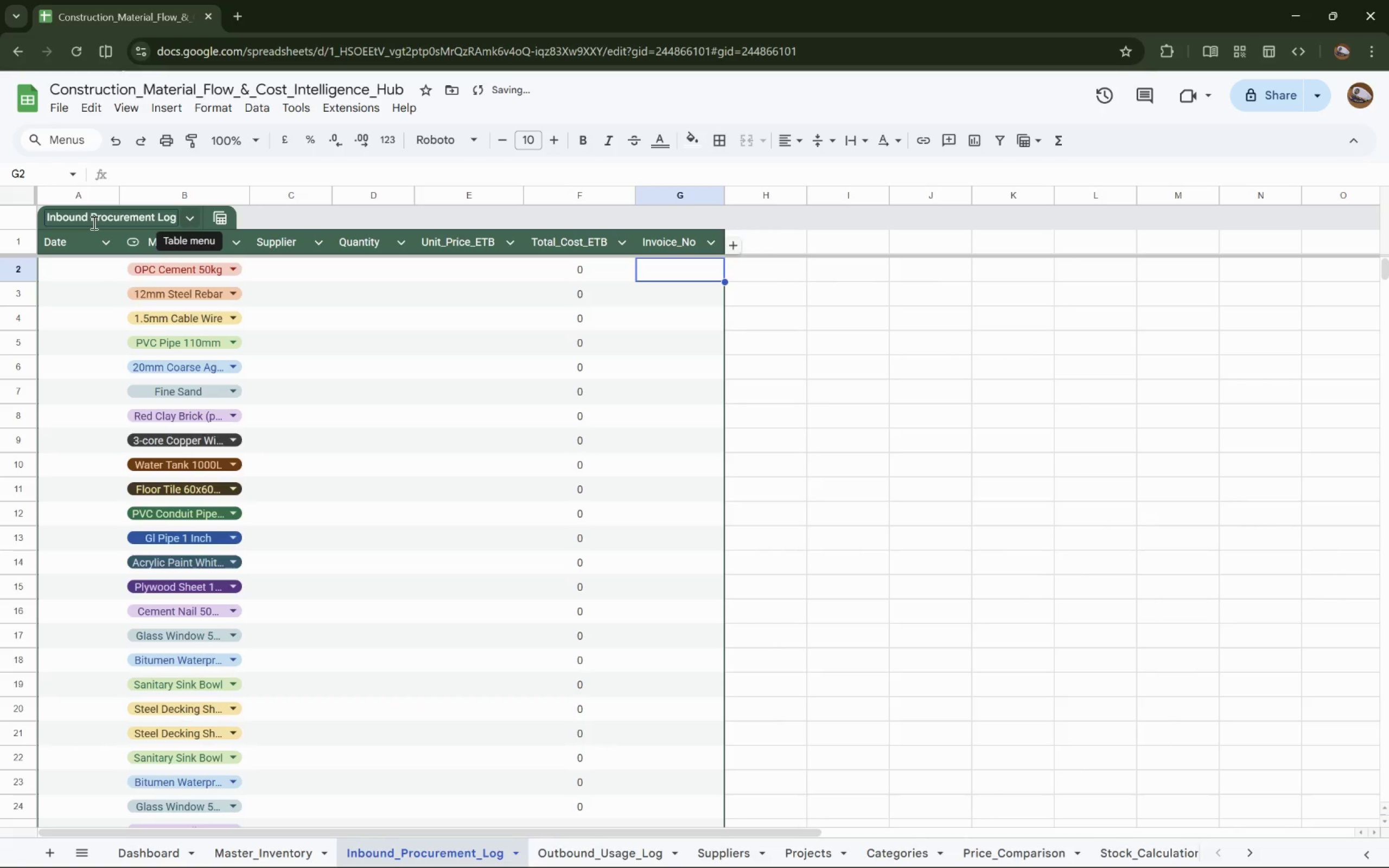 
left_click([159, 309])
 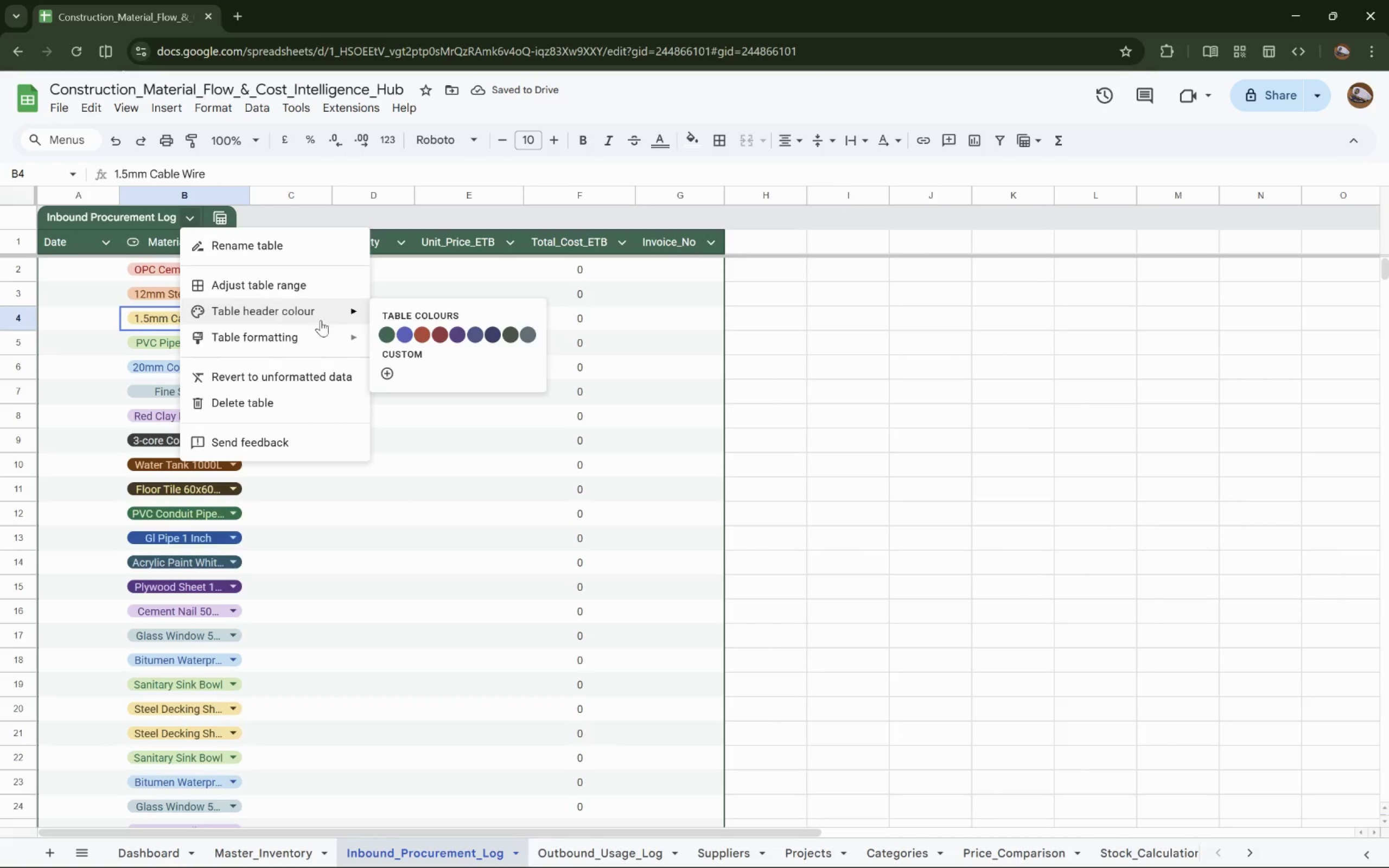 
left_click([403, 352])
 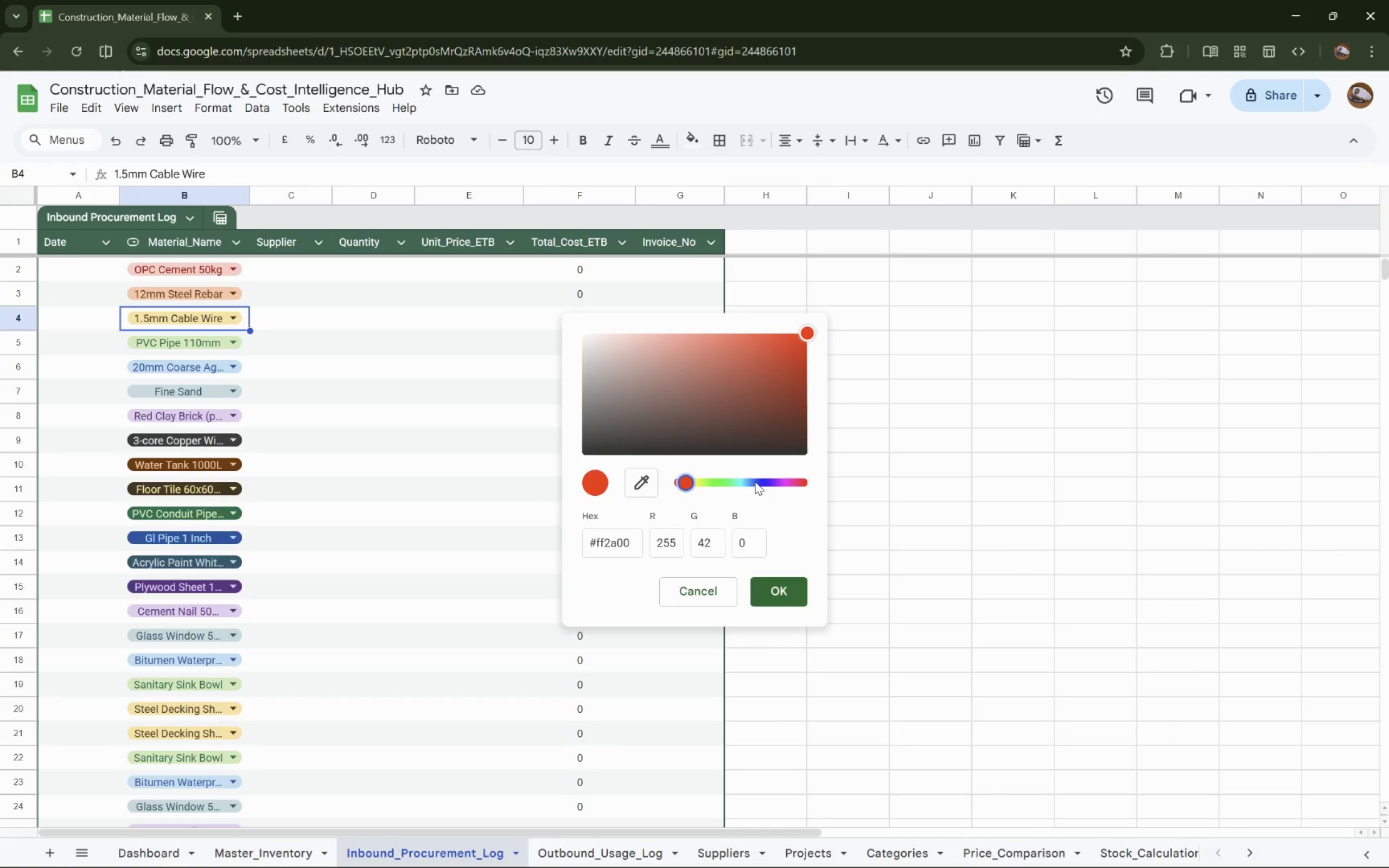 
left_click_drag(start_coordinate=[753, 484], to_coordinate=[754, 482])
 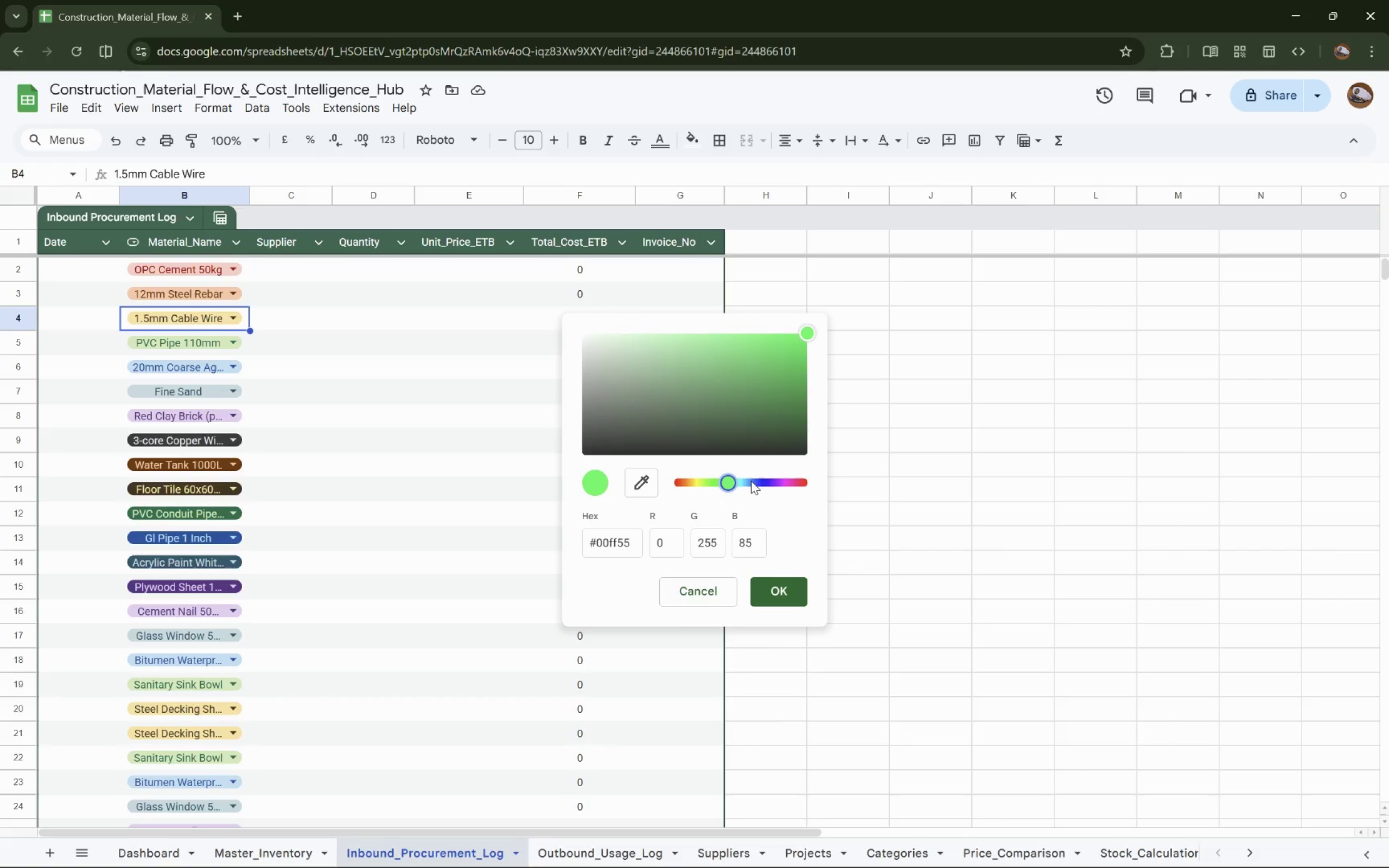 
triple_click([749, 478])
 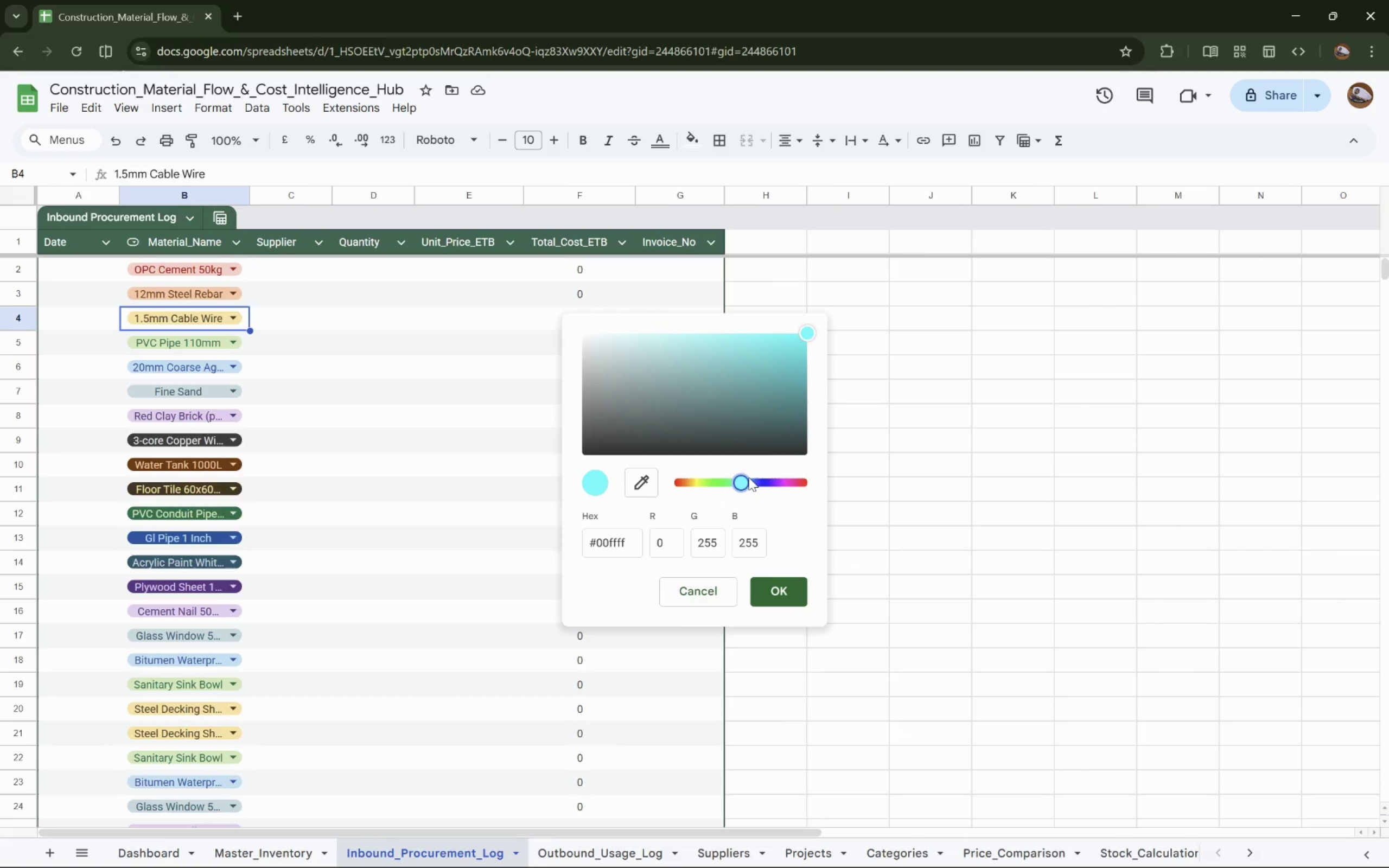 
triple_click([749, 477])
 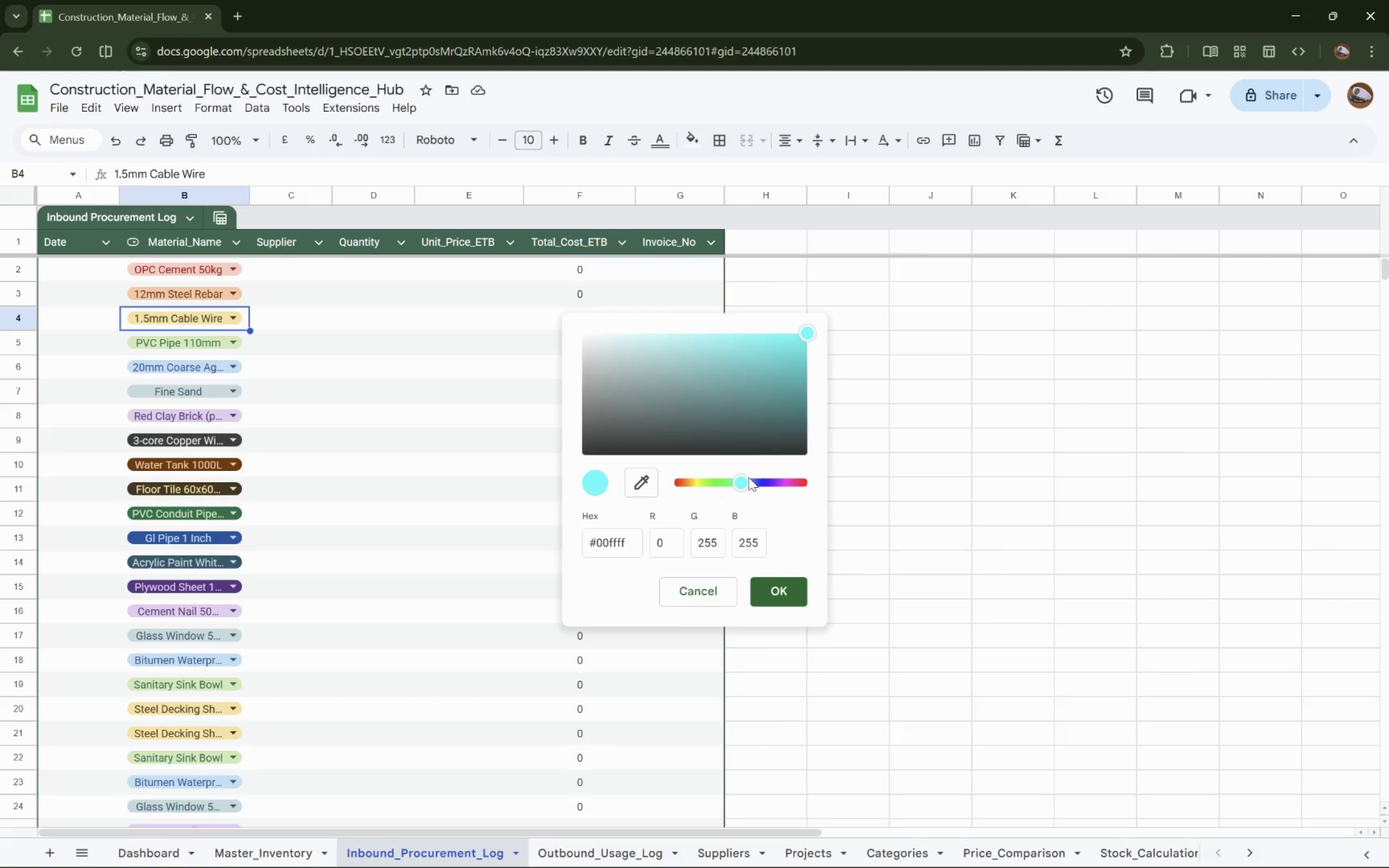 
triple_click([748, 477])
 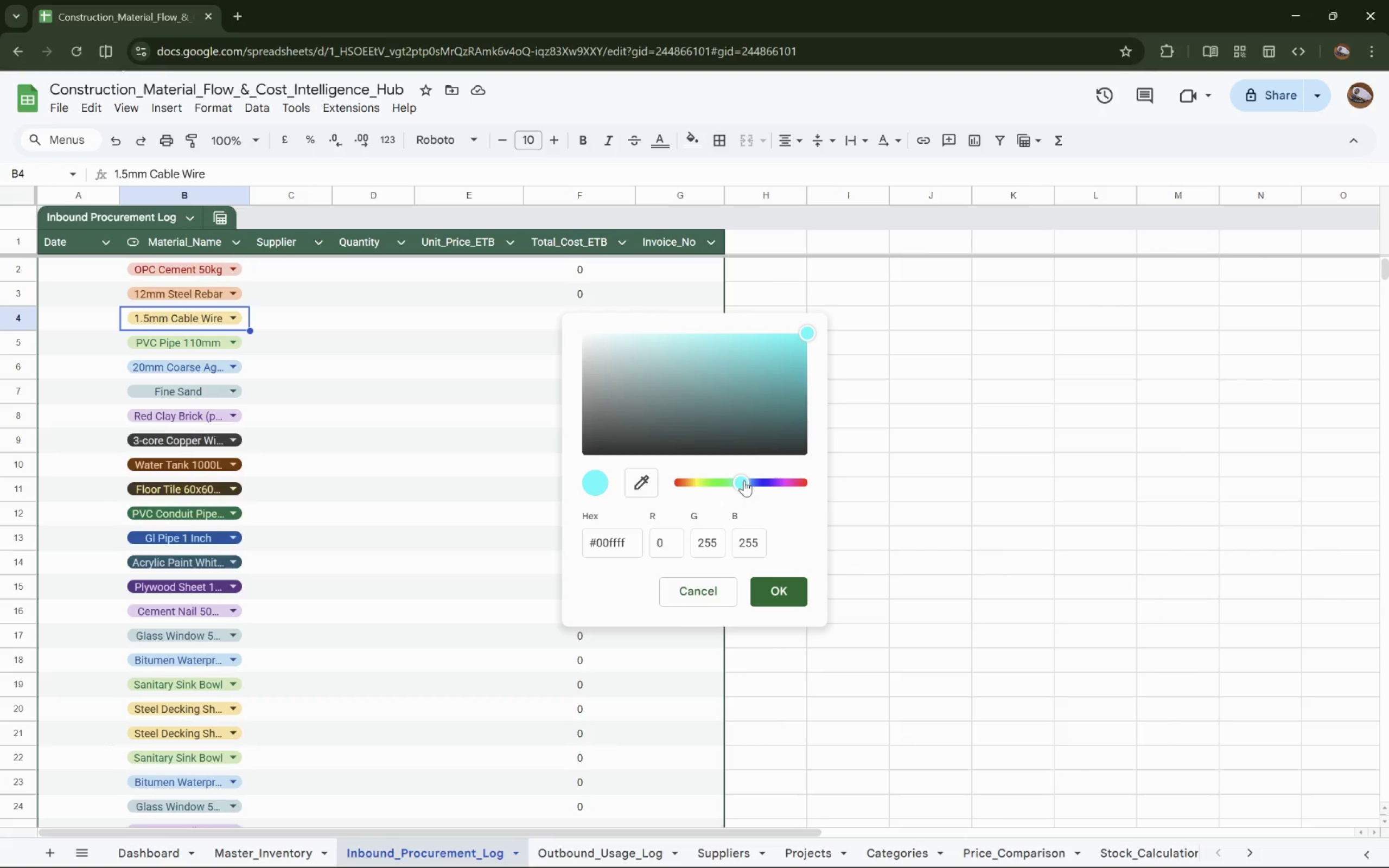 
left_click_drag(start_coordinate=[742, 481], to_coordinate=[774, 484])
 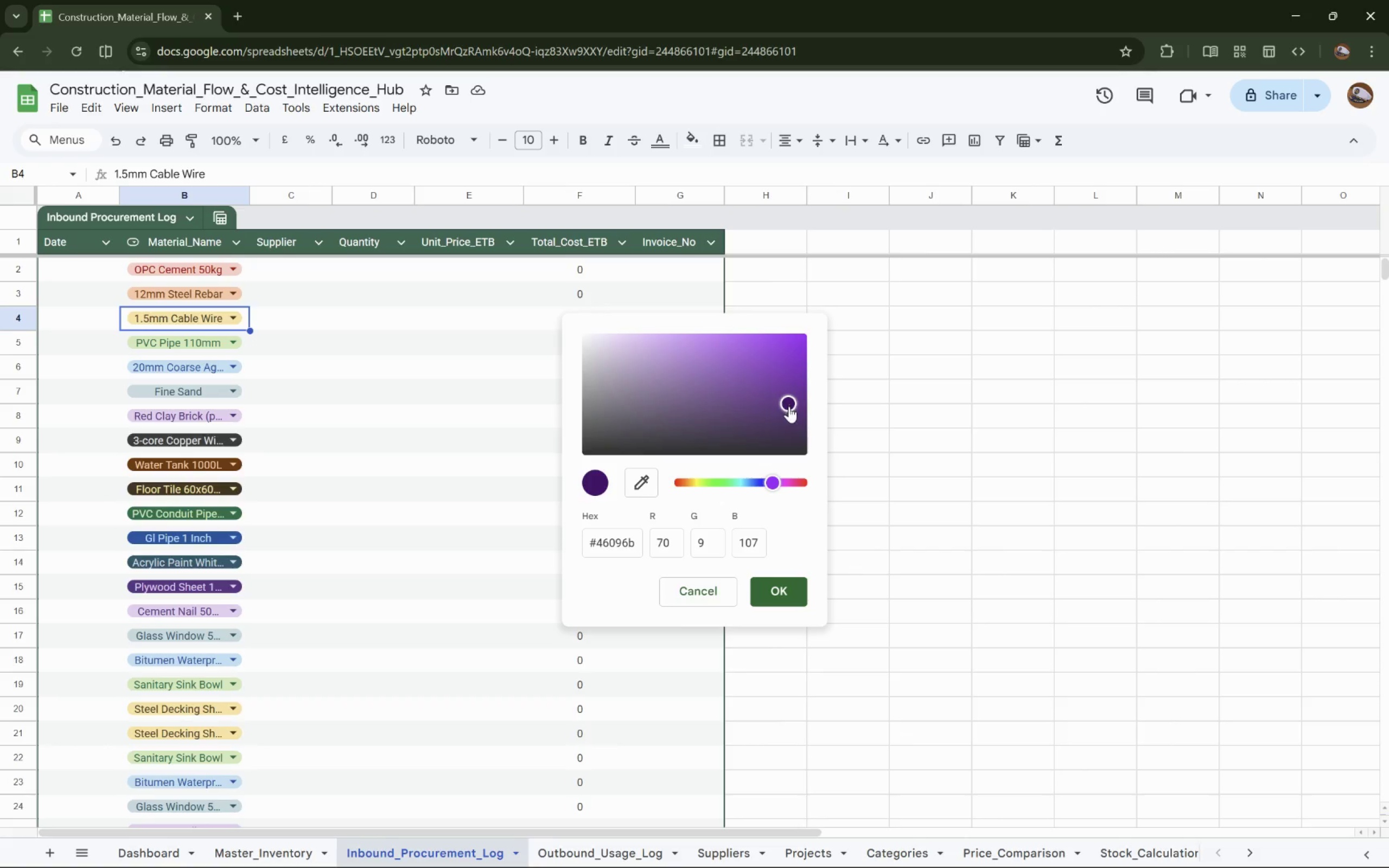 
left_click_drag(start_coordinate=[789, 410], to_coordinate=[743, 390])
 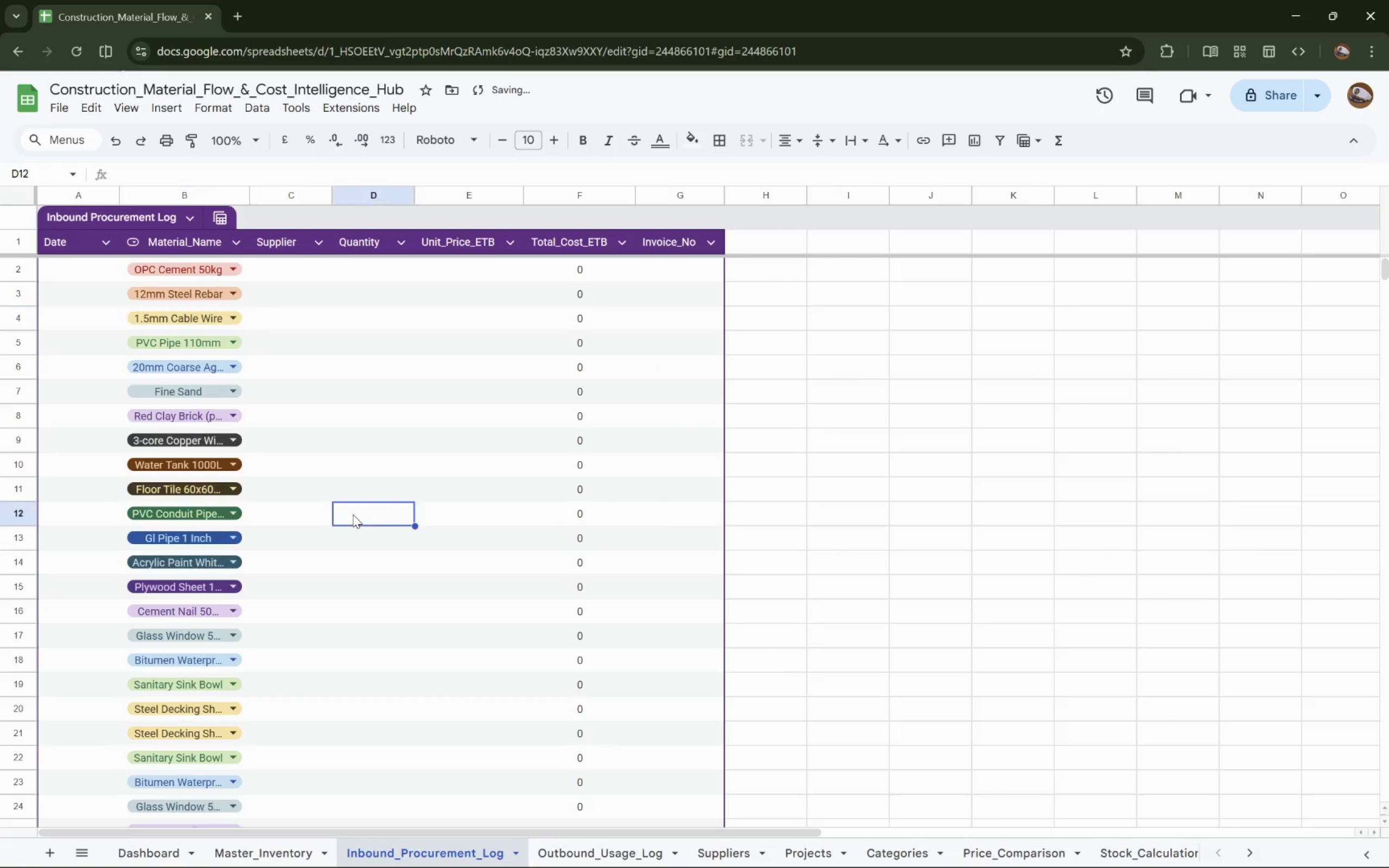 
scroll: coordinate [366, 501], scroll_direction: down, amount: 5.0
 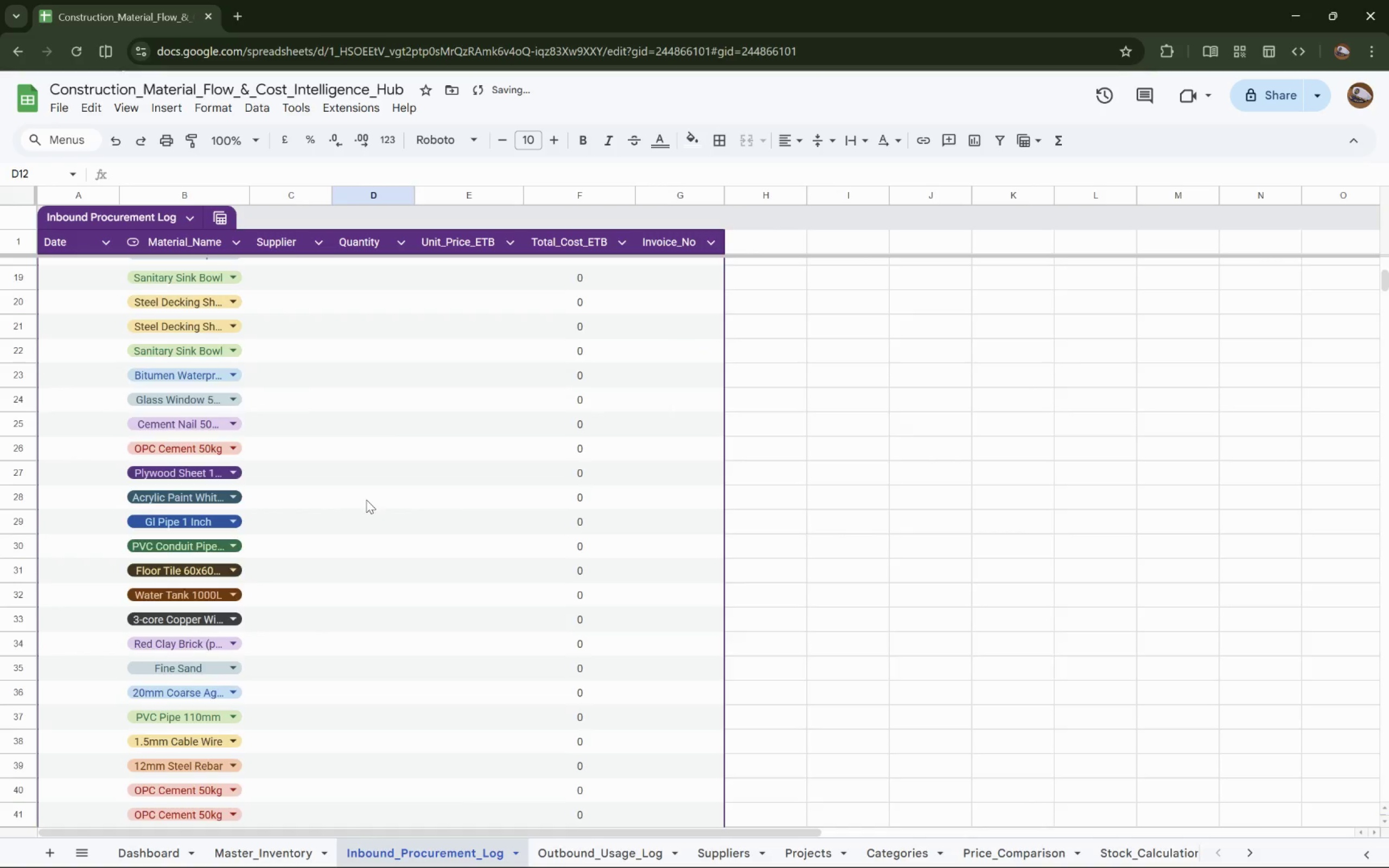 
scroll: coordinate [364, 464], scroll_direction: up, amount: 14.0
 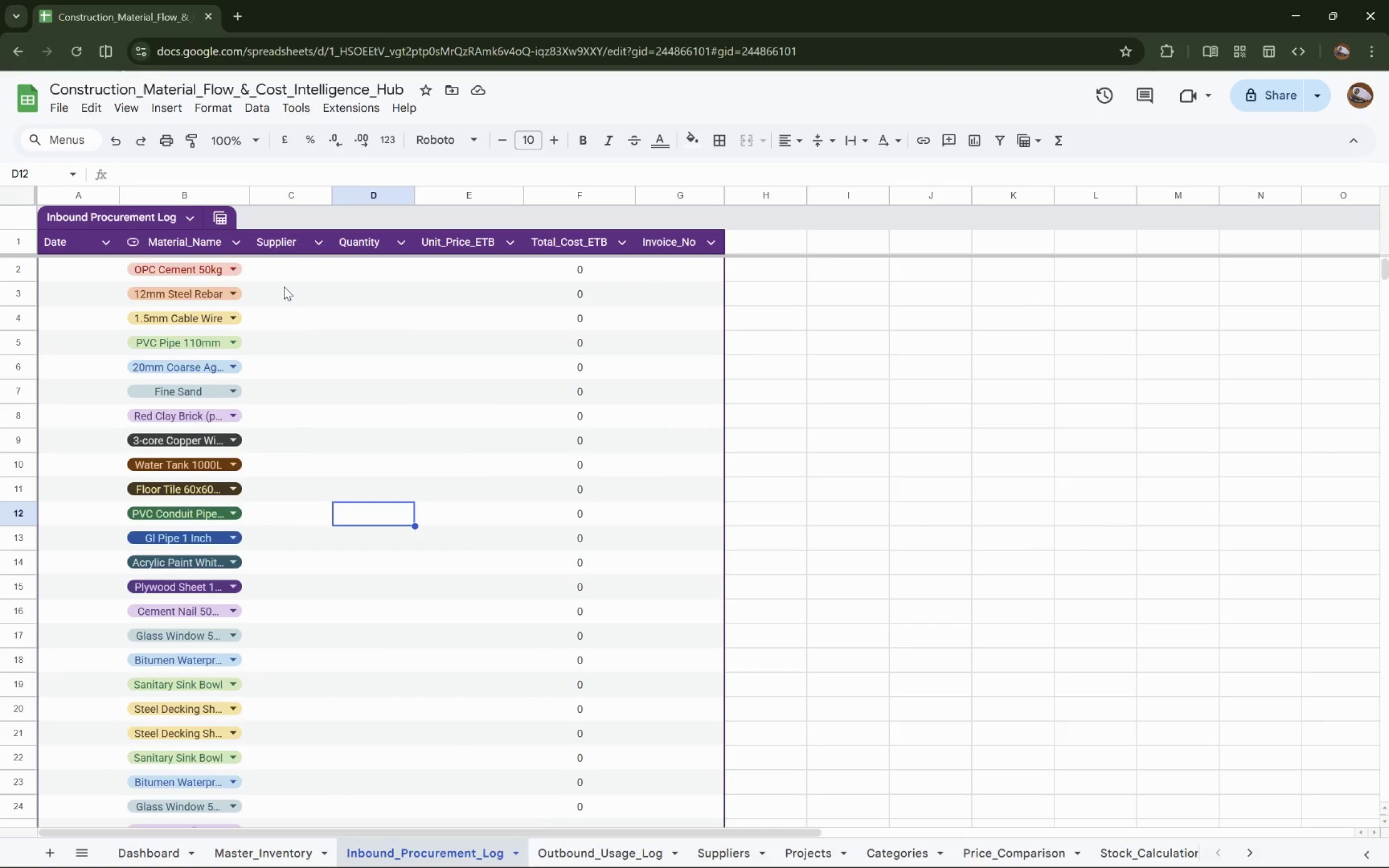 
left_click([283, 275])
 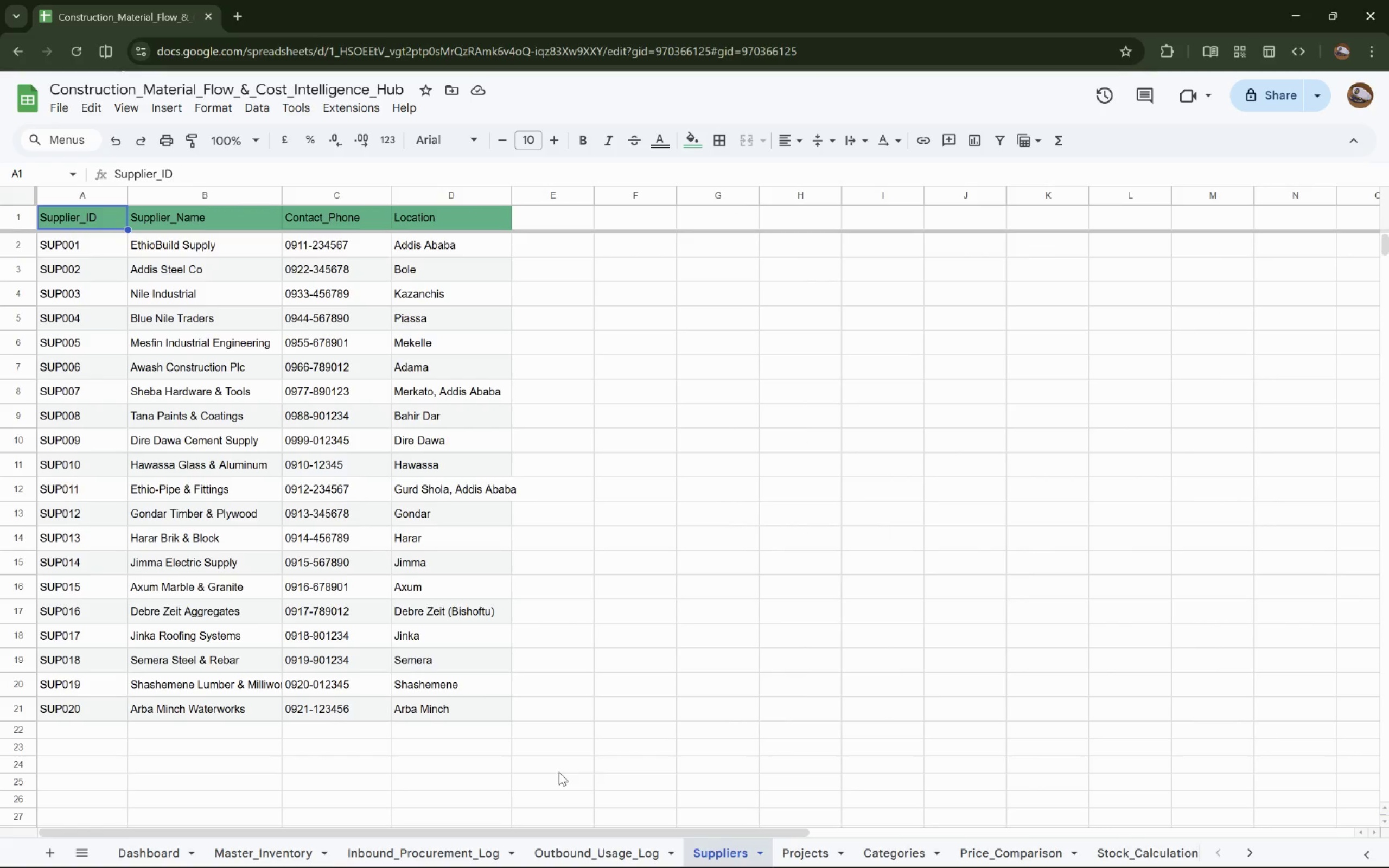 
wait(29.33)
 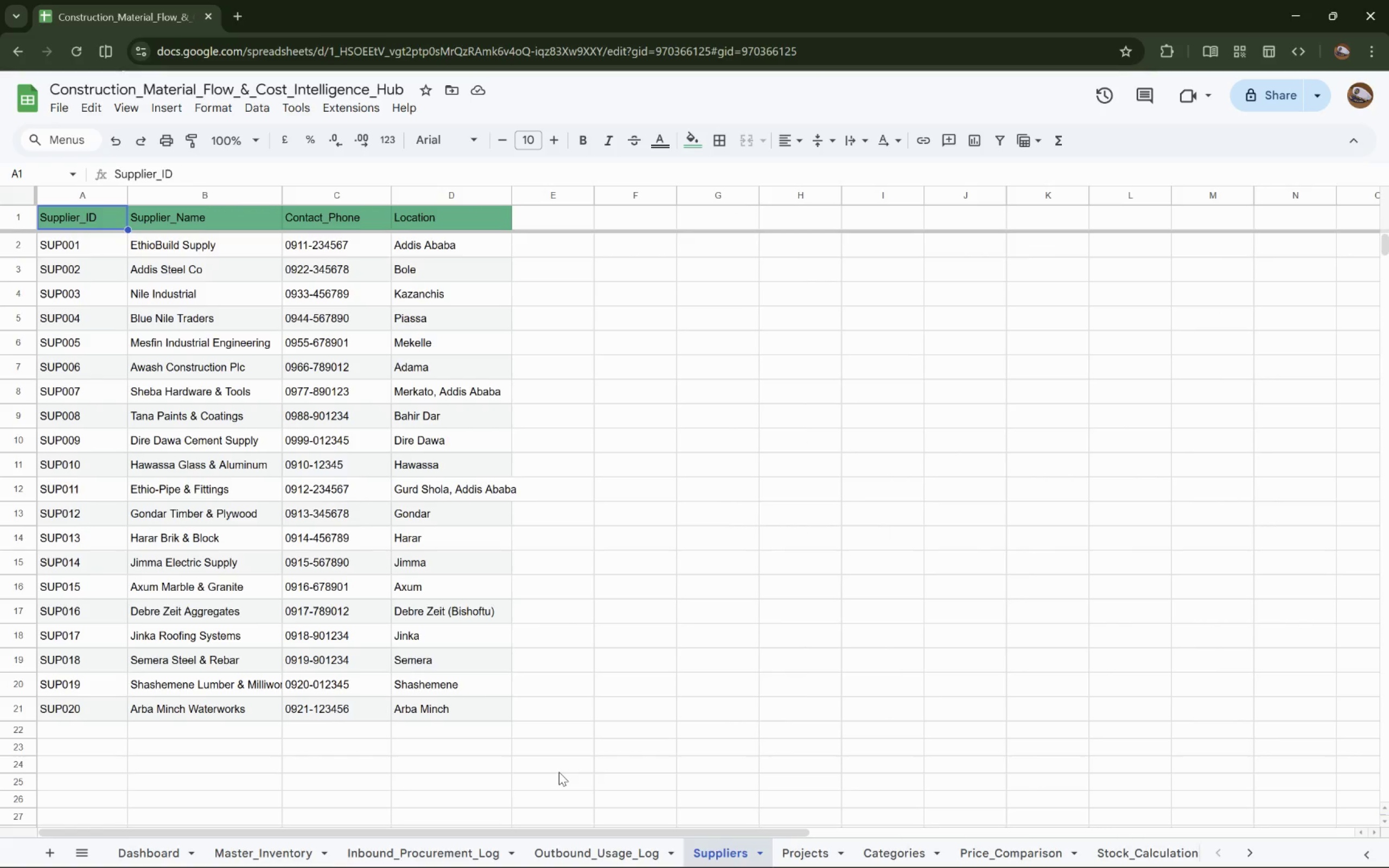 
right_click([256, 175])
 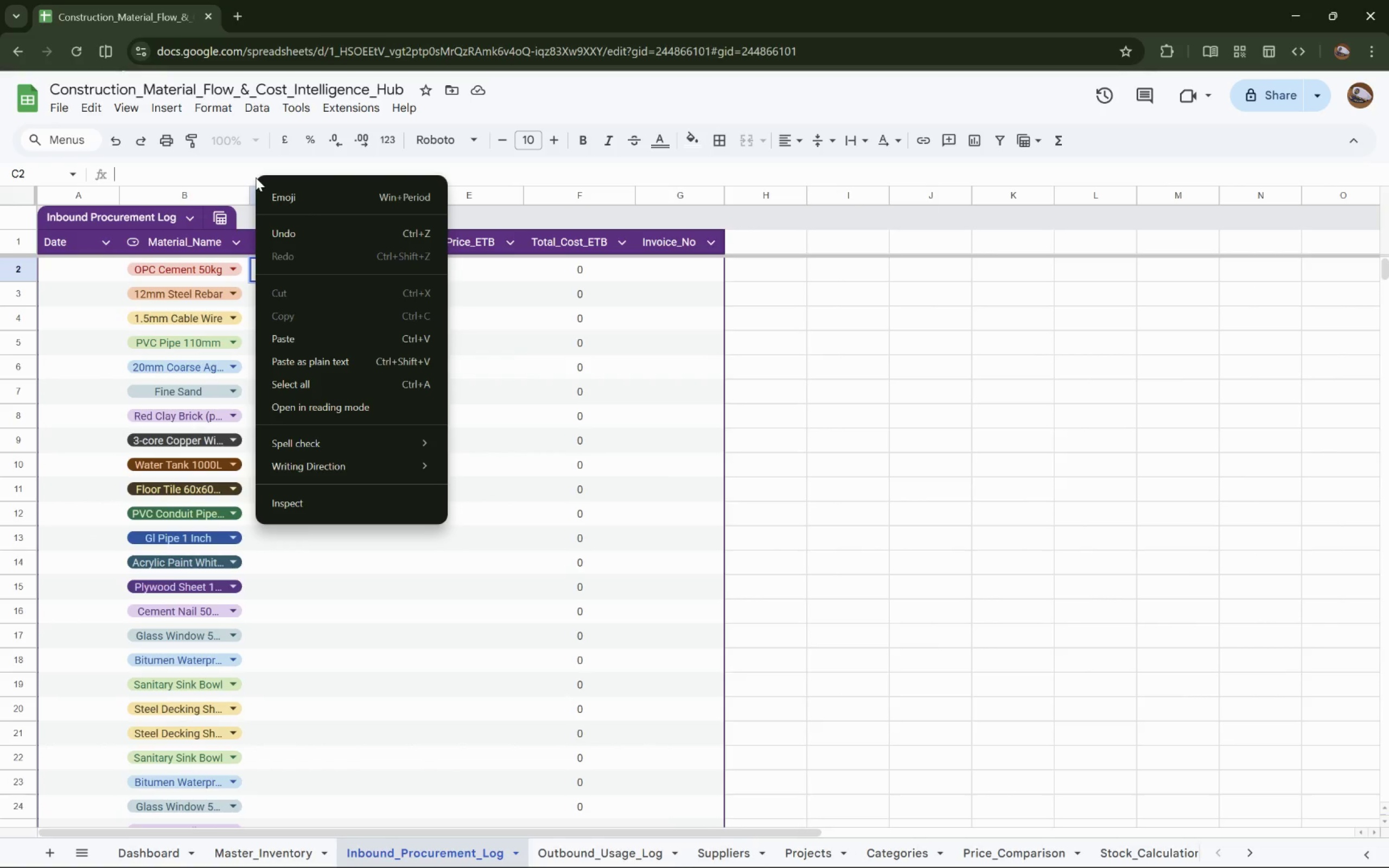 
hold_key(key=Equal, duration=1.51)
 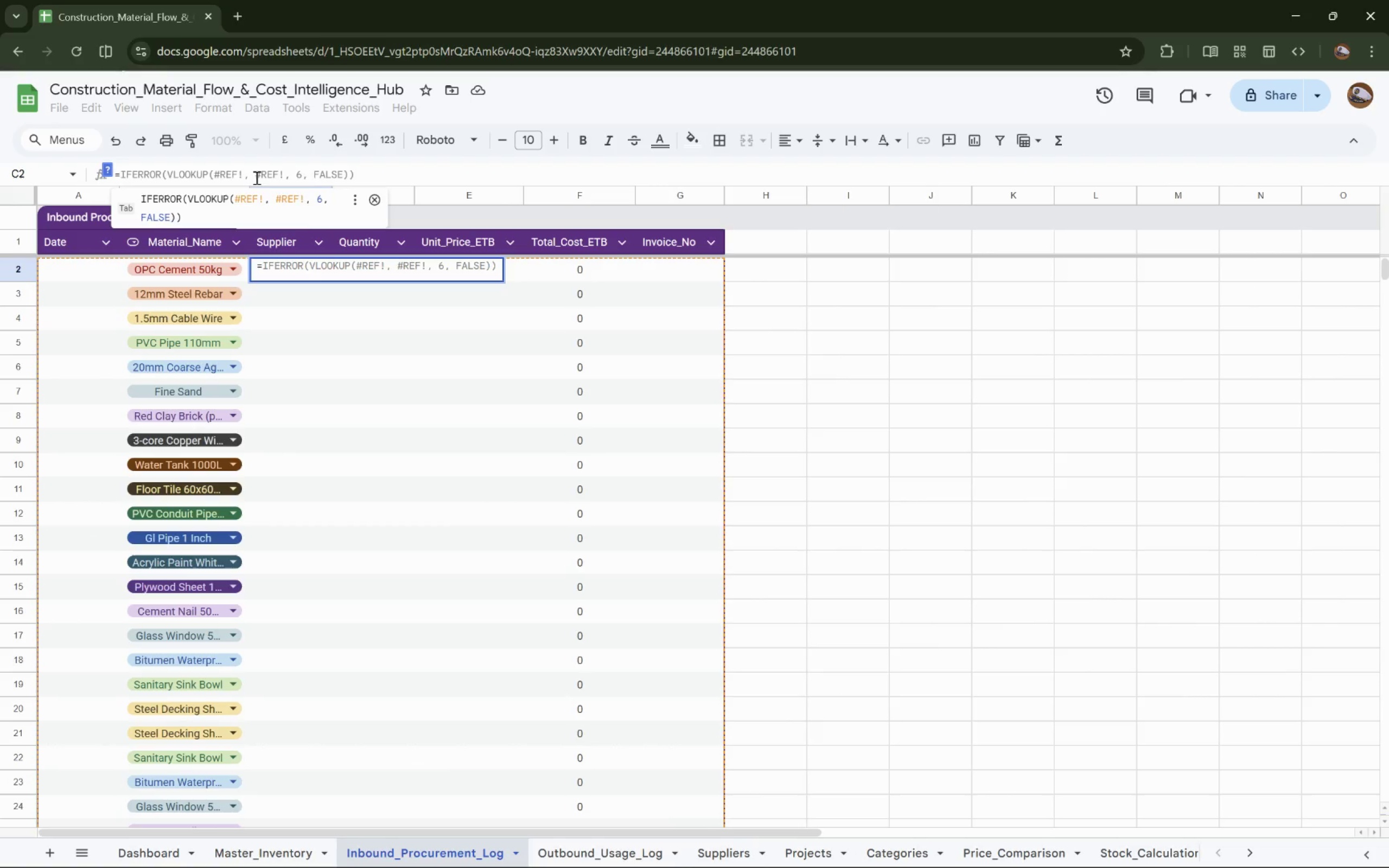 
key(Escape)
type(Suppliers!A2:A)
 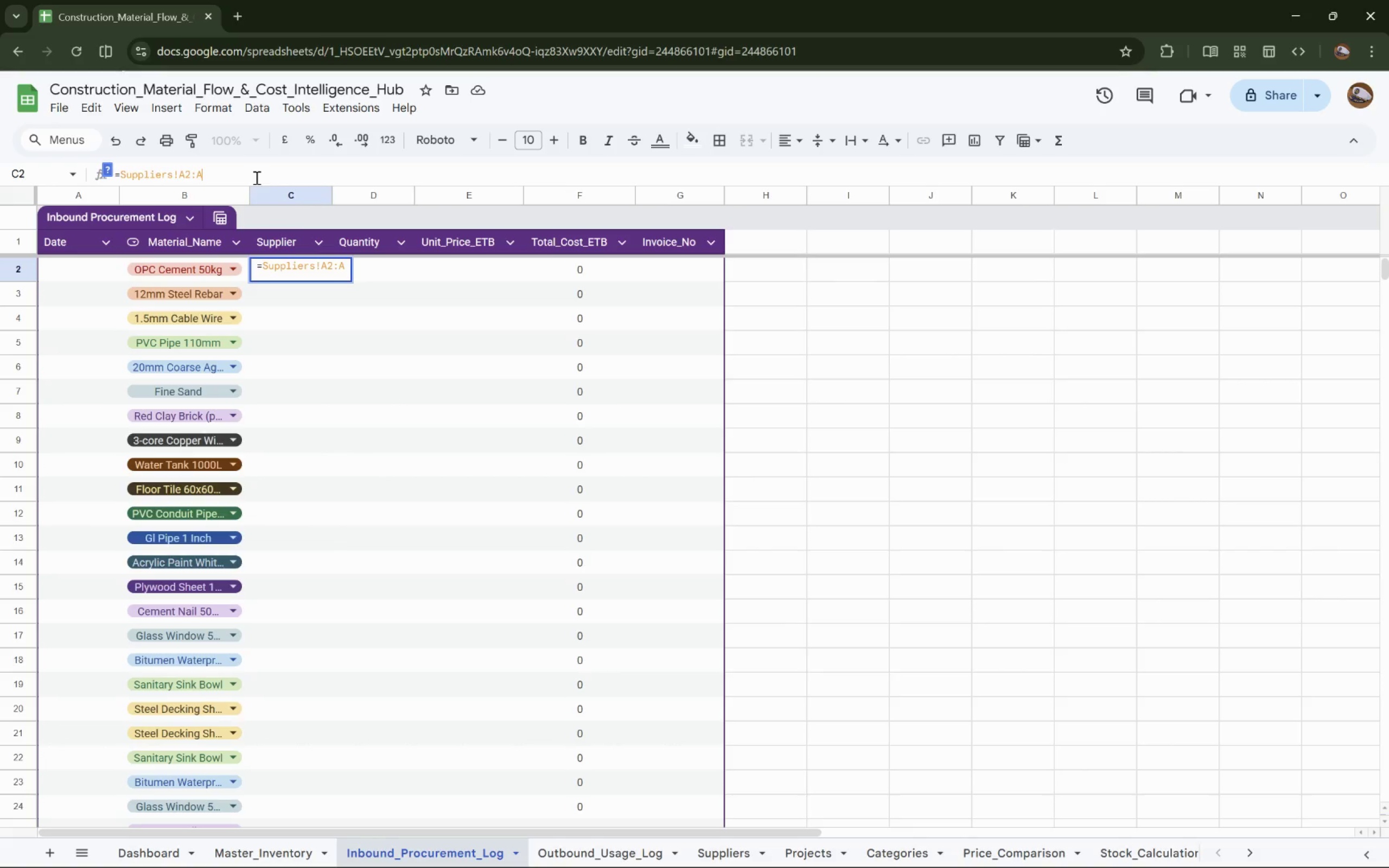 
key(Enter)
 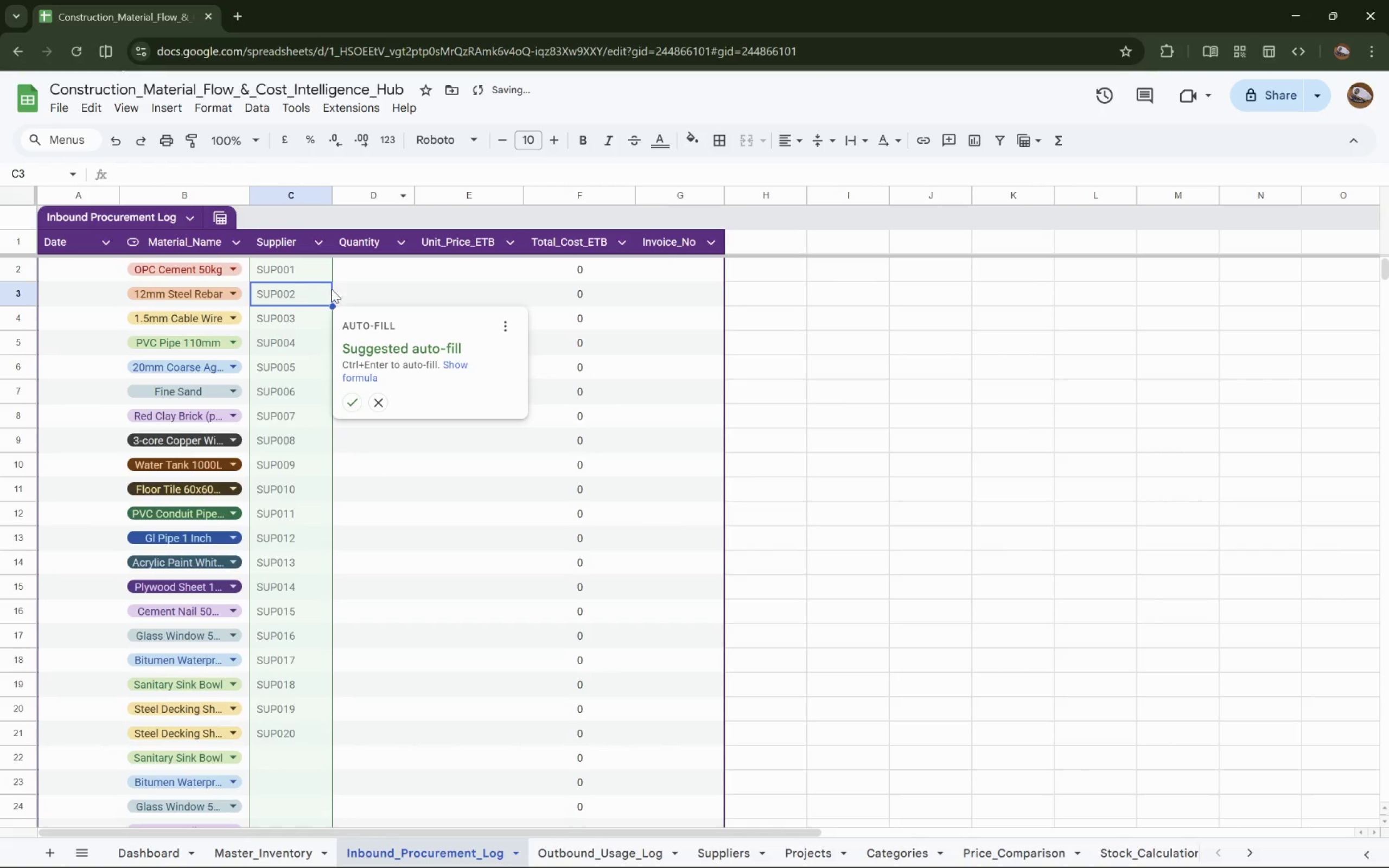 
left_click([374, 278])
 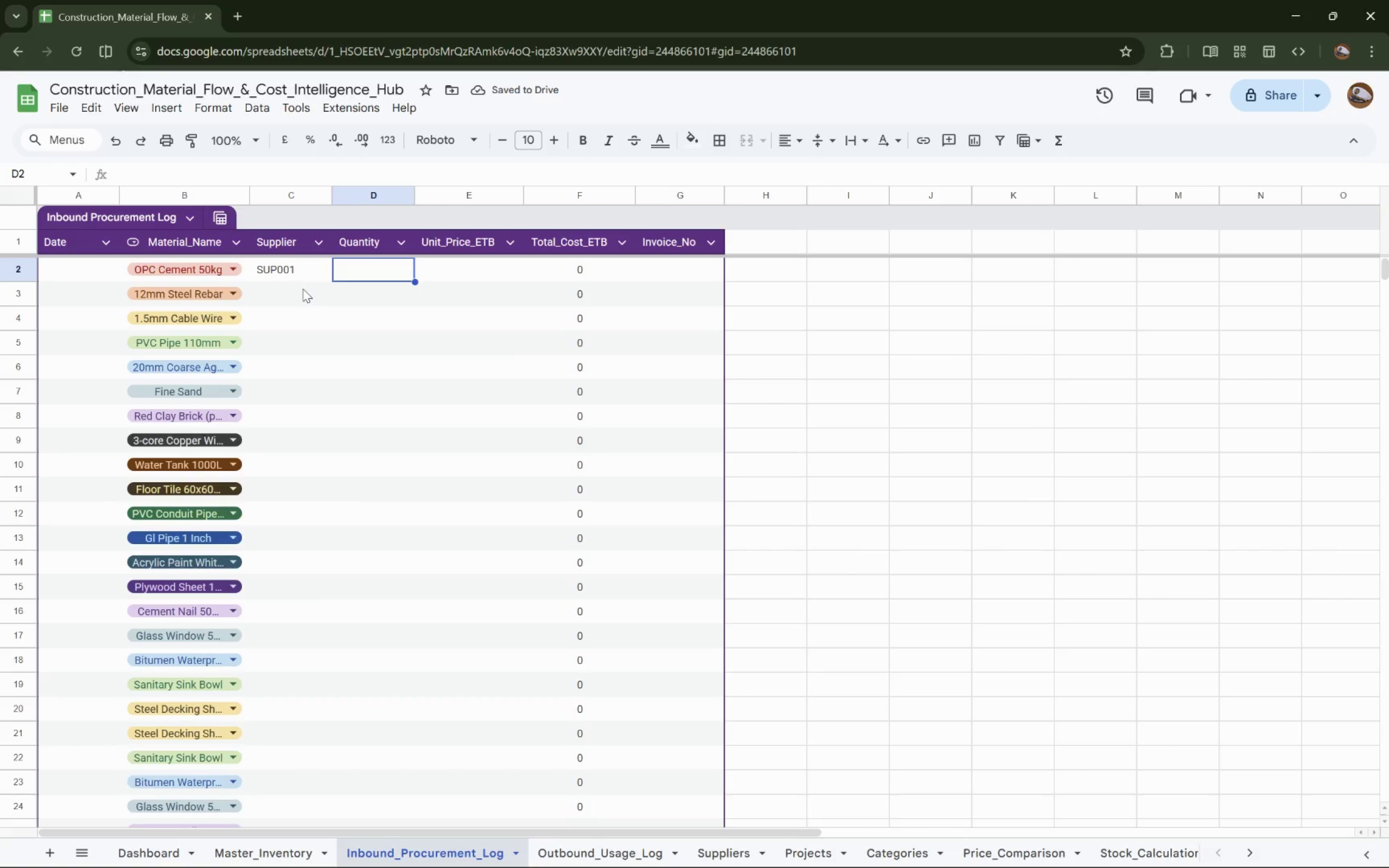 
left_click([297, 277])
 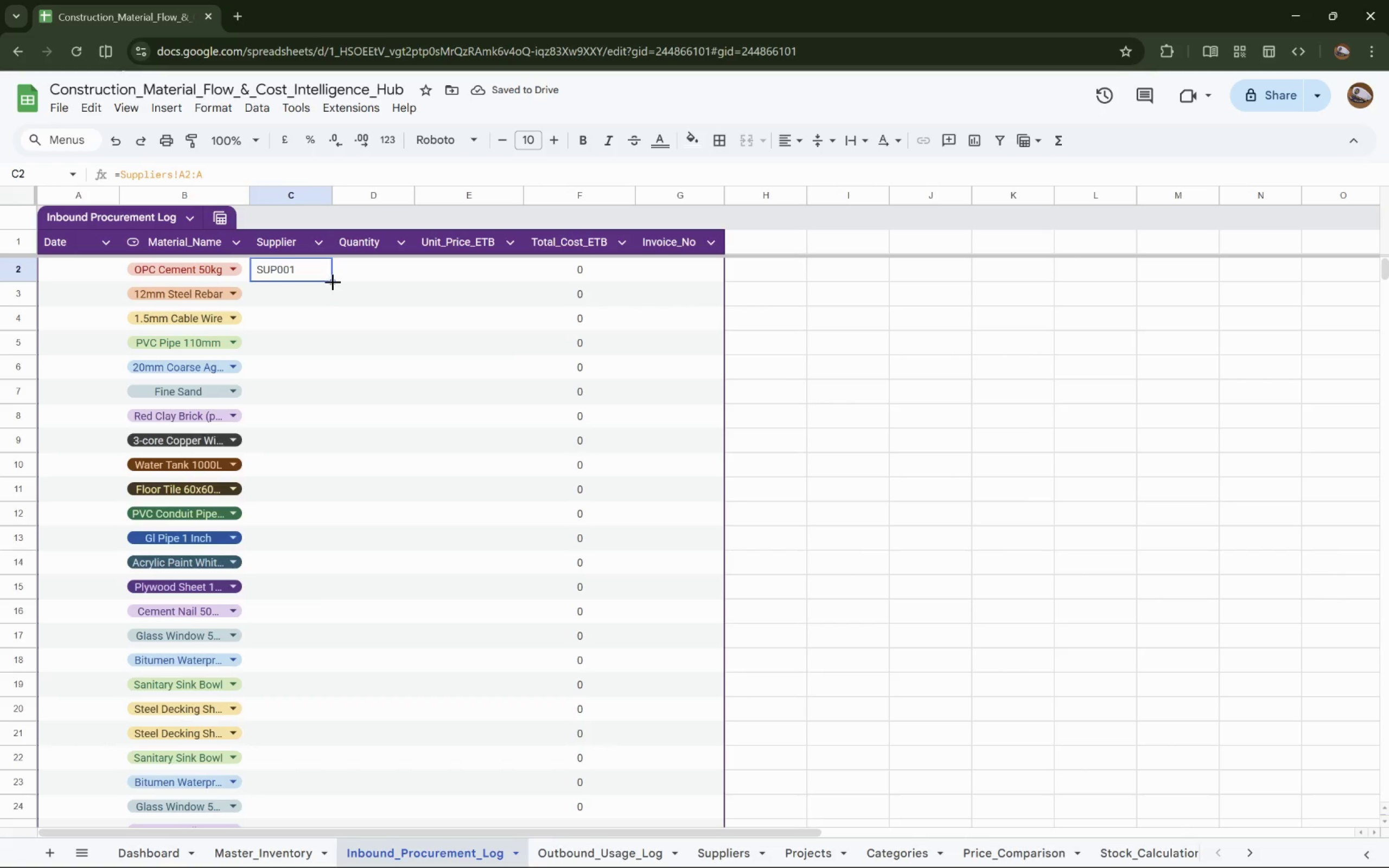 
left_click_drag(start_coordinate=[333, 282], to_coordinate=[345, 709])
 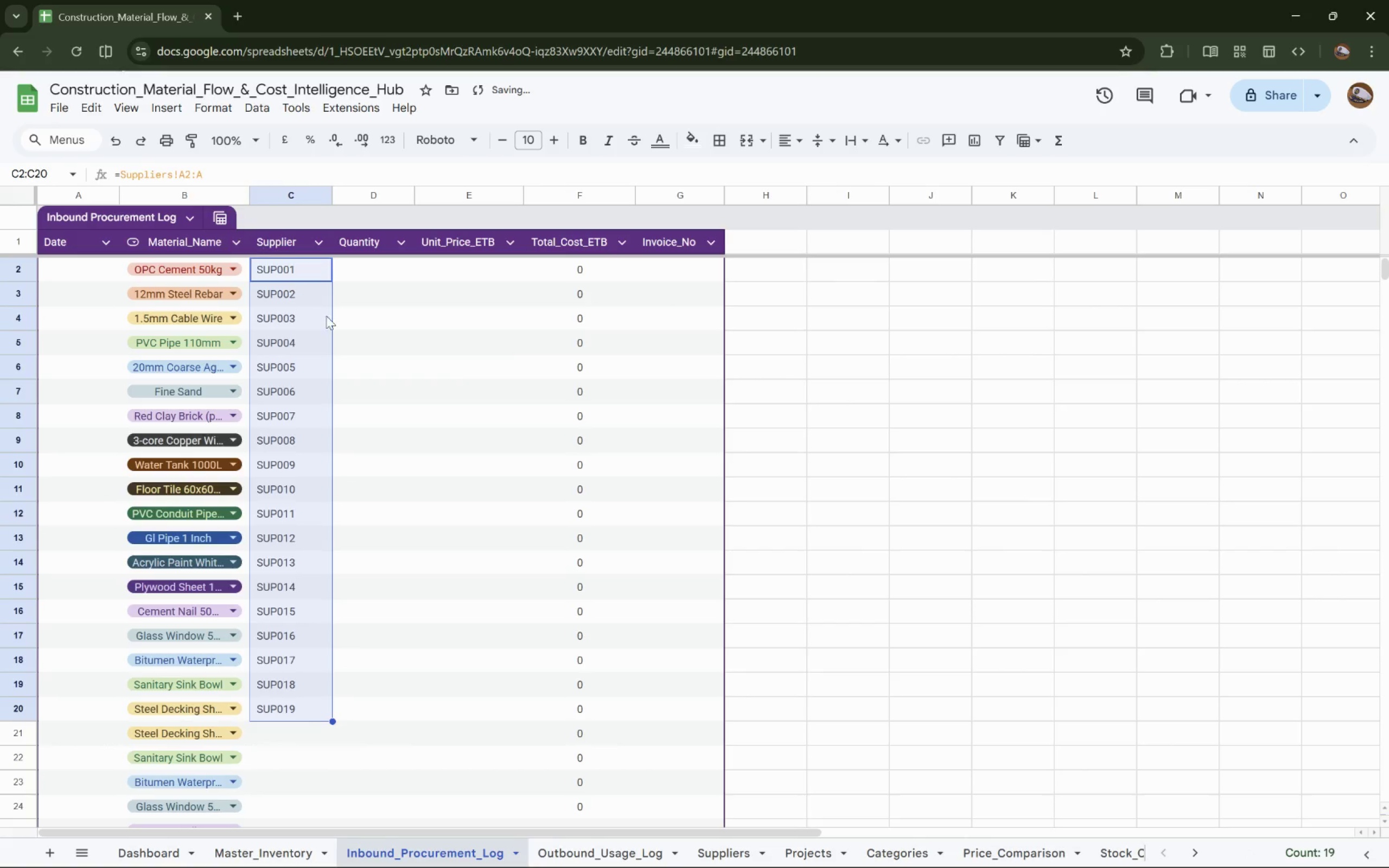 
left_click_drag(start_coordinate=[360, 724], to_coordinate=[357, 730])
 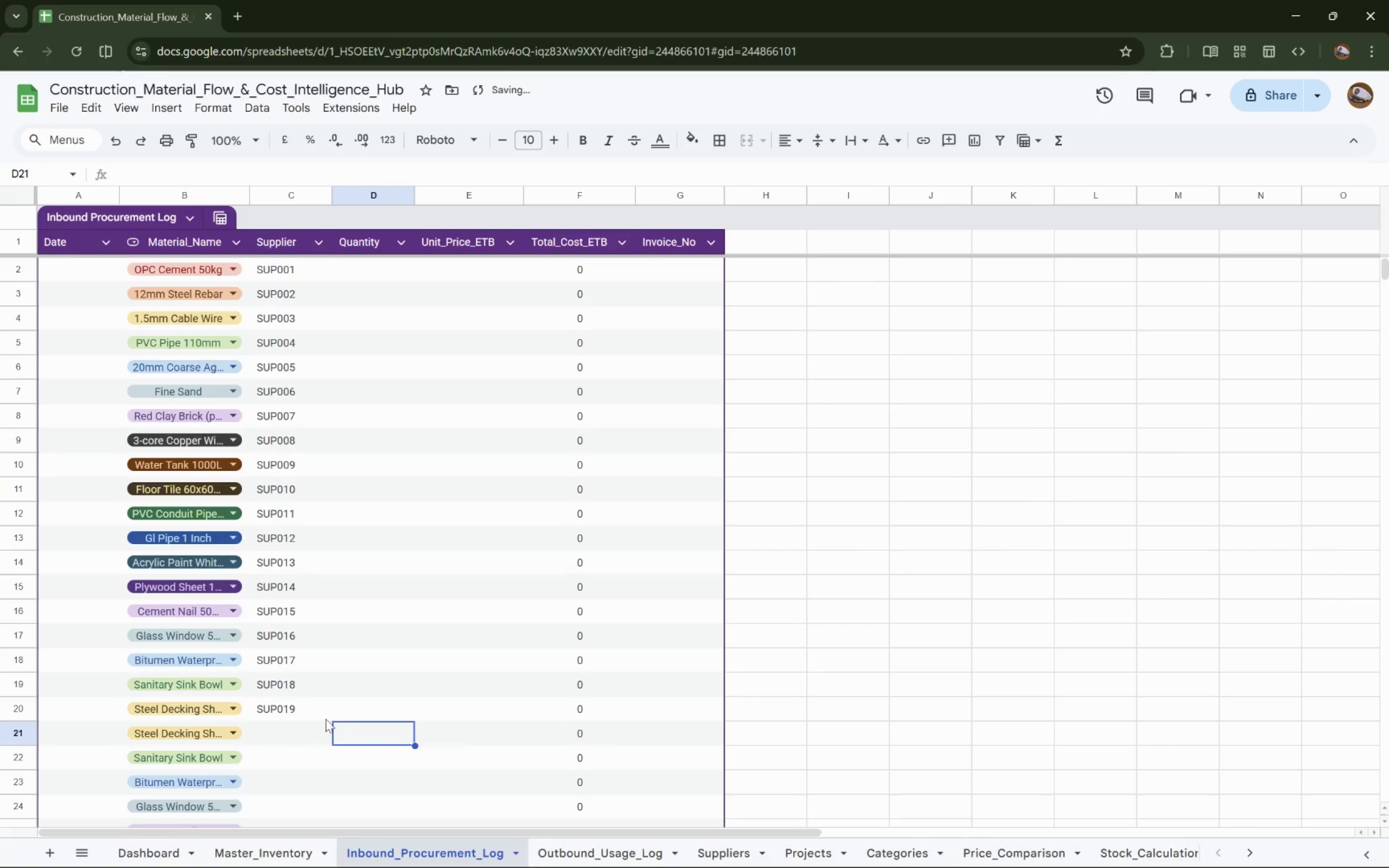 
left_click([321, 716])
 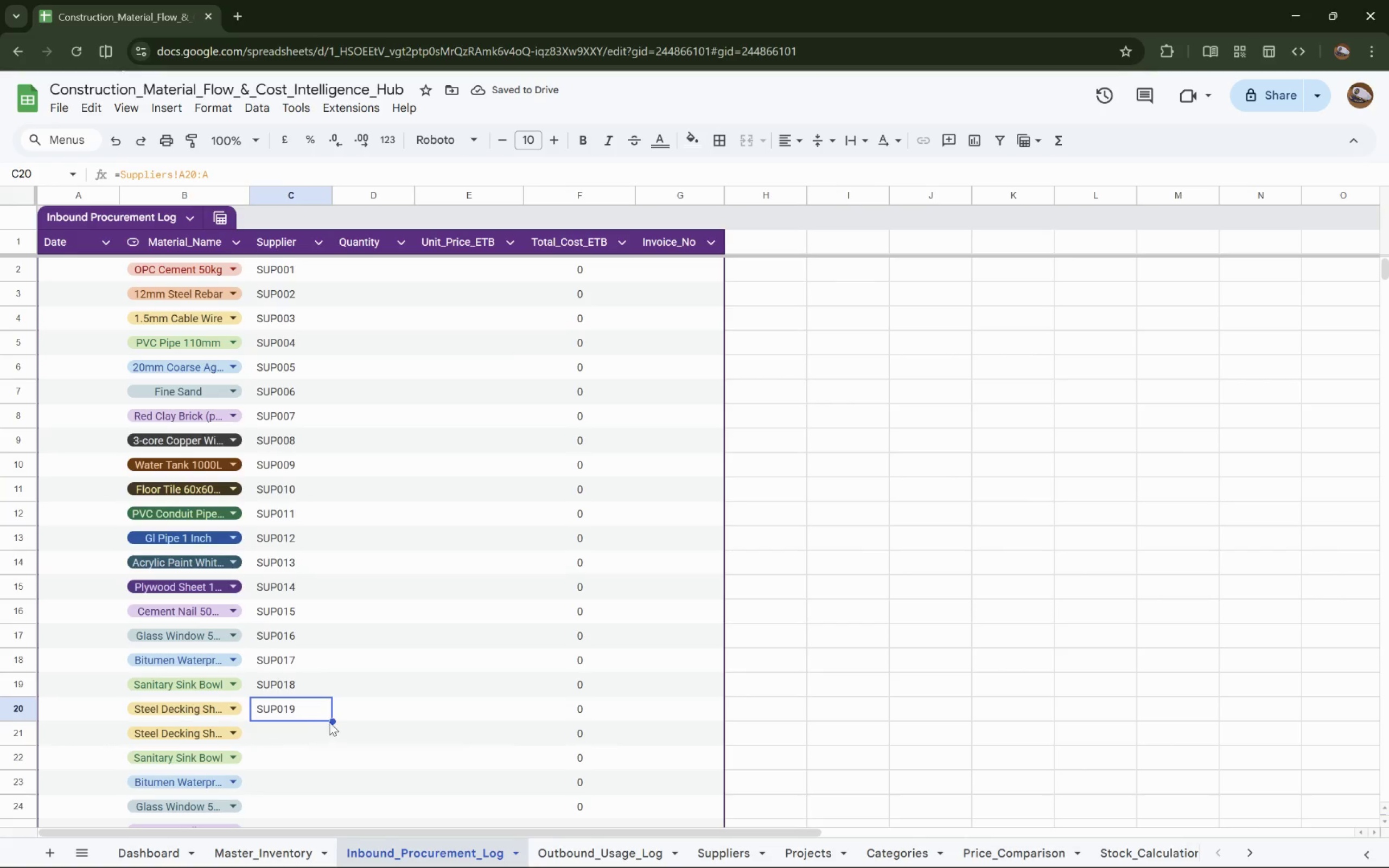 
left_click_drag(start_coordinate=[330, 722], to_coordinate=[333, 737])
 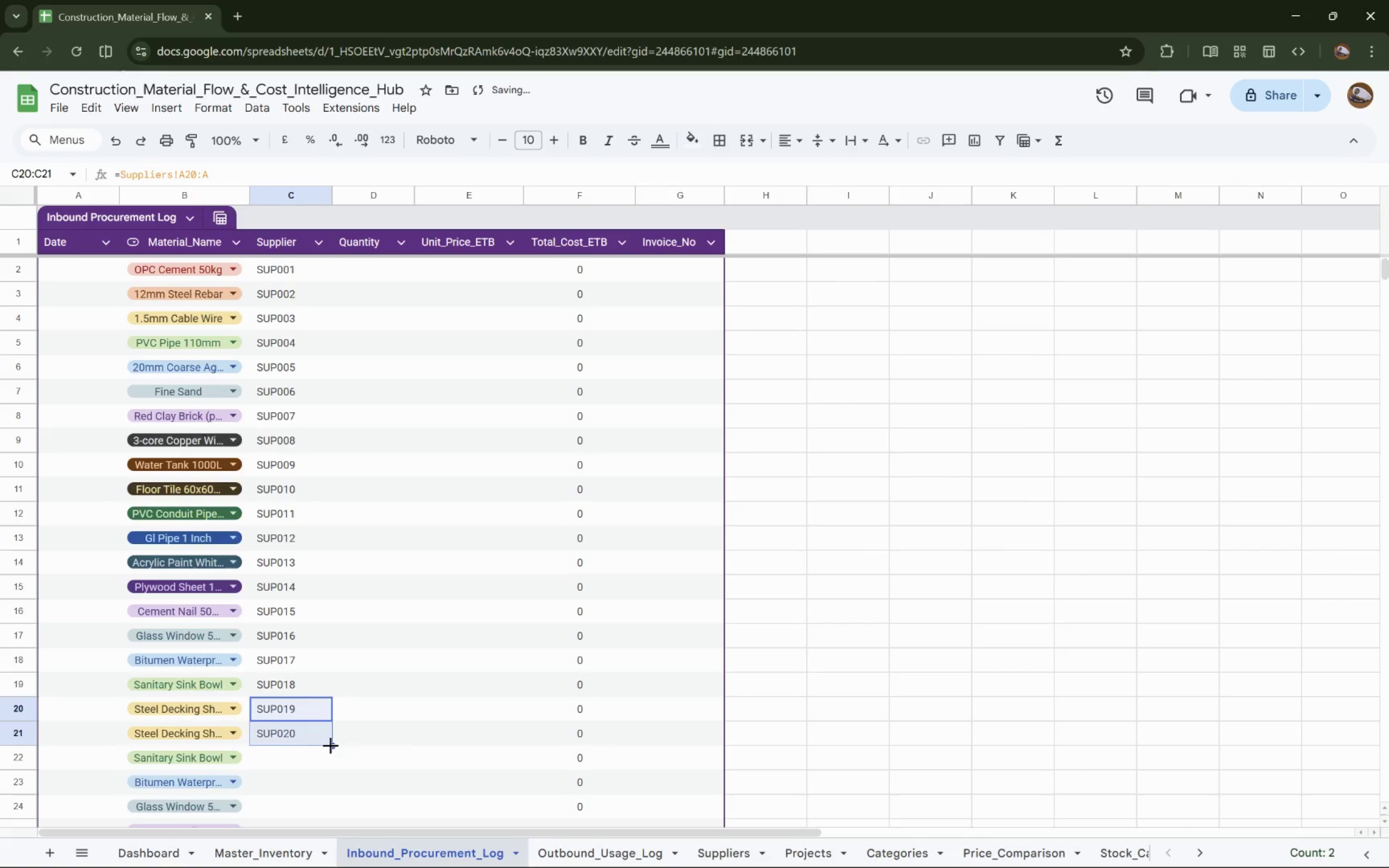 
left_click_drag(start_coordinate=[333, 746], to_coordinate=[338, 770])
 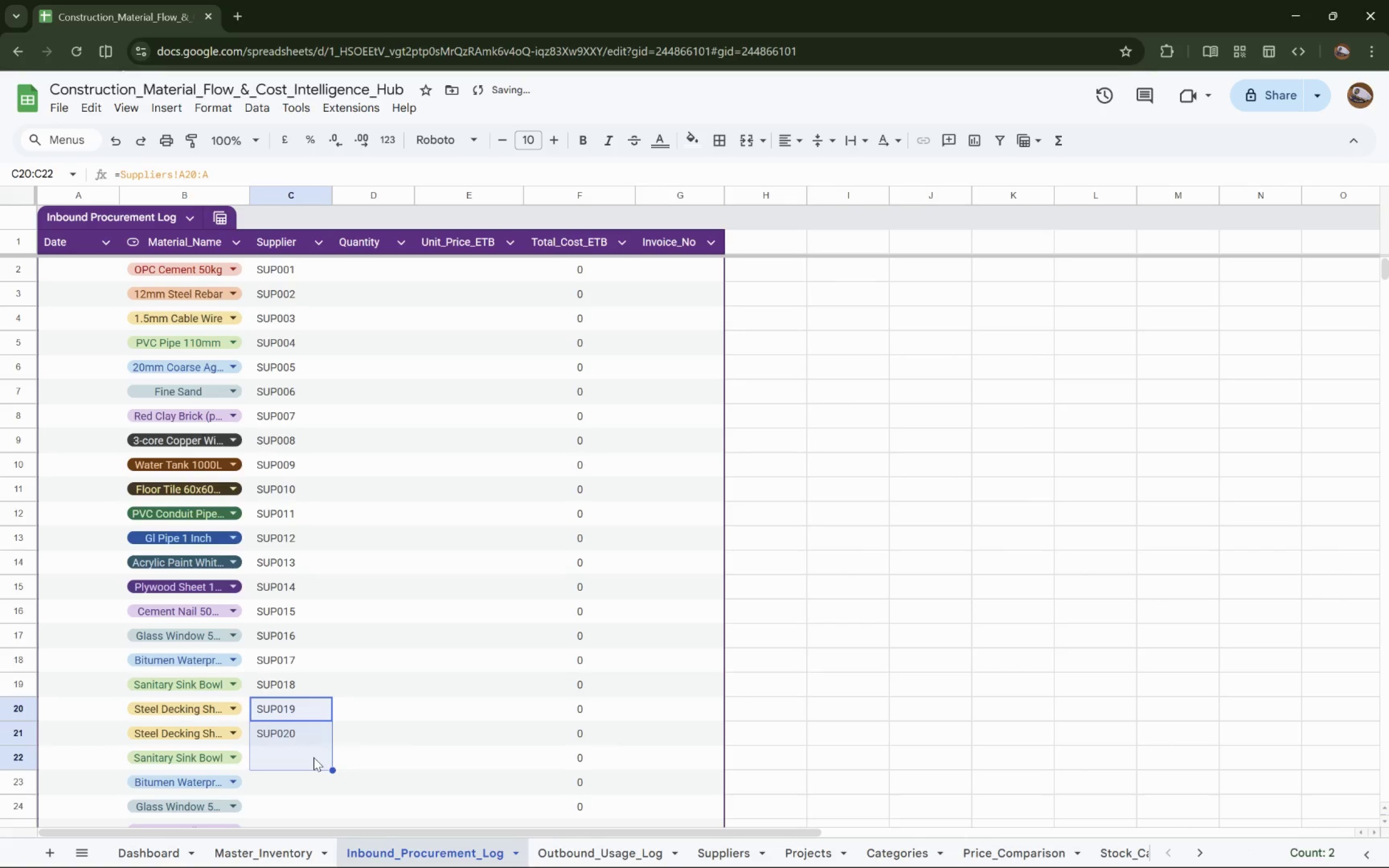 
left_click([314, 757])
 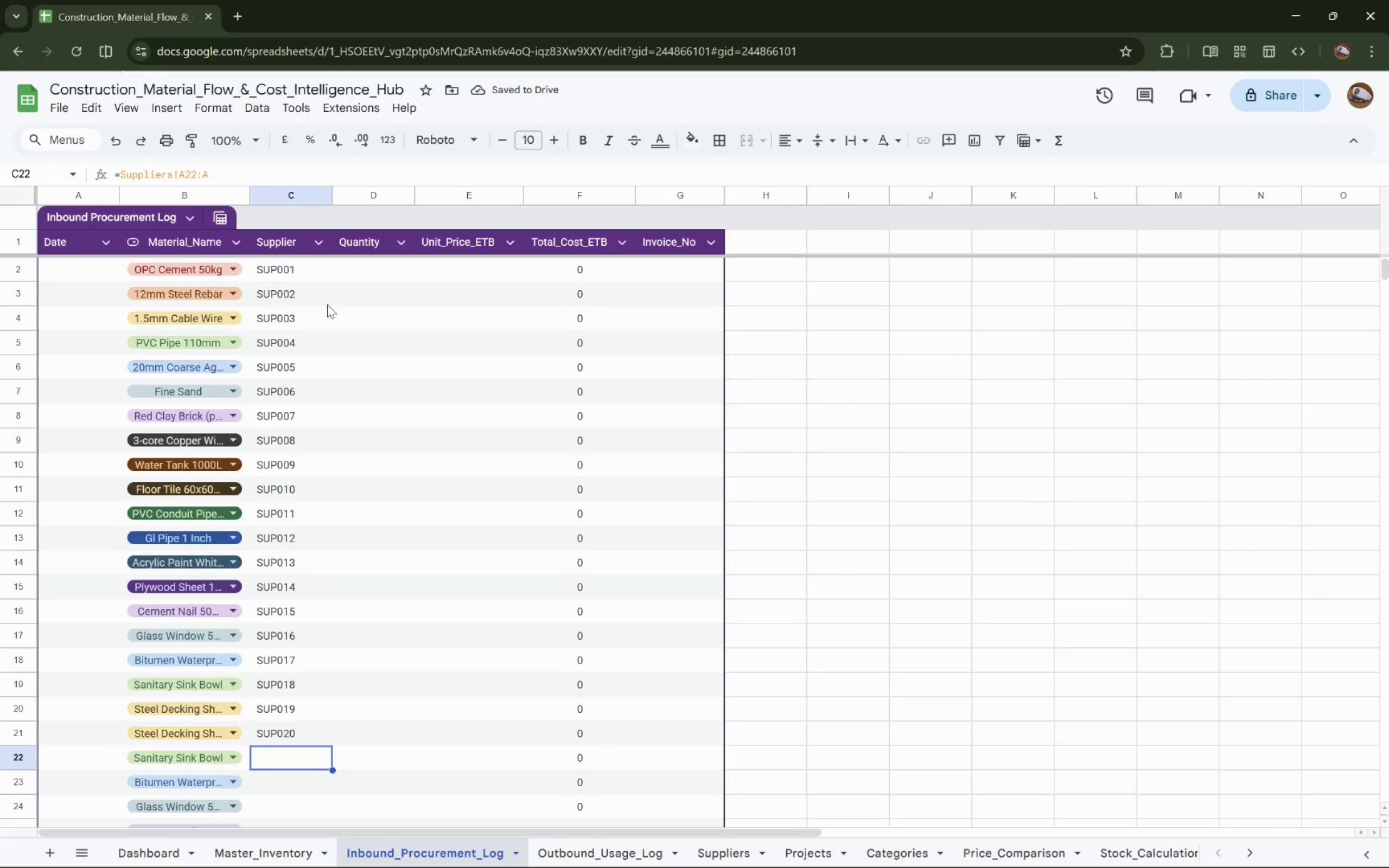 
left_click([296, 279])
 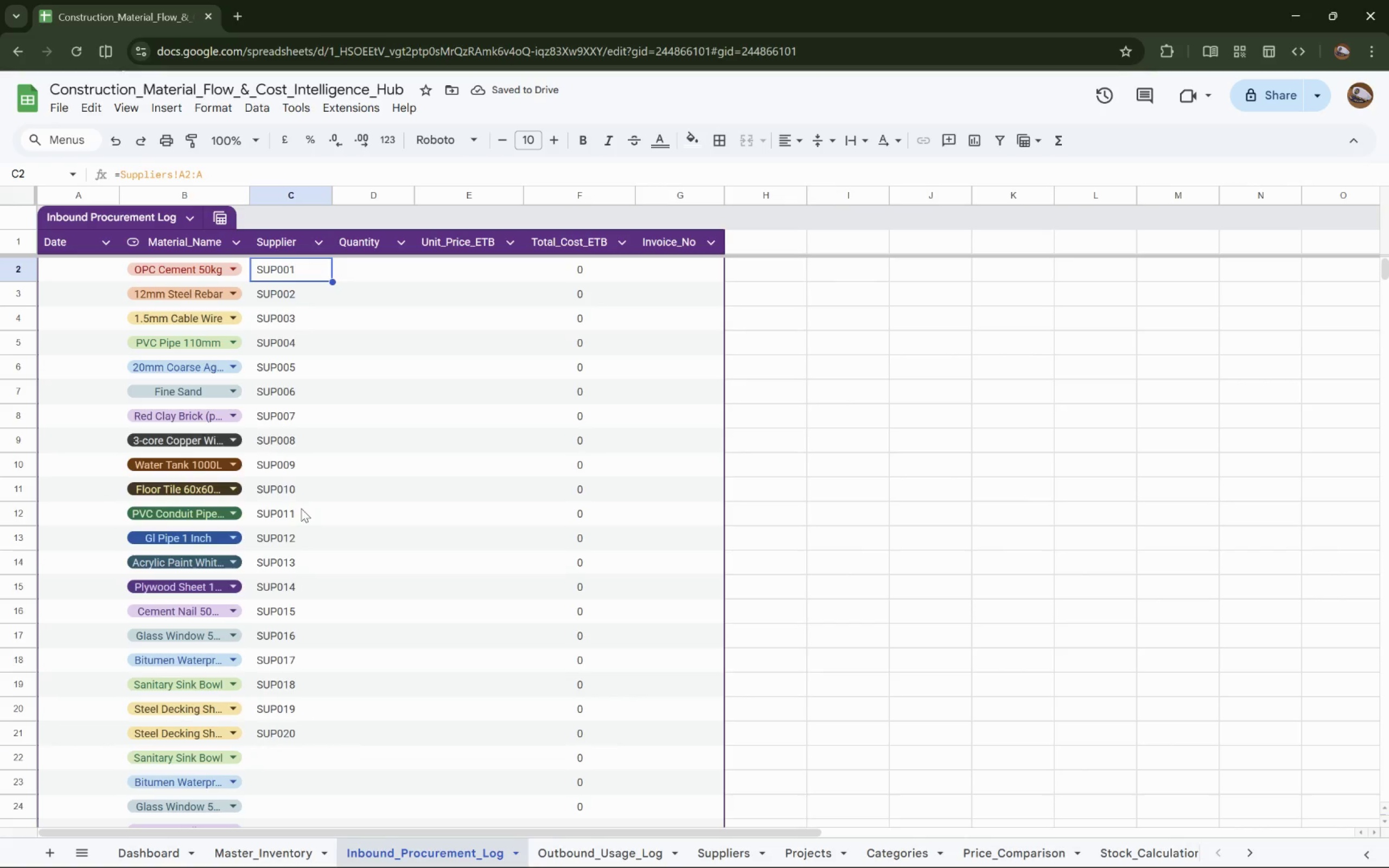 
hold_key(key=ShiftLeft, duration=0.88)
 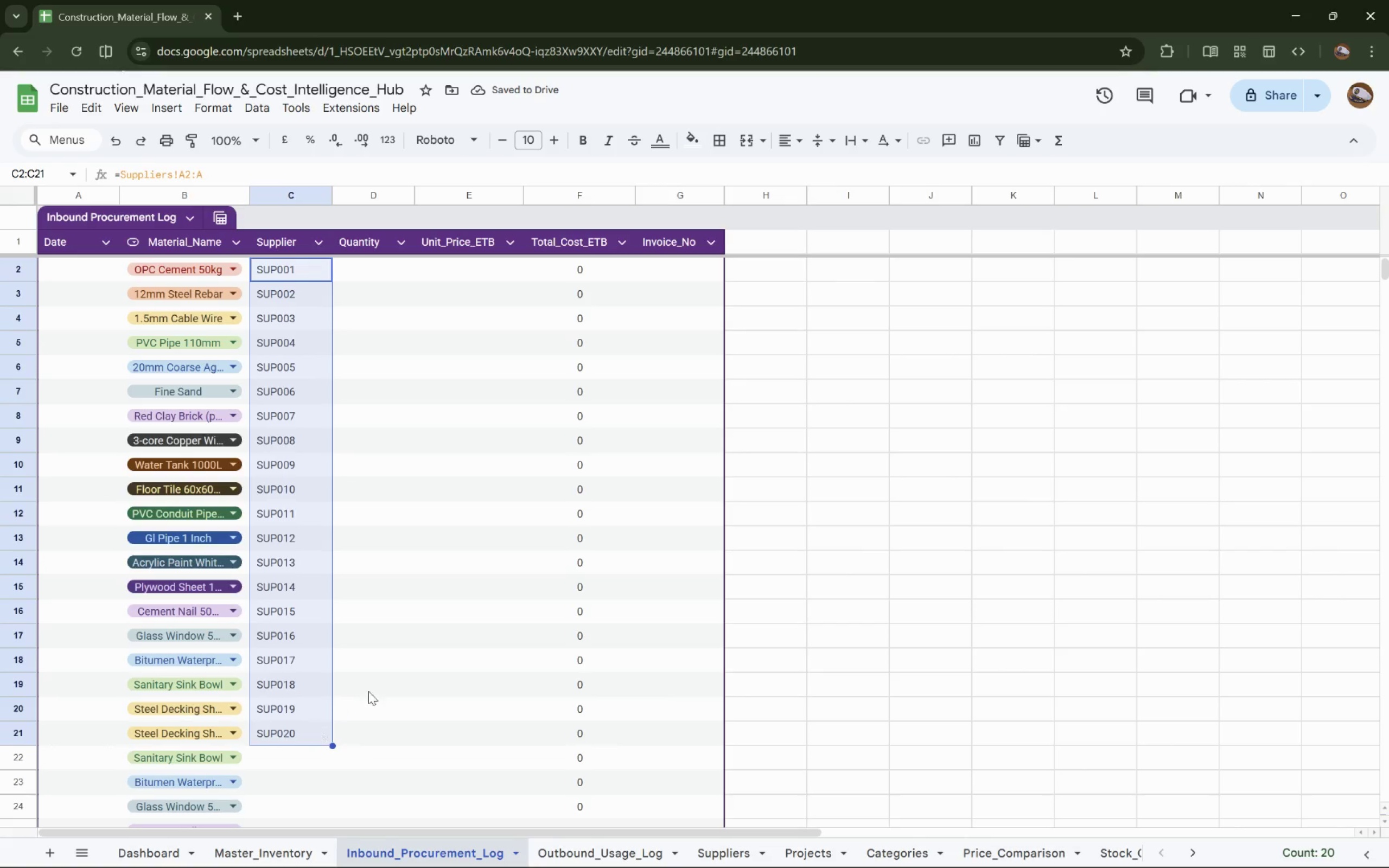 
key(Control+C)
 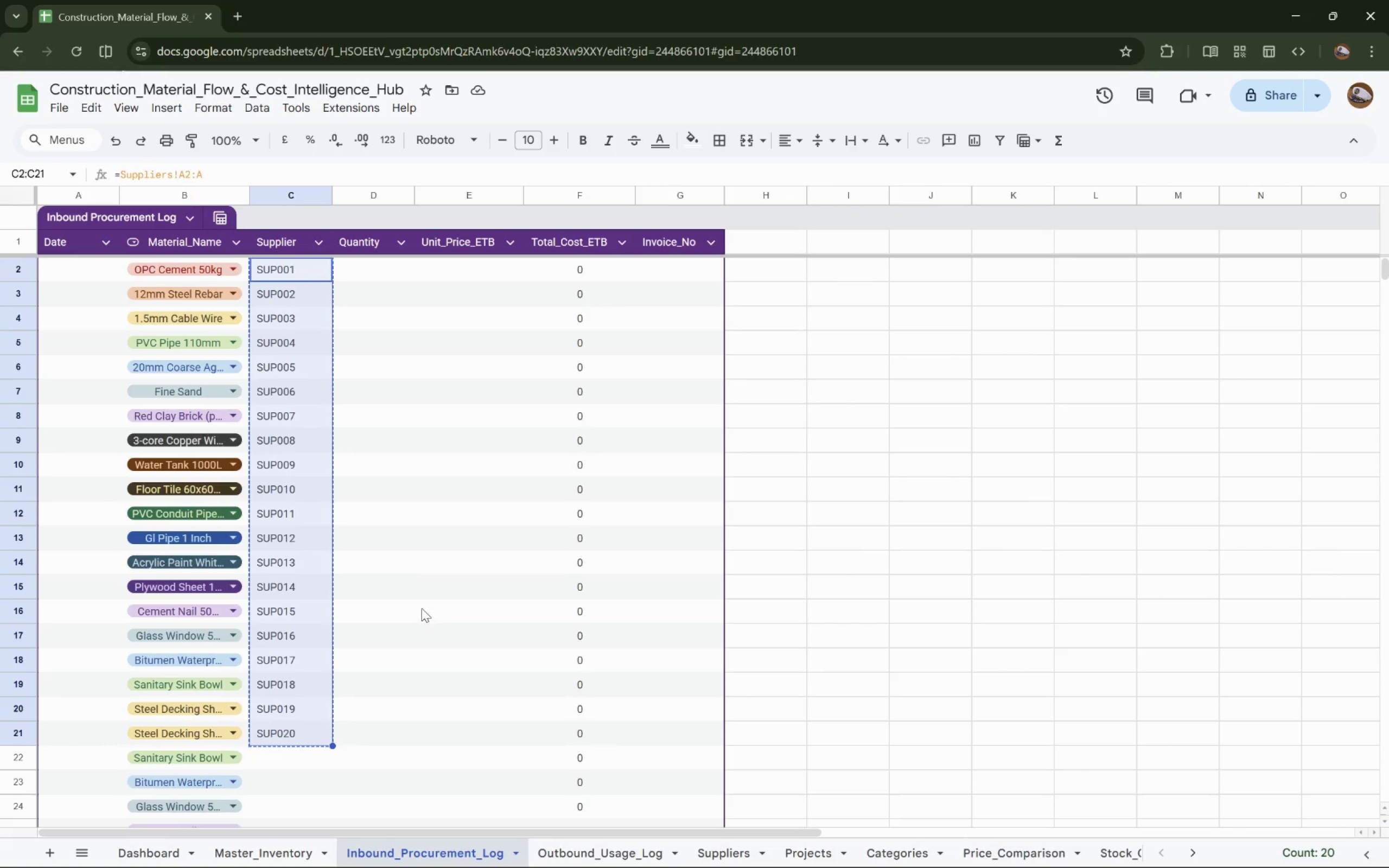 
scroll: coordinate [413, 591], scroll_direction: down, amount: 5.0
 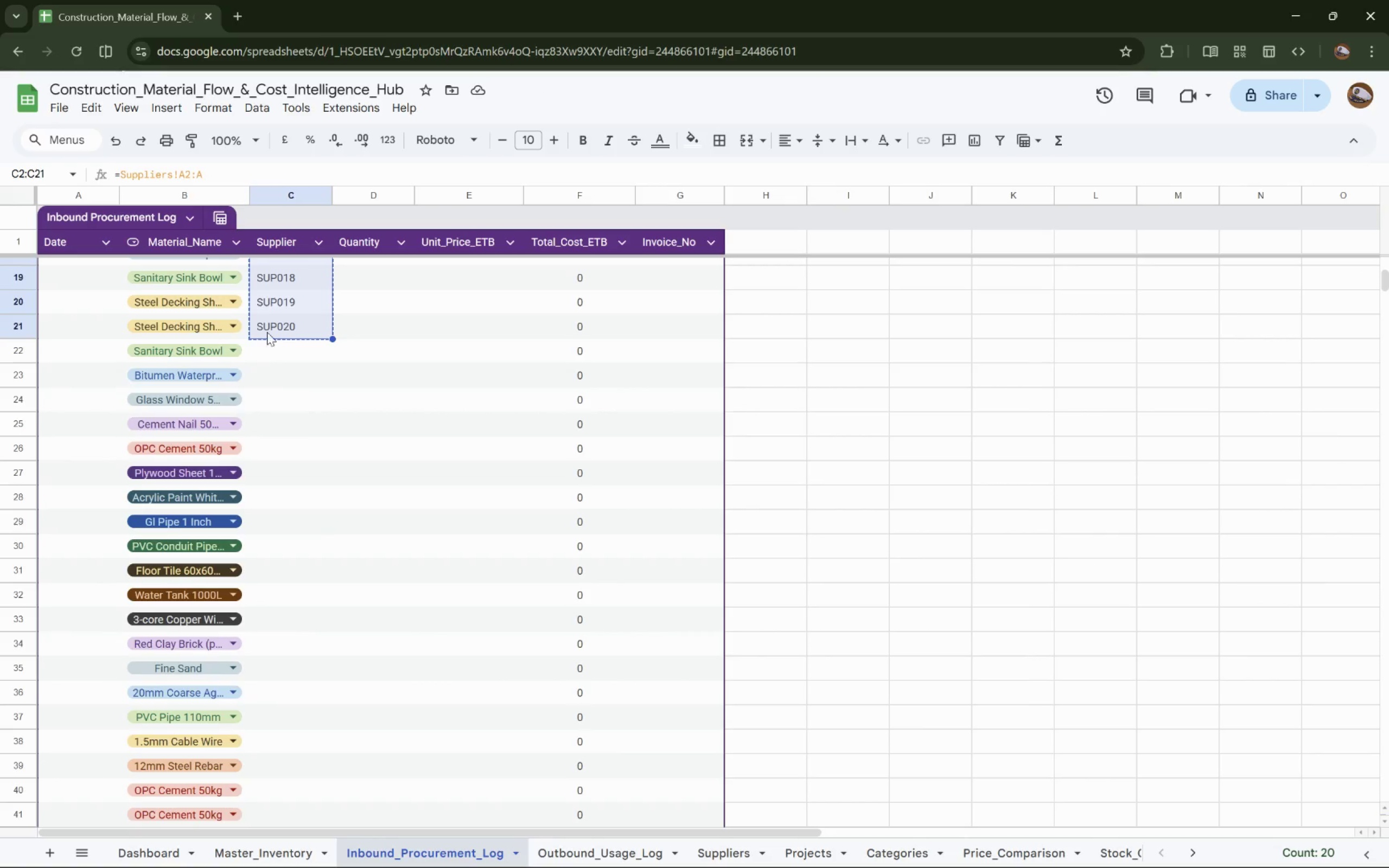 
left_click([281, 348])
 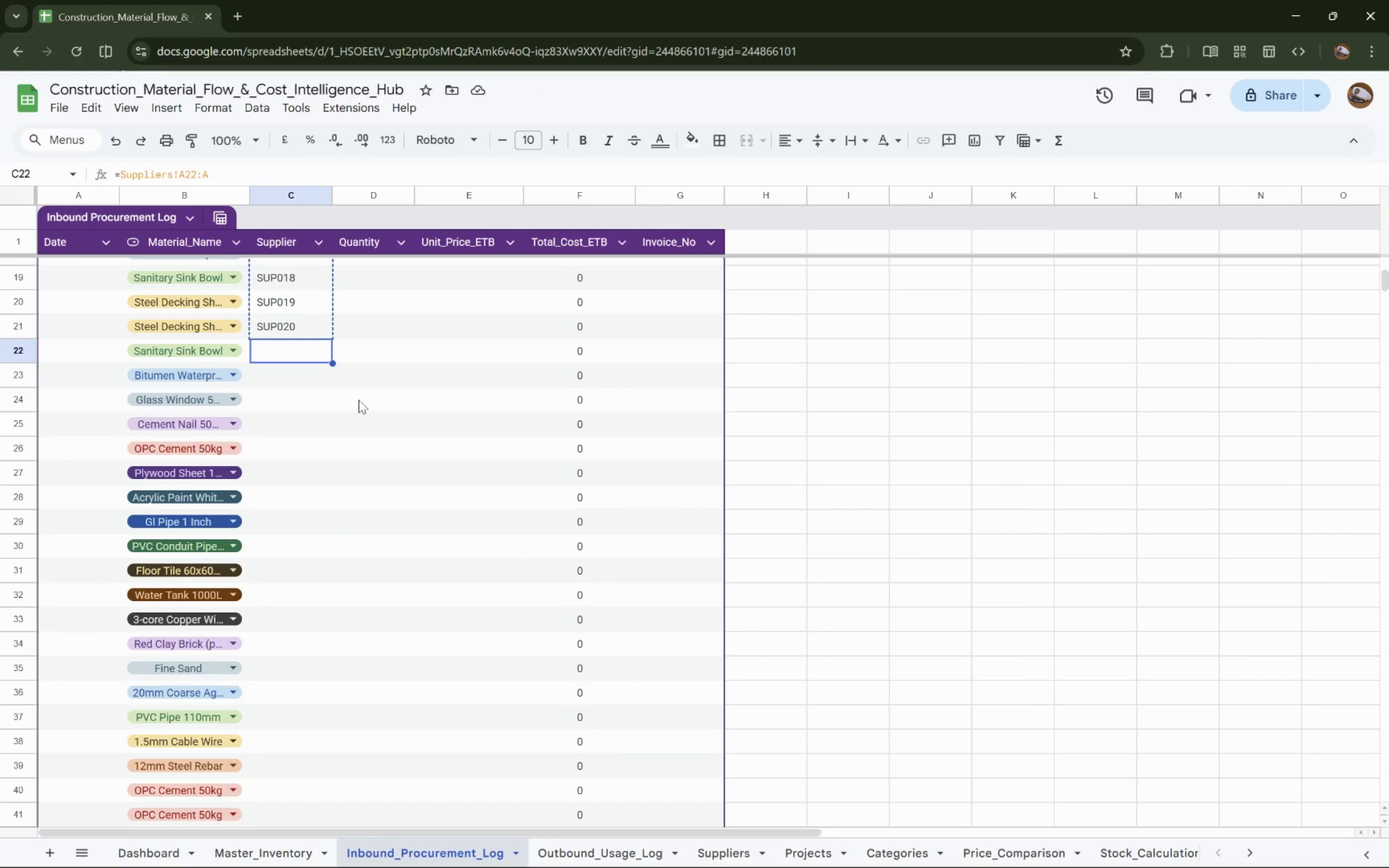 
key(Control+V)
 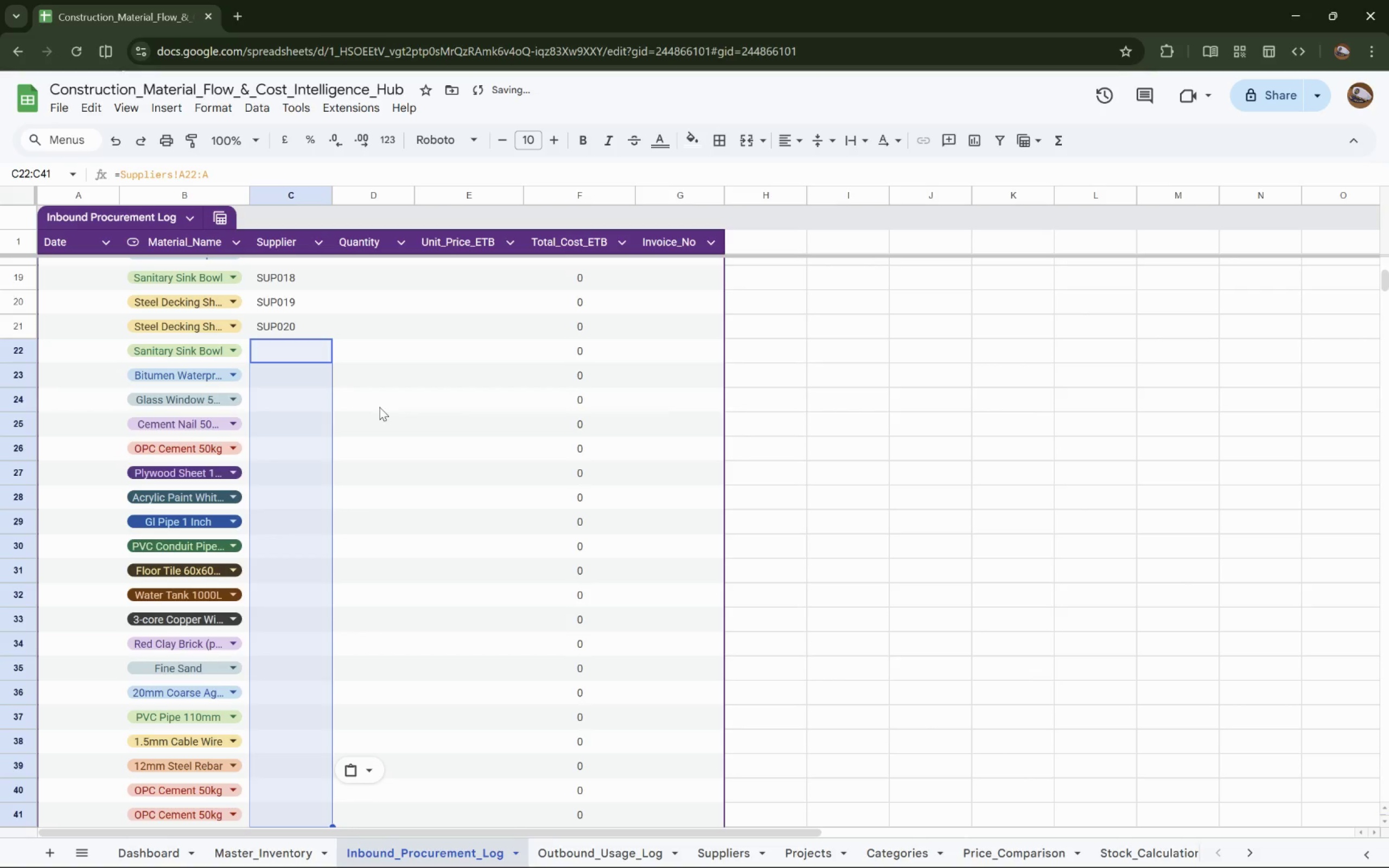 
key(Control+V)
 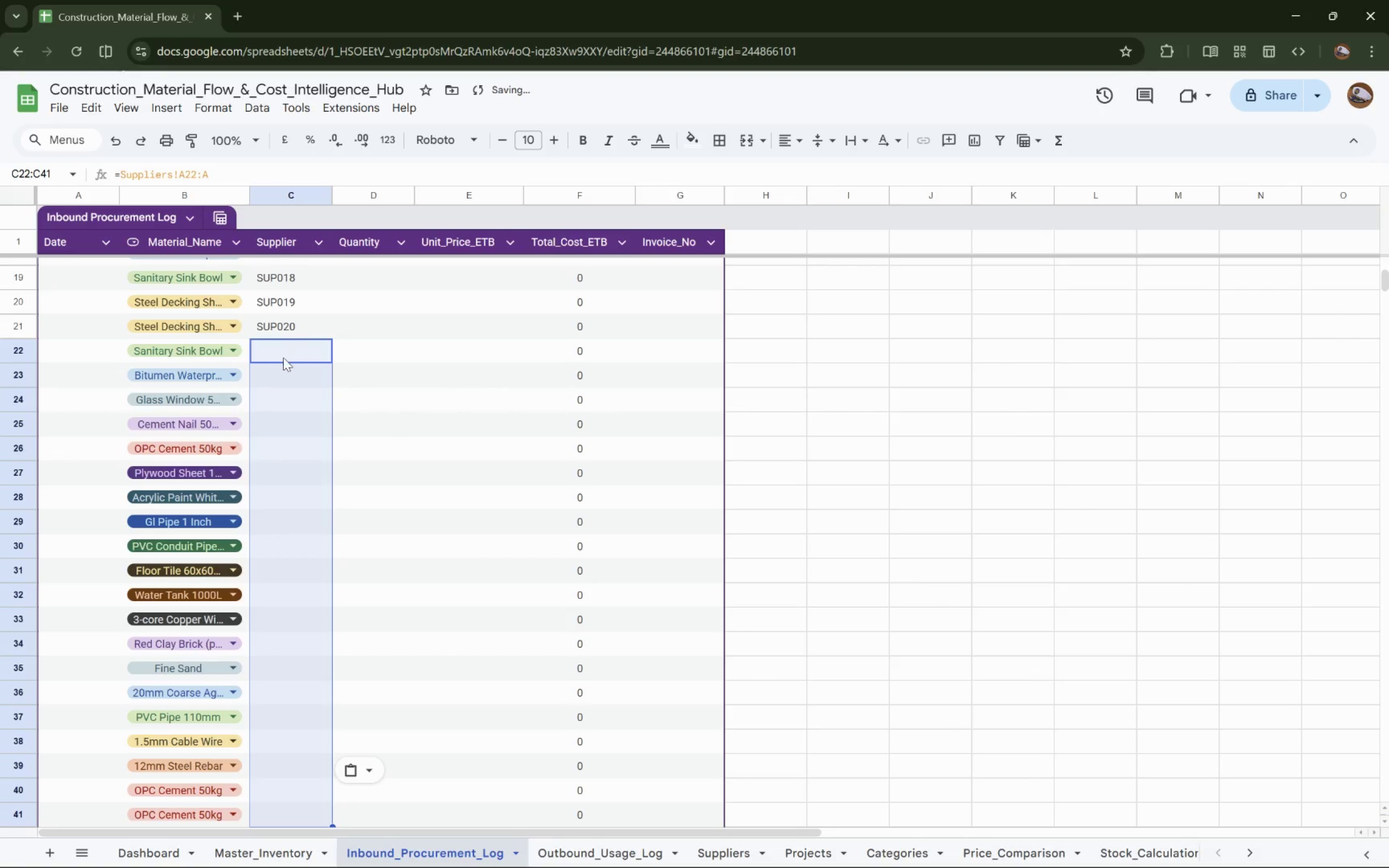 
scroll: coordinate [297, 354], scroll_direction: up, amount: 2.0
 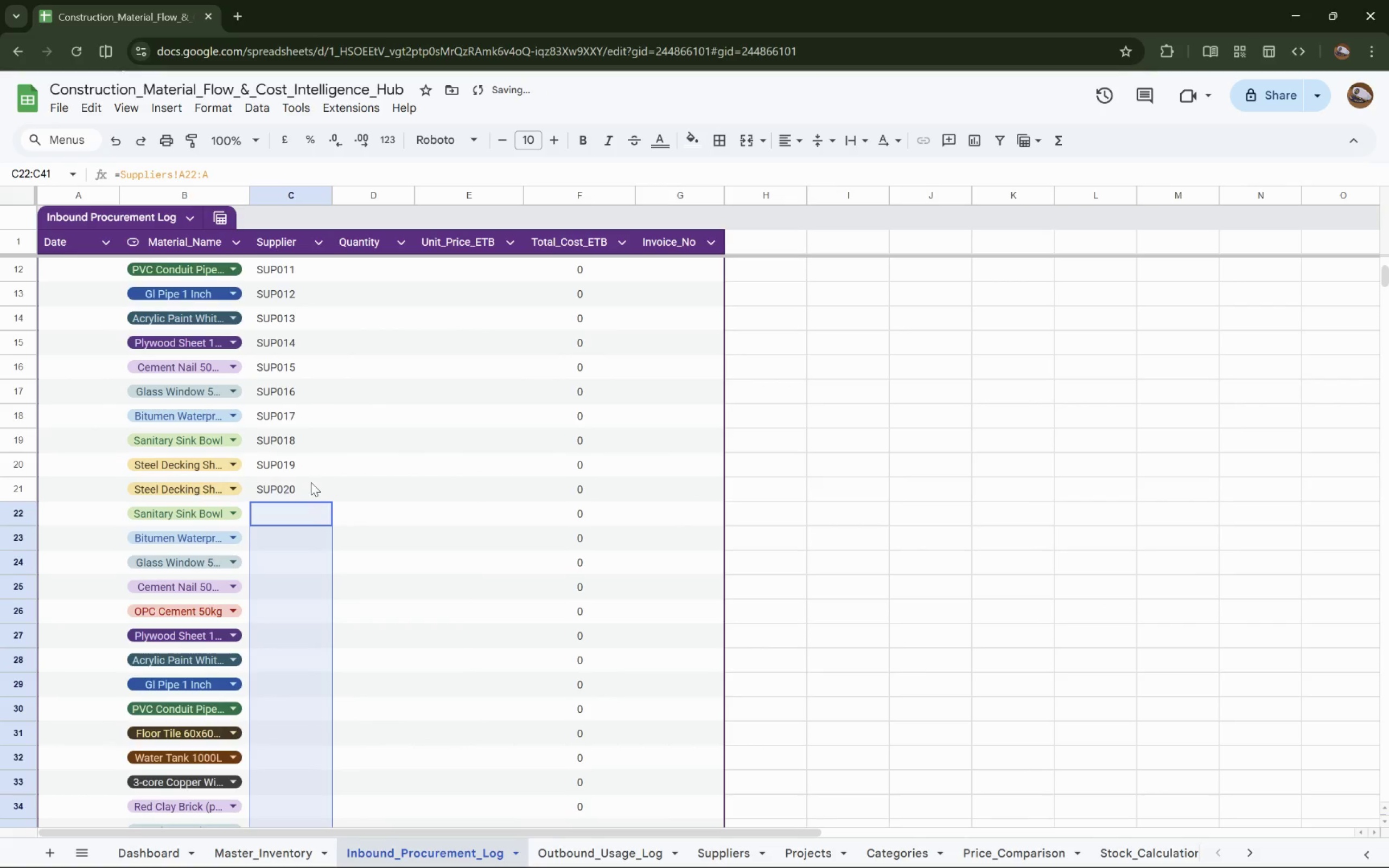 
left_click([307, 486])
 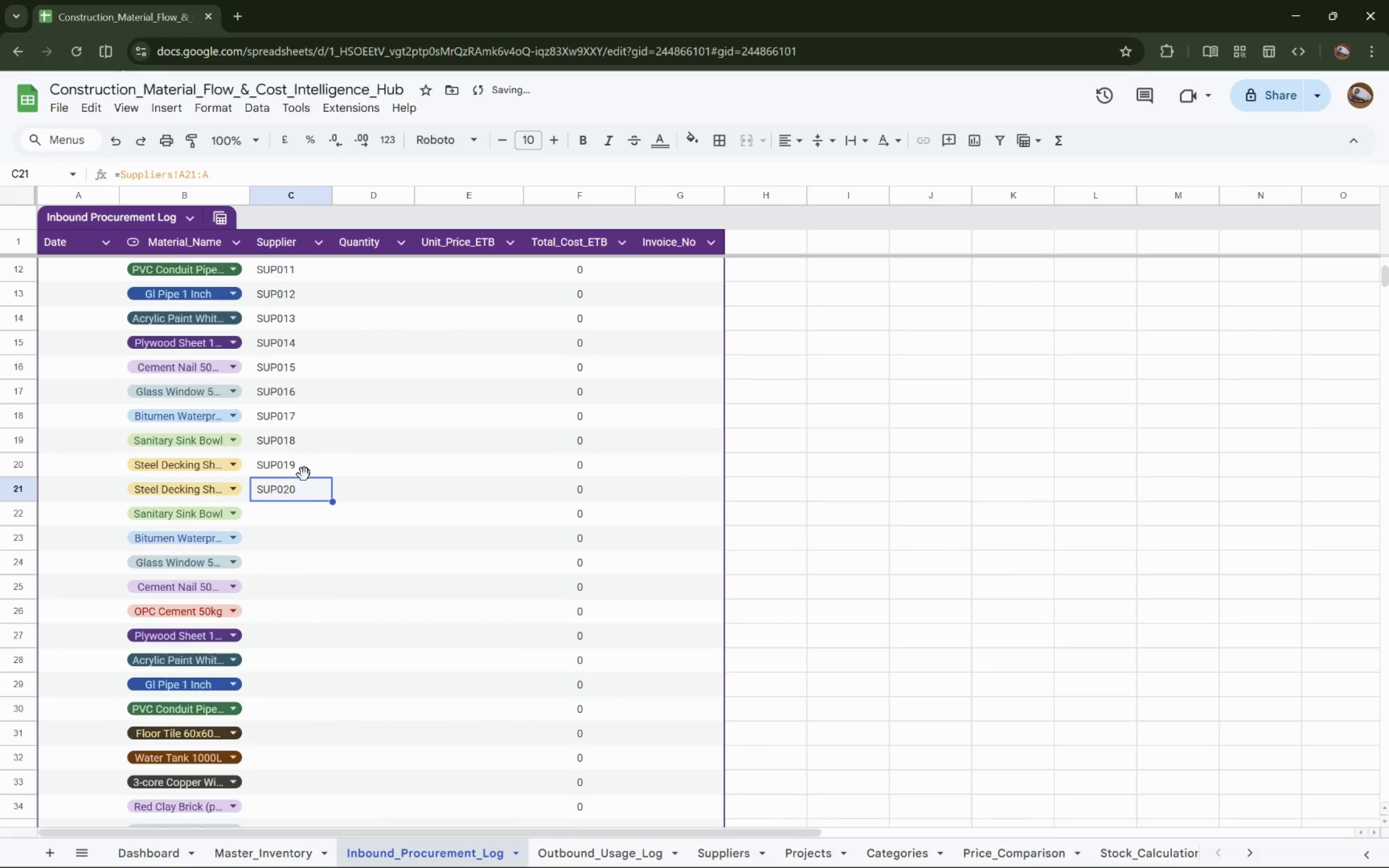 
scroll: coordinate [308, 457], scroll_direction: up, amount: 9.0
 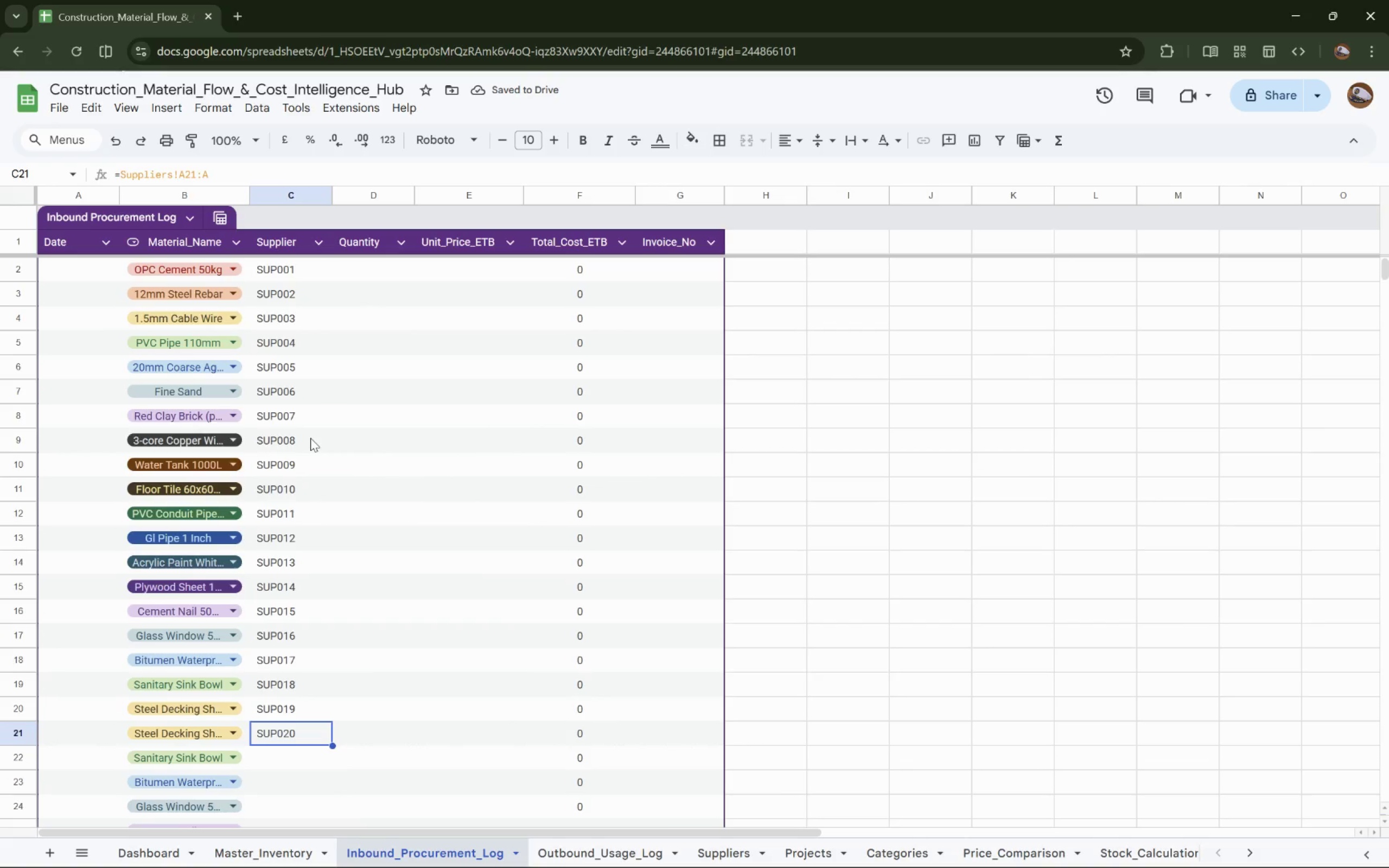 
hold_key(key=ControlLeft, duration=0.58)
 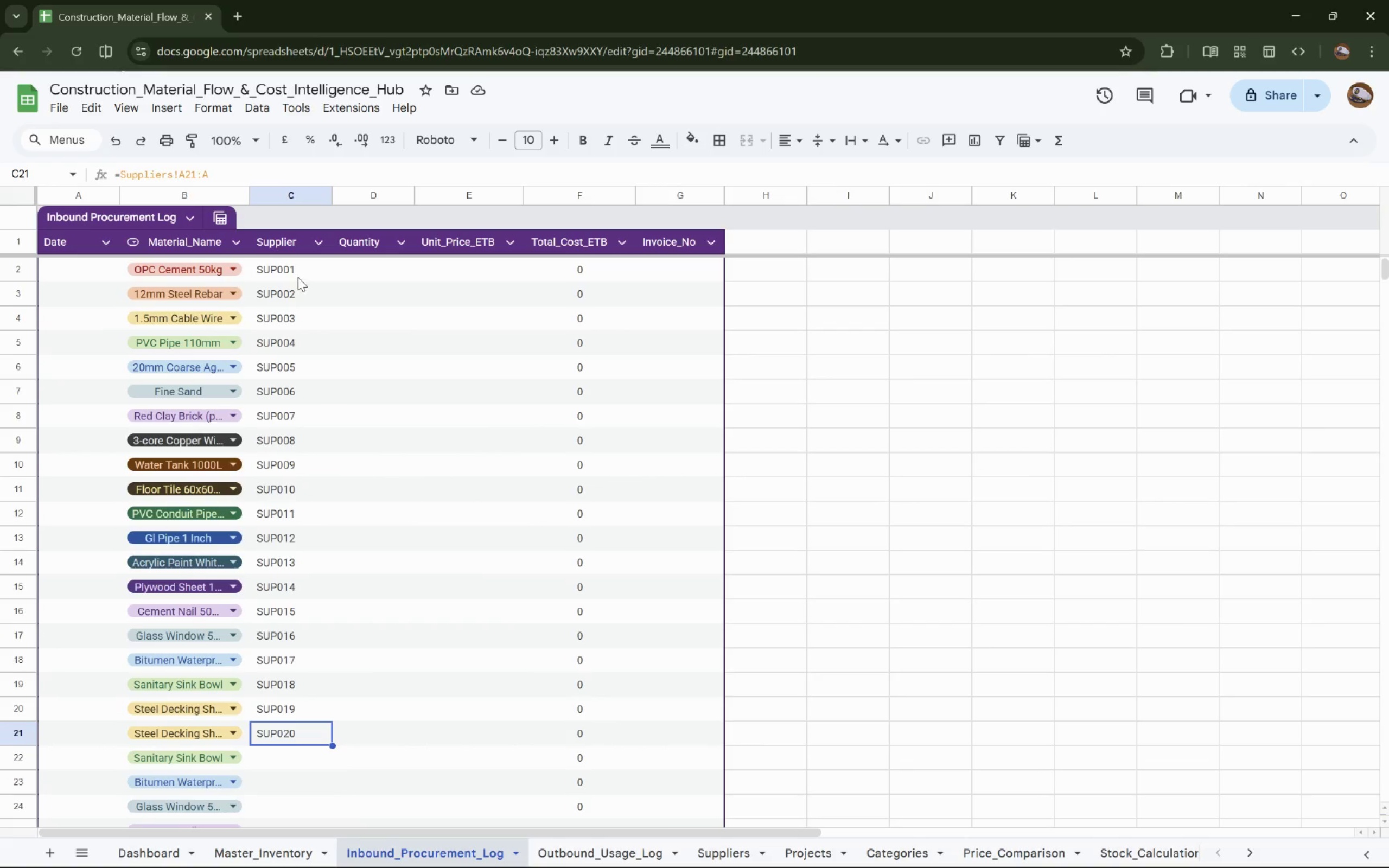 
hold_key(key=ControlLeft, duration=0.44)
left_click([300, 267])
 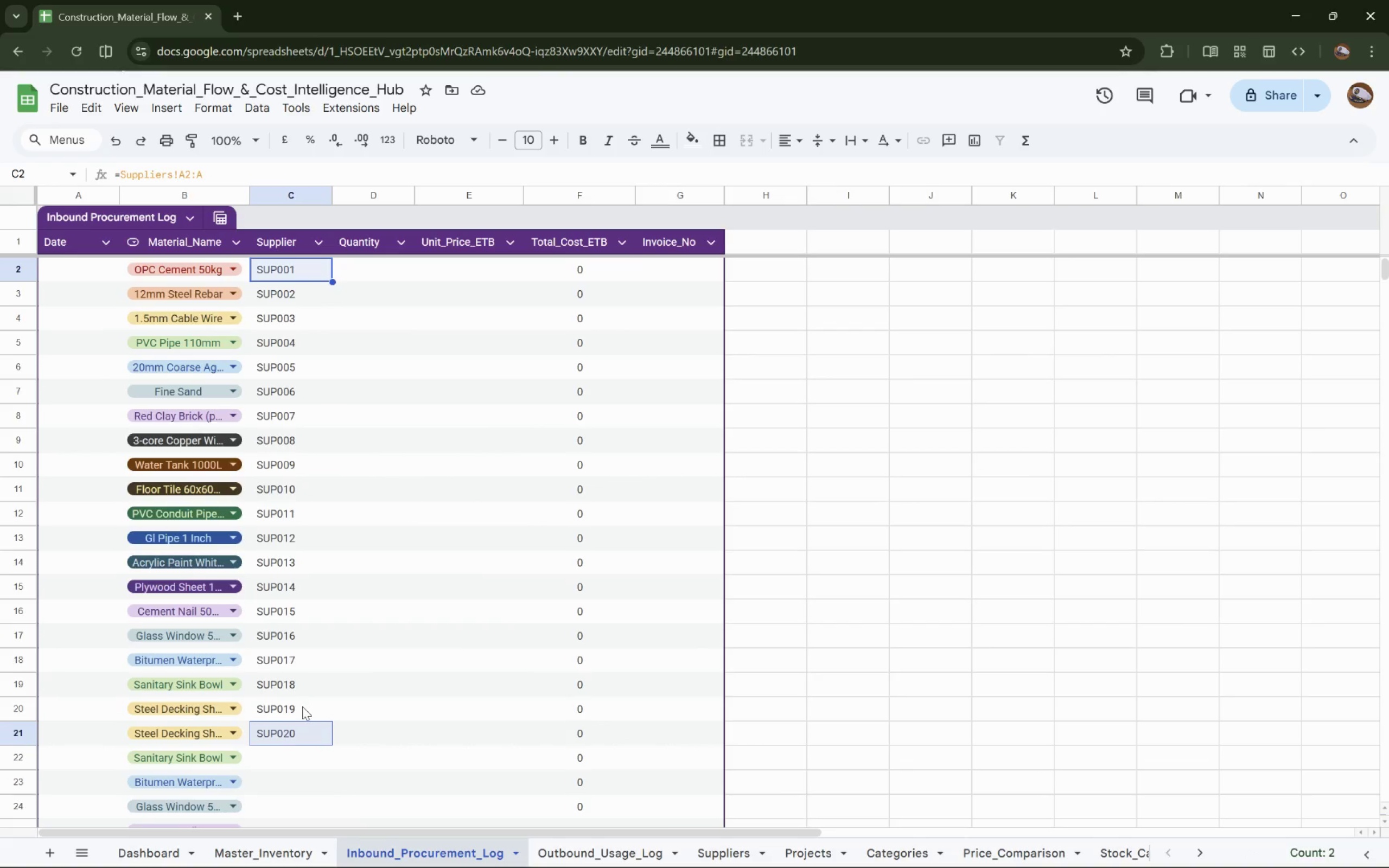 
hold_key(key=ShiftLeft, duration=0.48)
left_click([309, 729])
 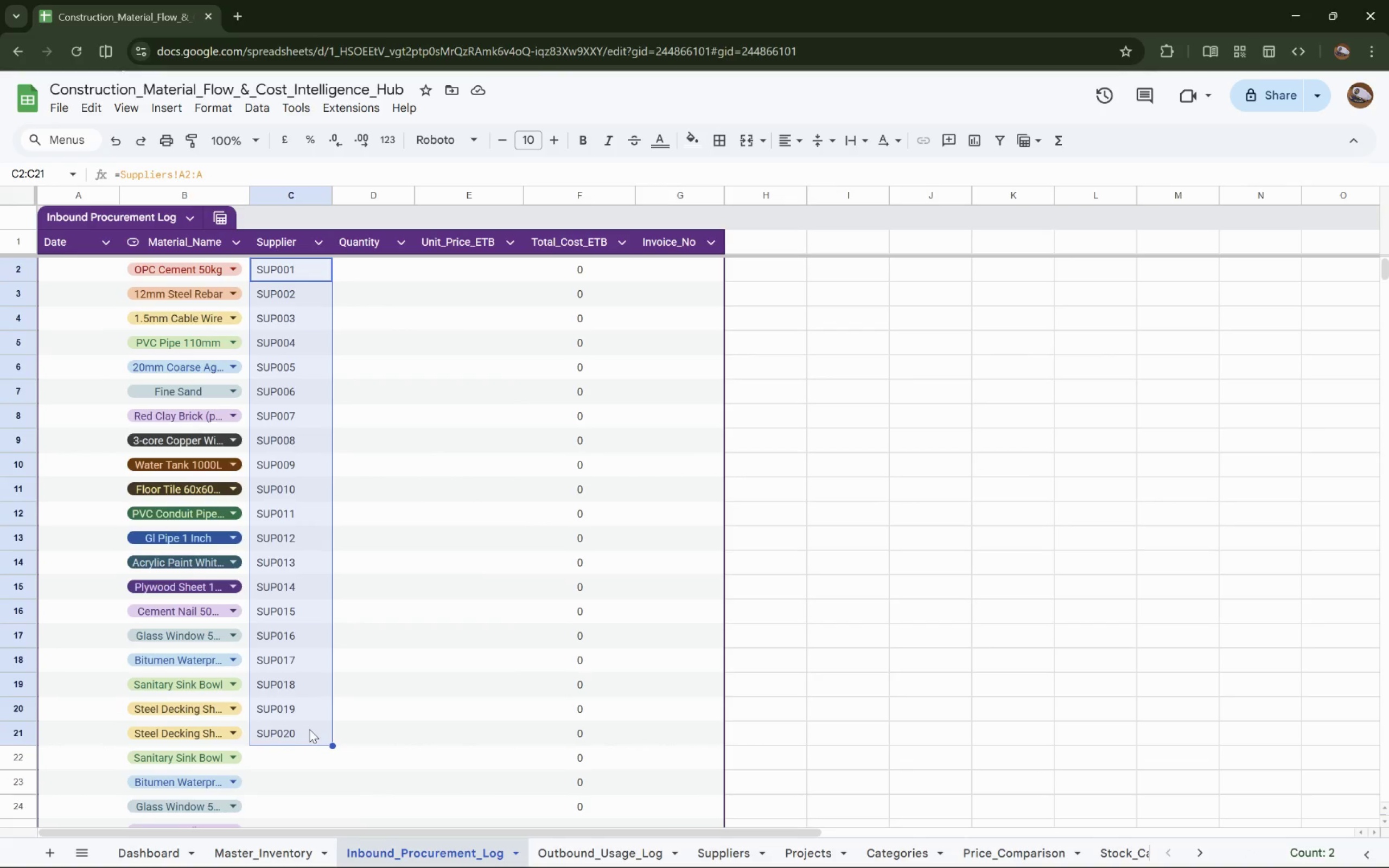 
key(Control+C)
 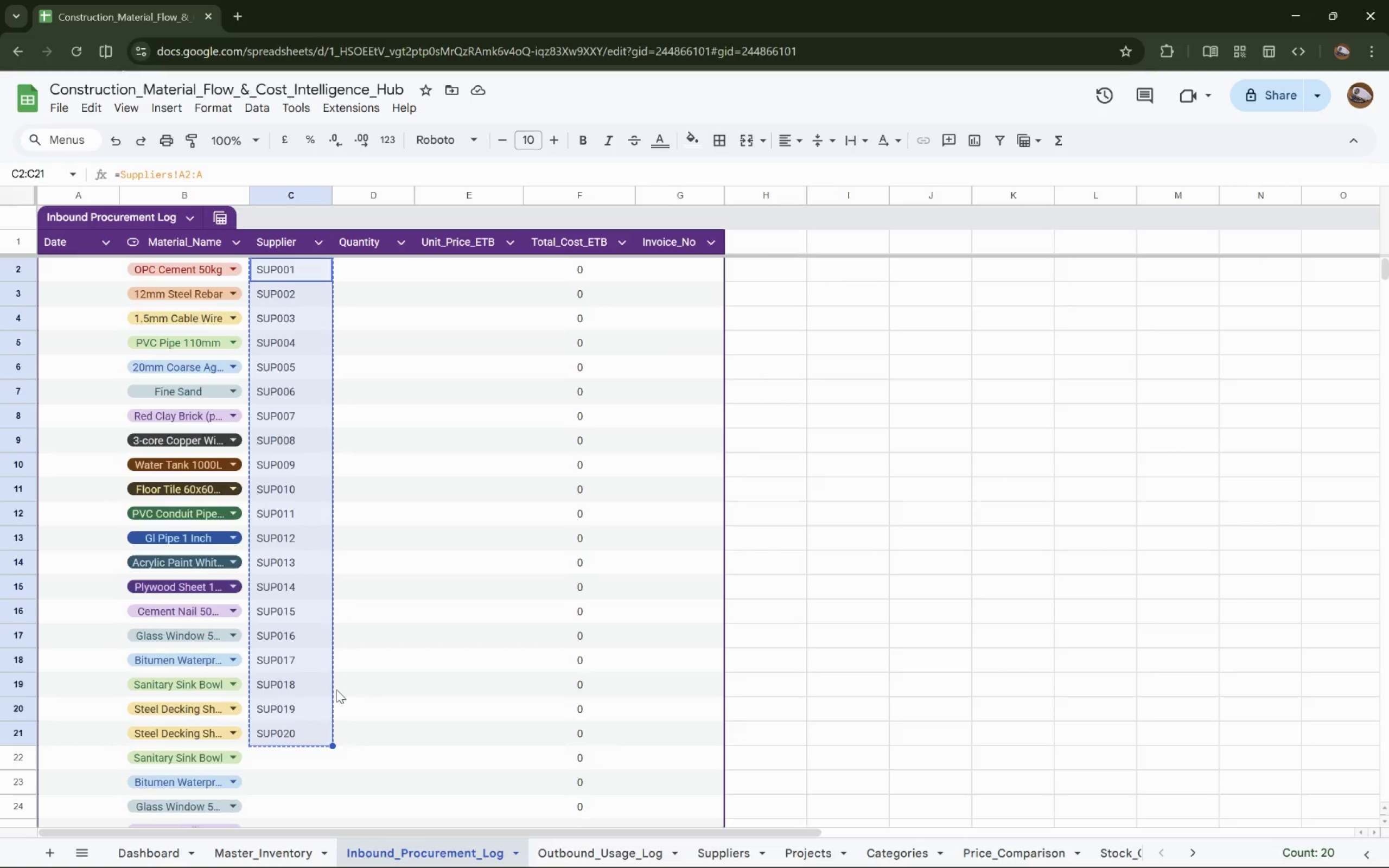 
scroll: coordinate [337, 688], scroll_direction: down, amount: 2.0
 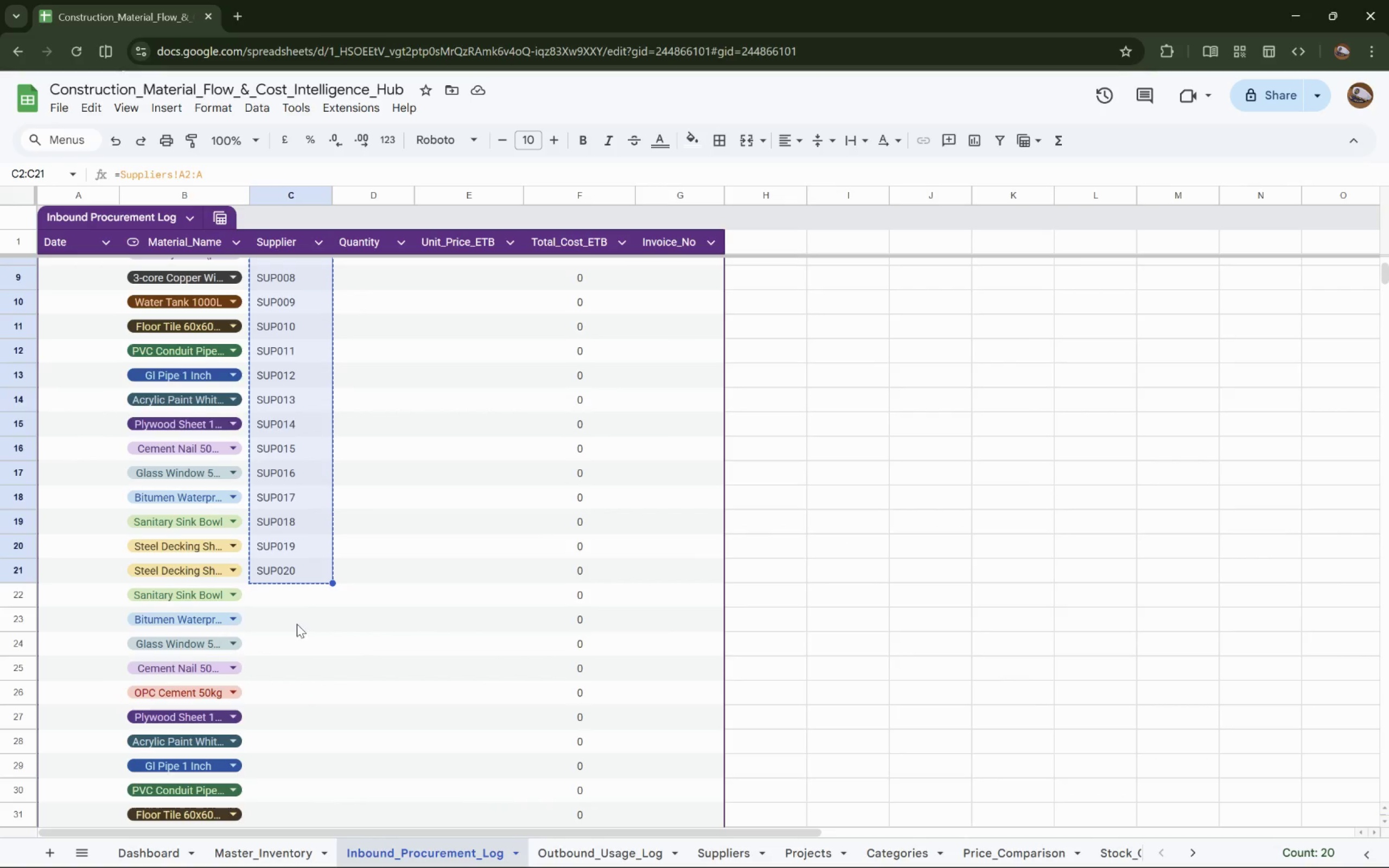 
left_click([292, 597])
 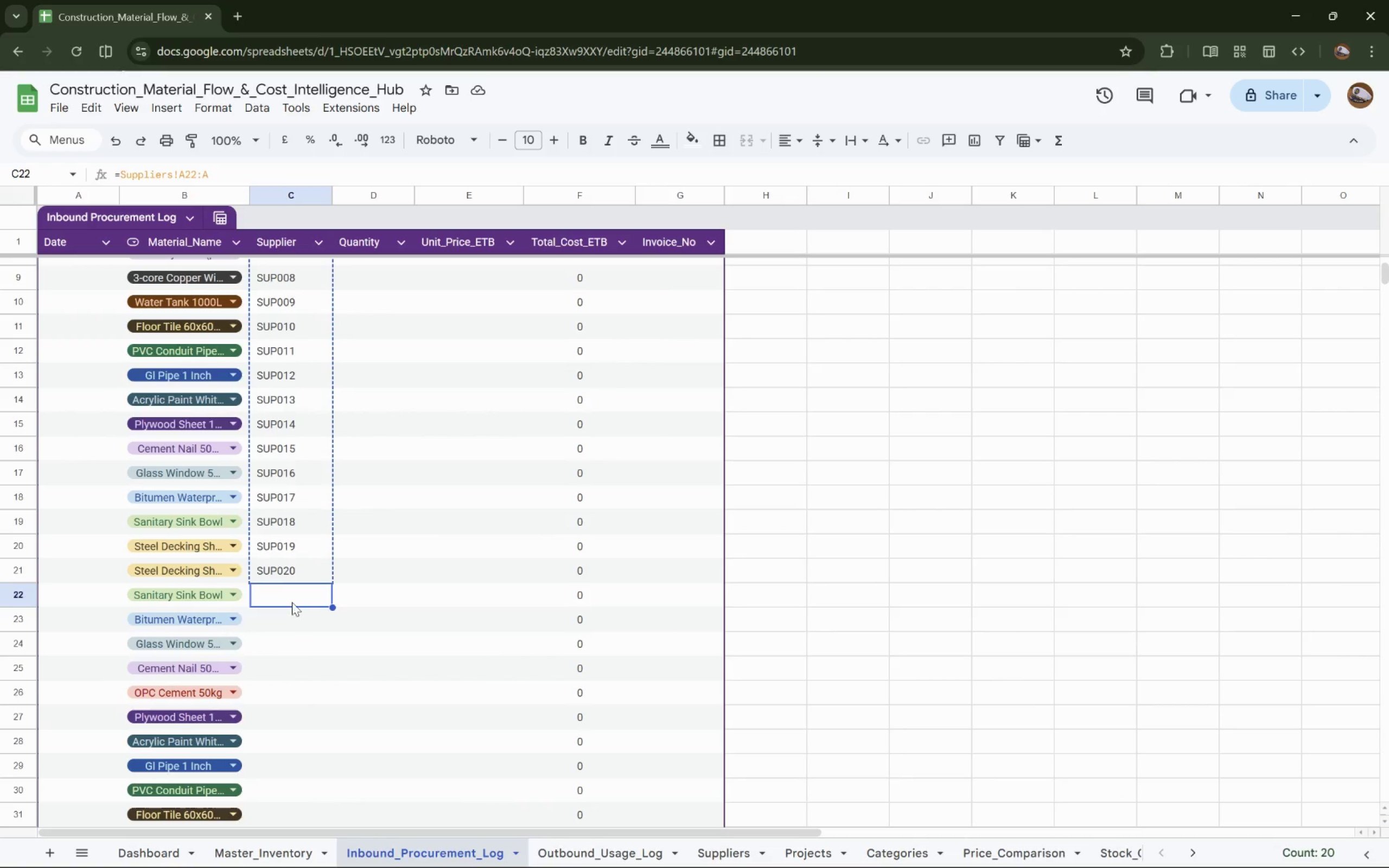 
key(Control+V)
 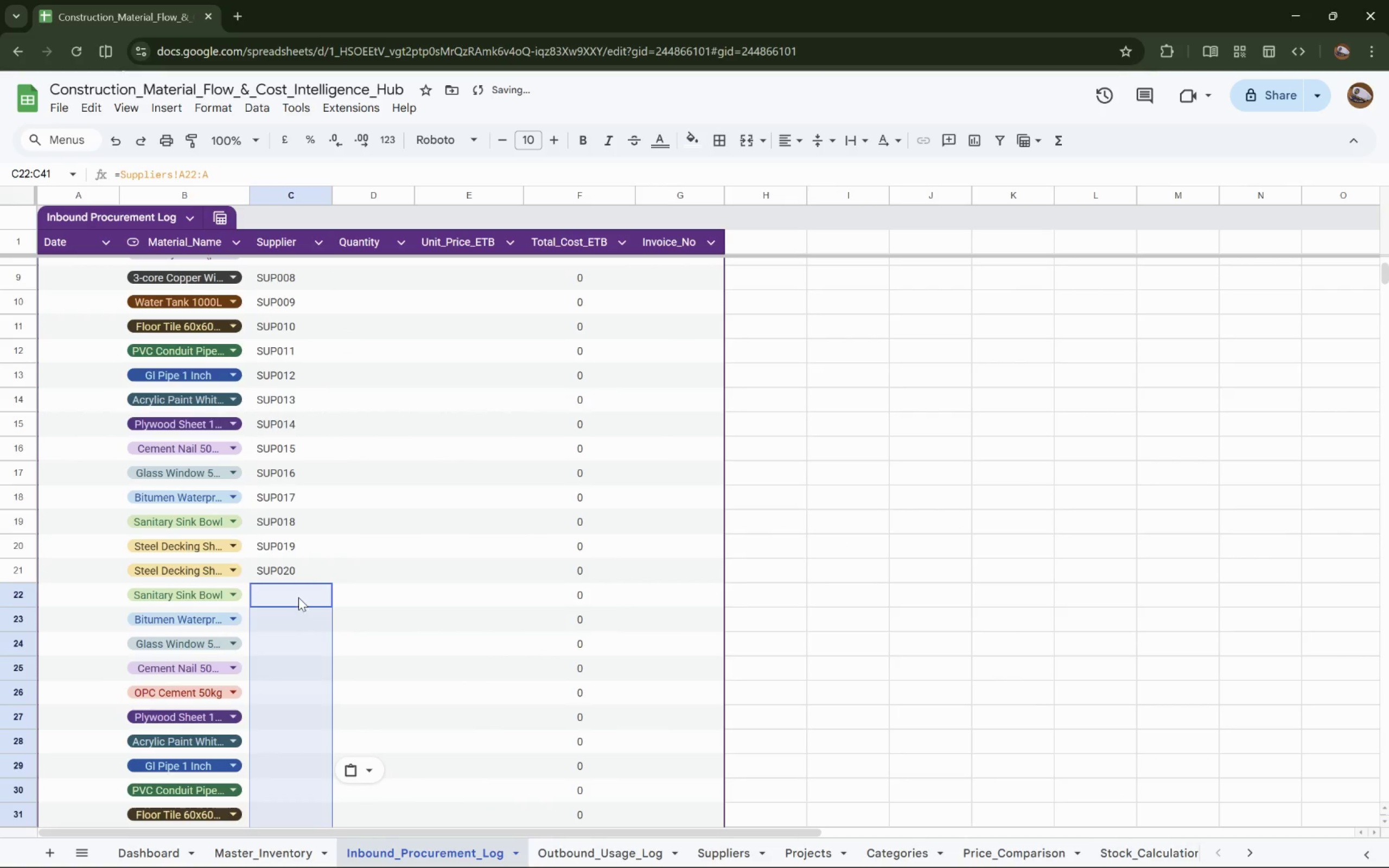 
right_click([298, 593])
 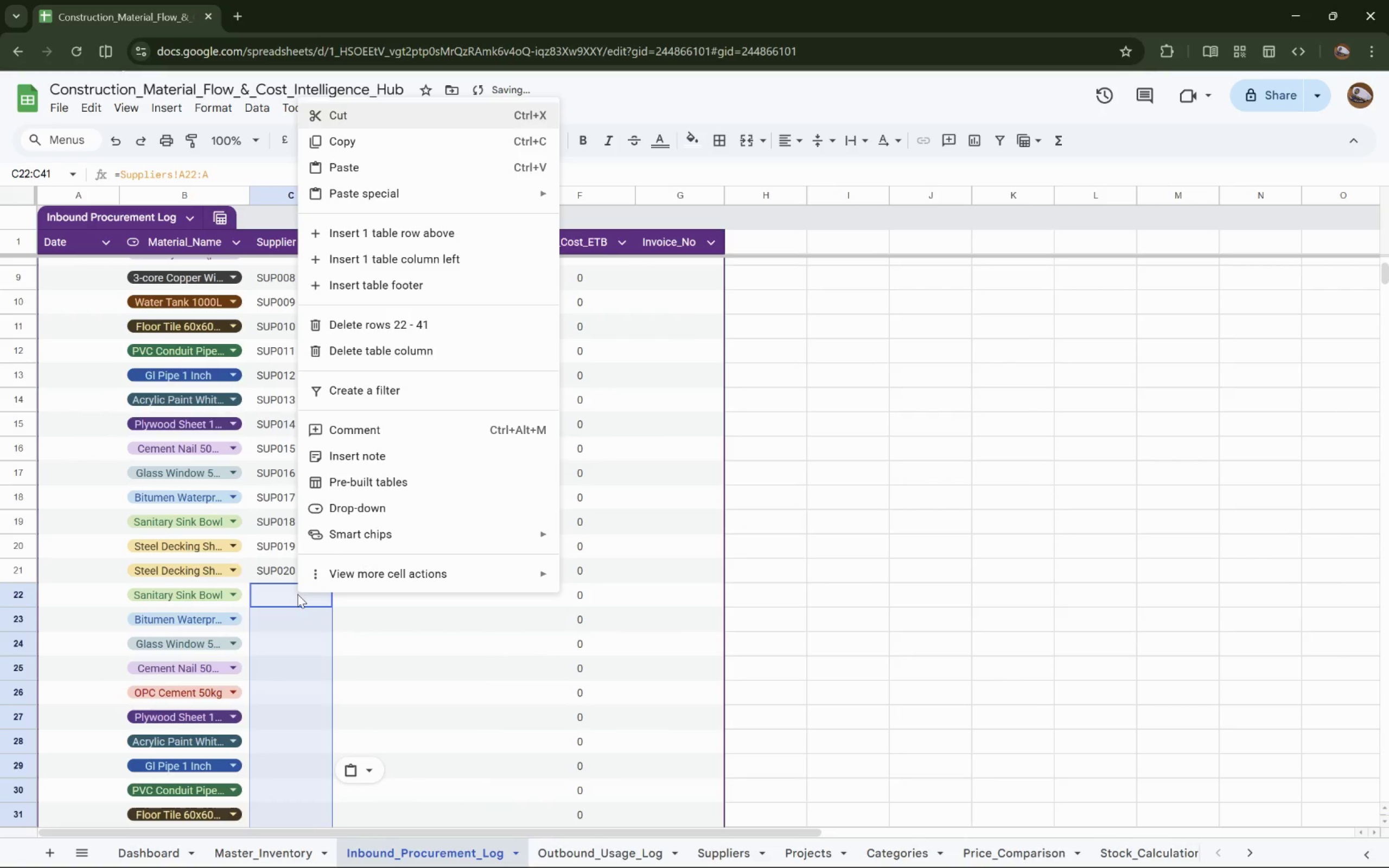 
left_click([289, 597])
 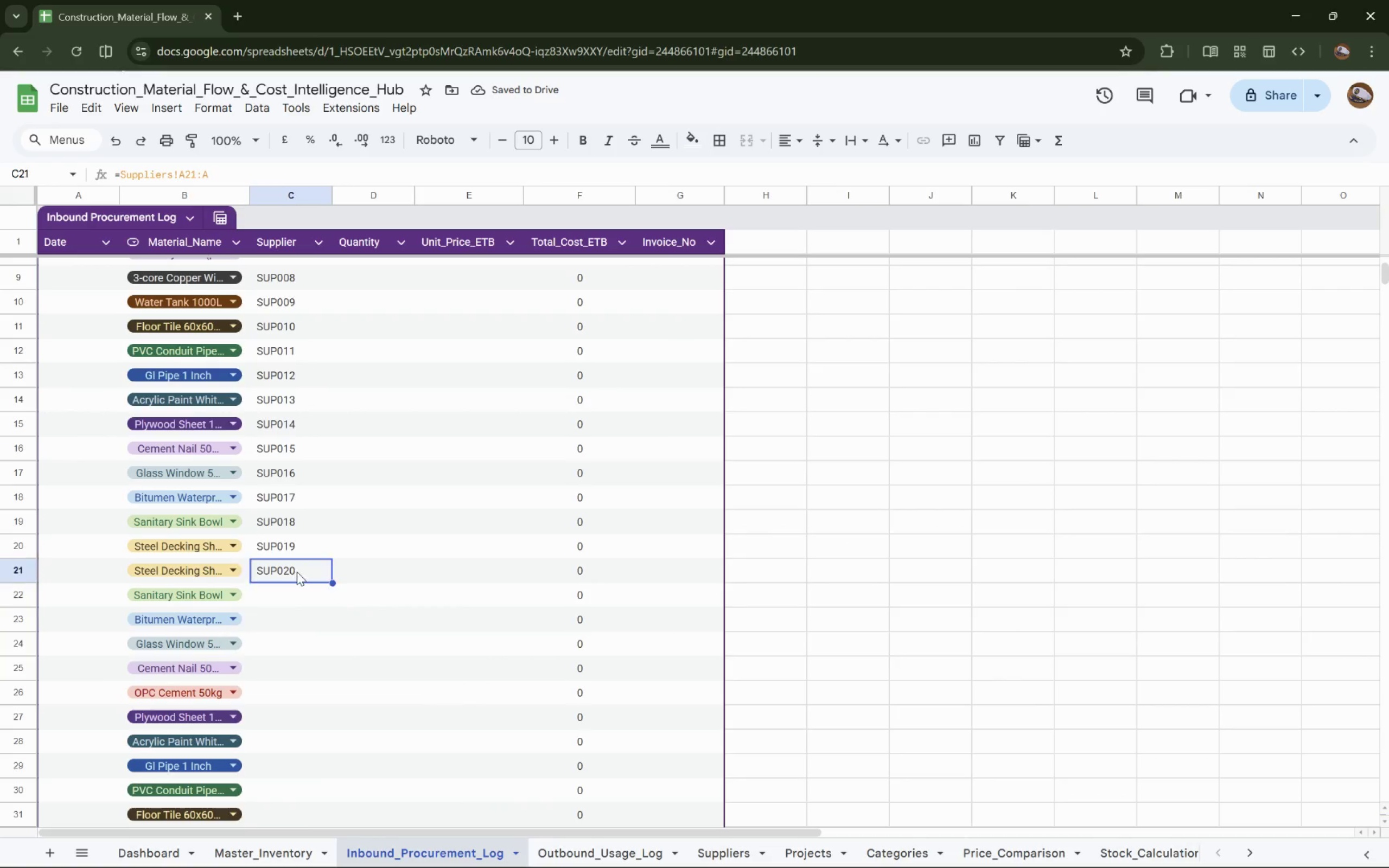 
scroll: coordinate [307, 558], scroll_direction: up, amount: 9.0
 